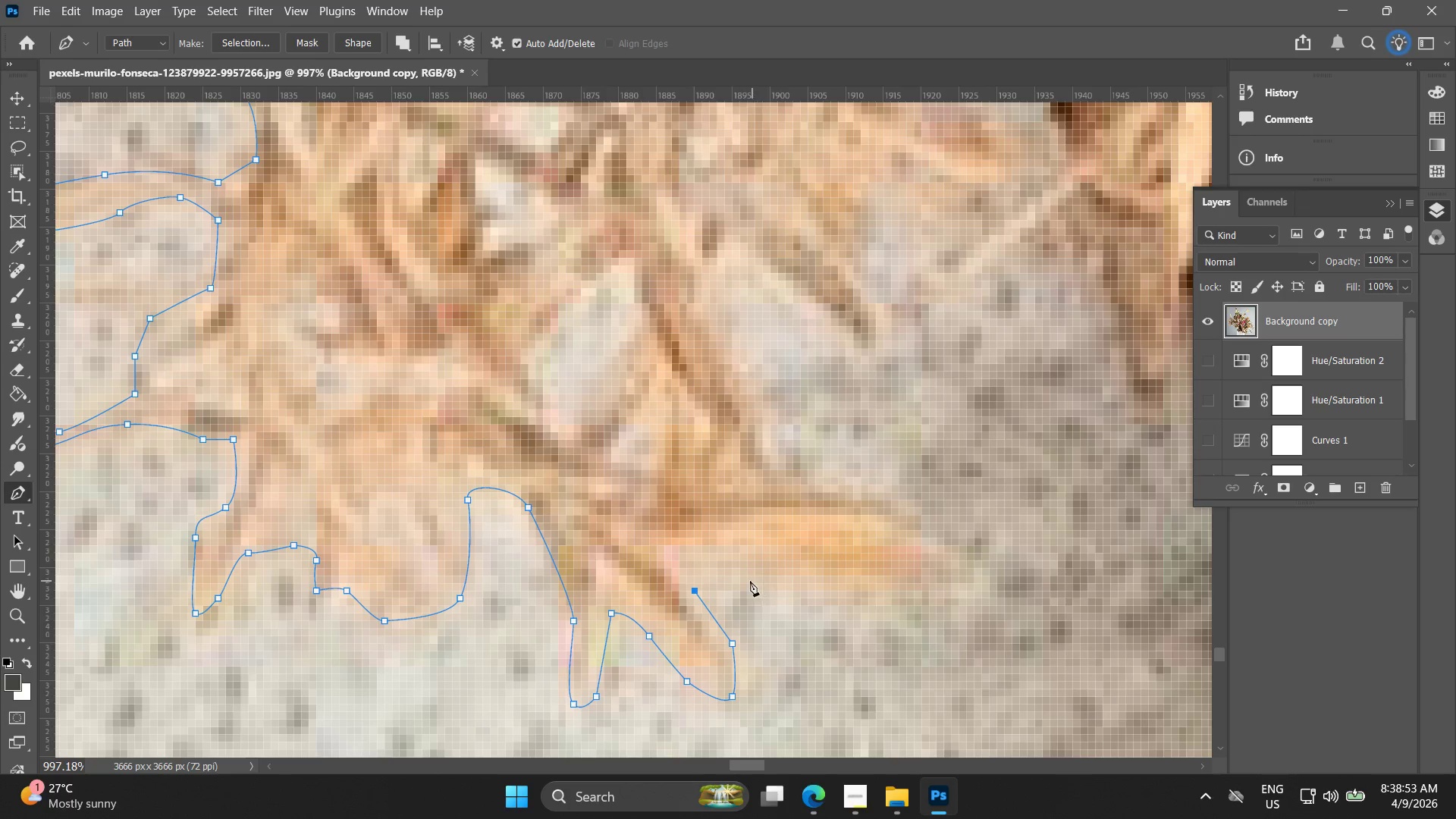 
hold_key(key=Space, duration=0.38)
 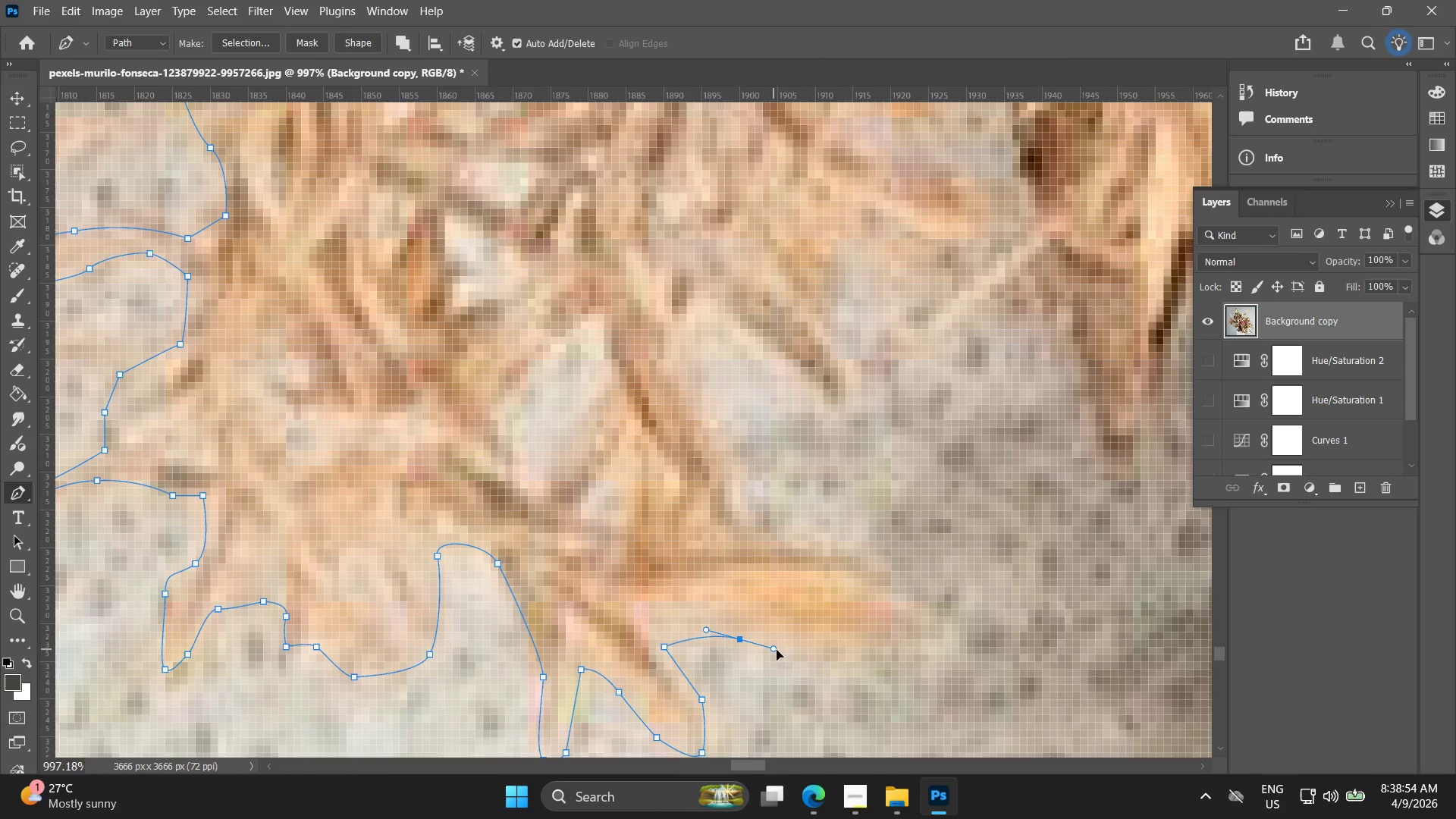 
left_click_drag(start_coordinate=[737, 586], to_coordinate=[707, 642])
 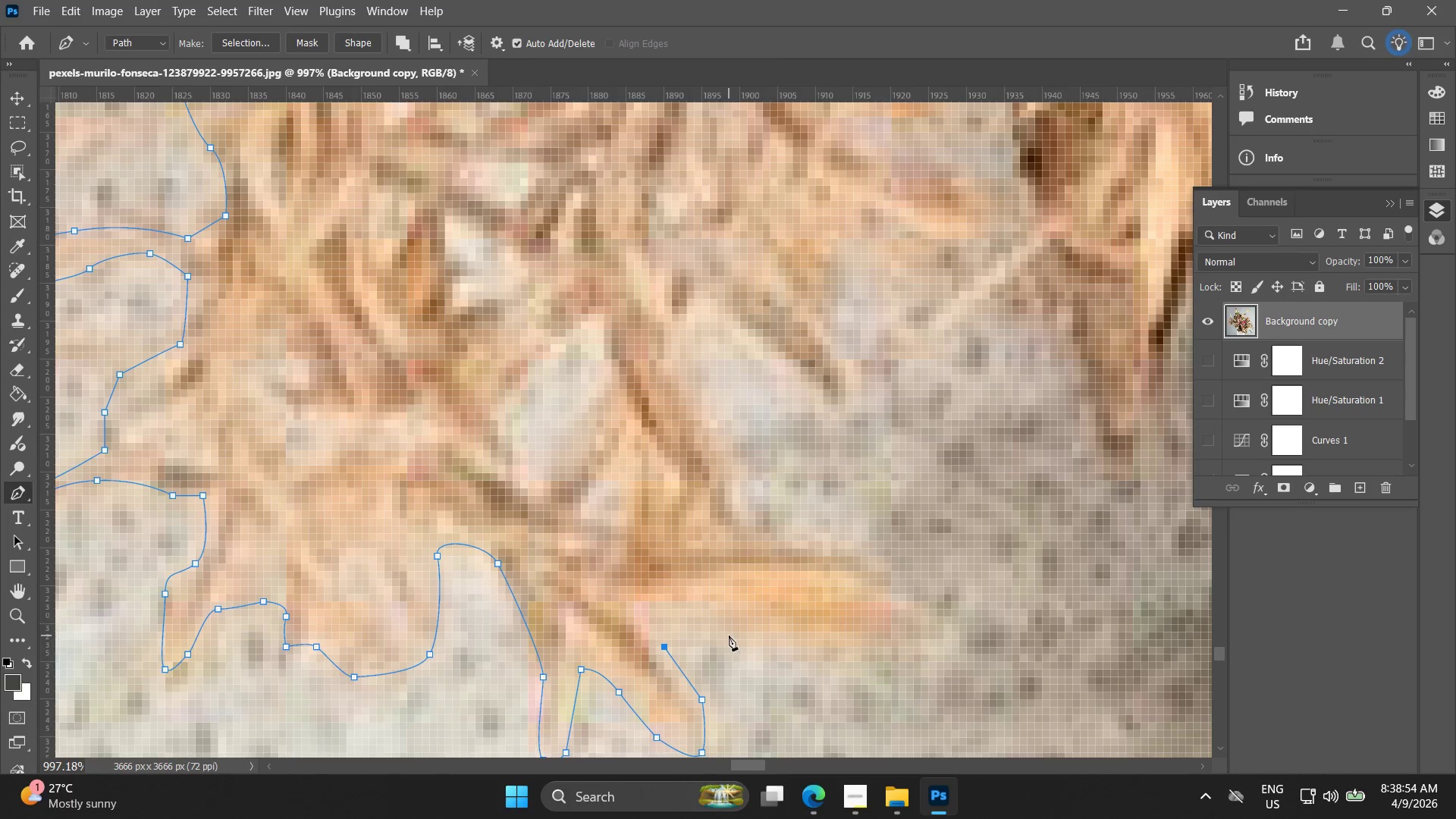 
left_click_drag(start_coordinate=[742, 639], to_coordinate=[794, 650])
 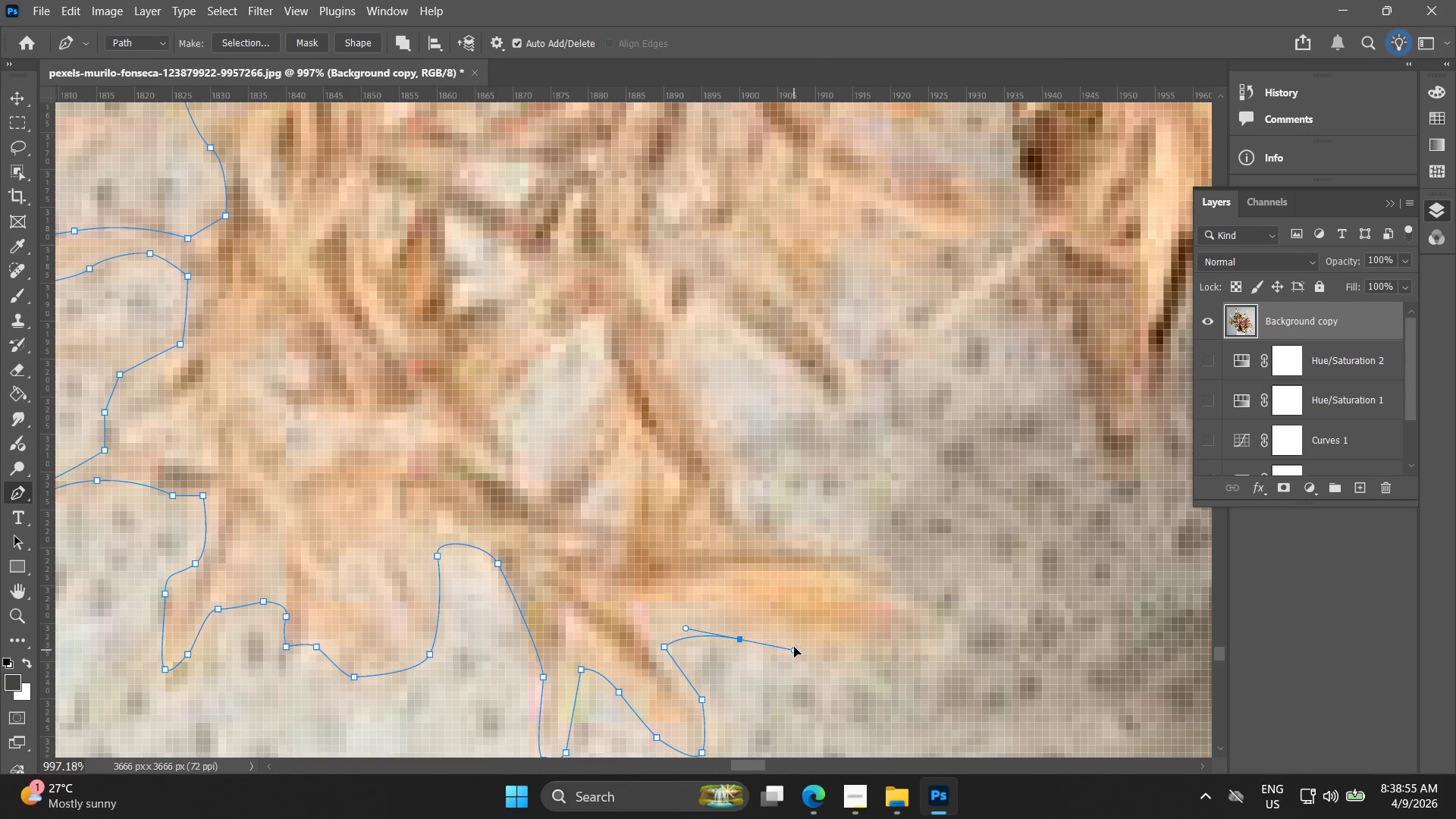 
key(Control+ControlLeft)
 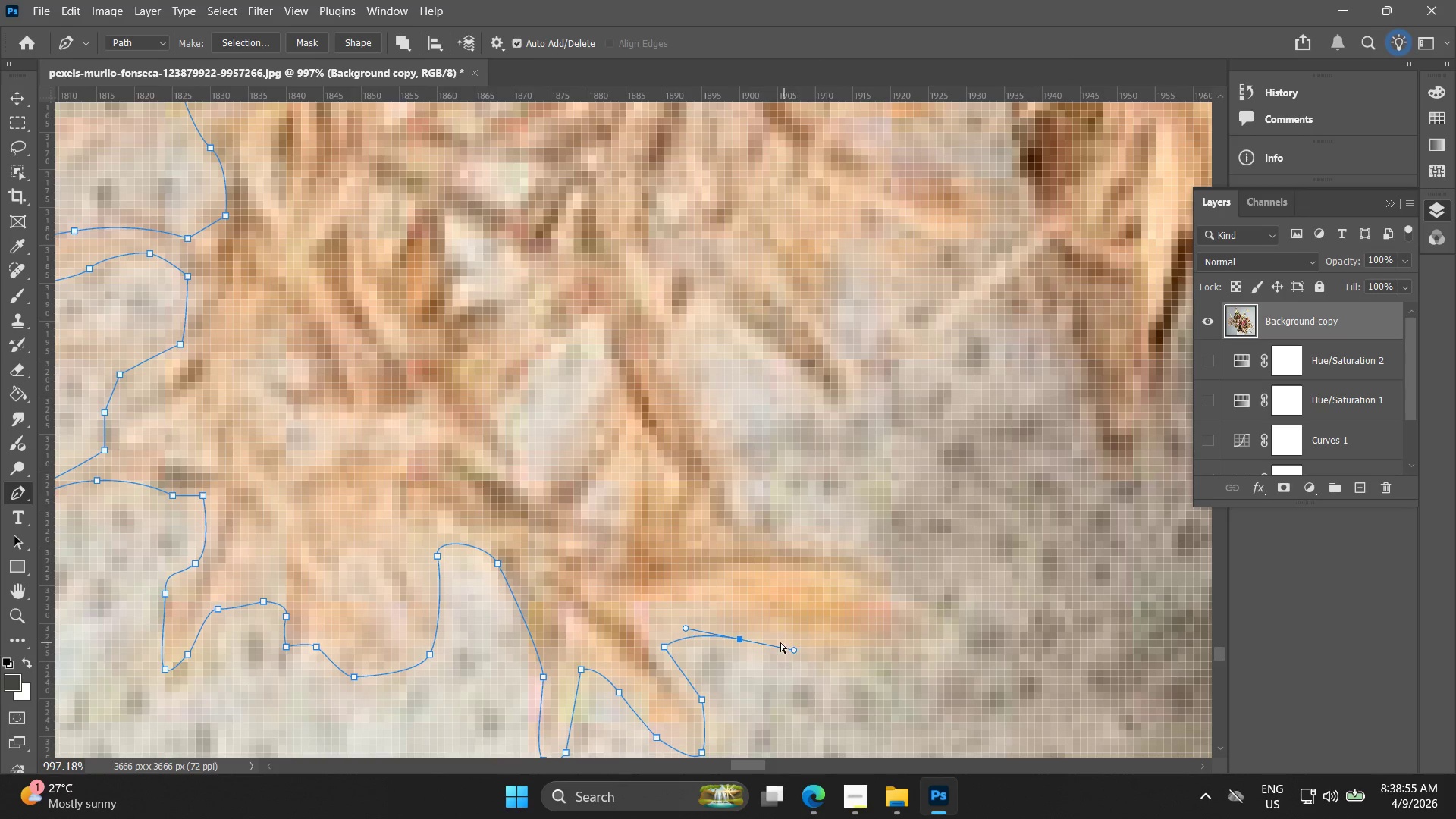 
key(Control+Z)
 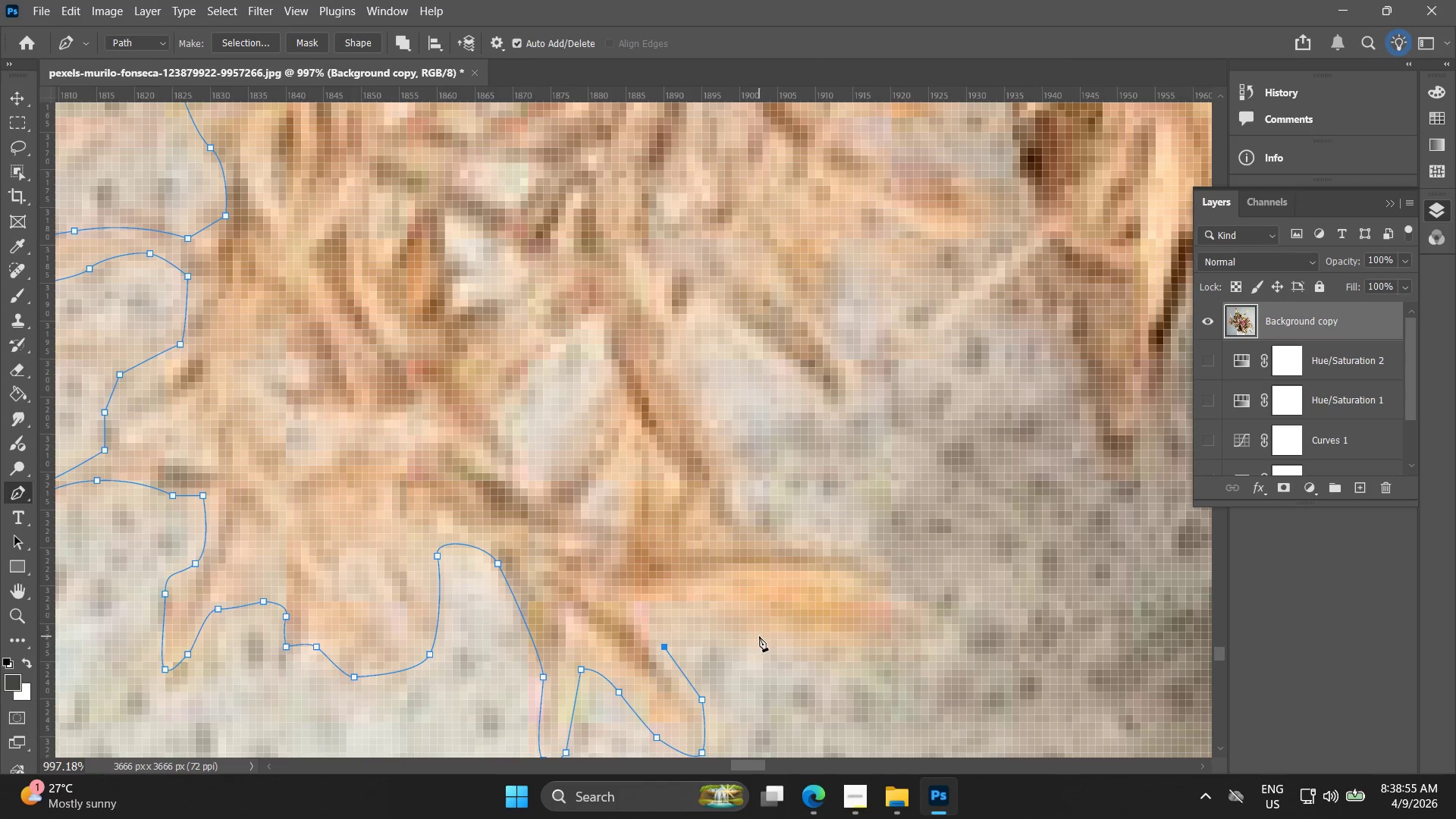 
left_click_drag(start_coordinate=[759, 636], to_coordinate=[817, 658])
 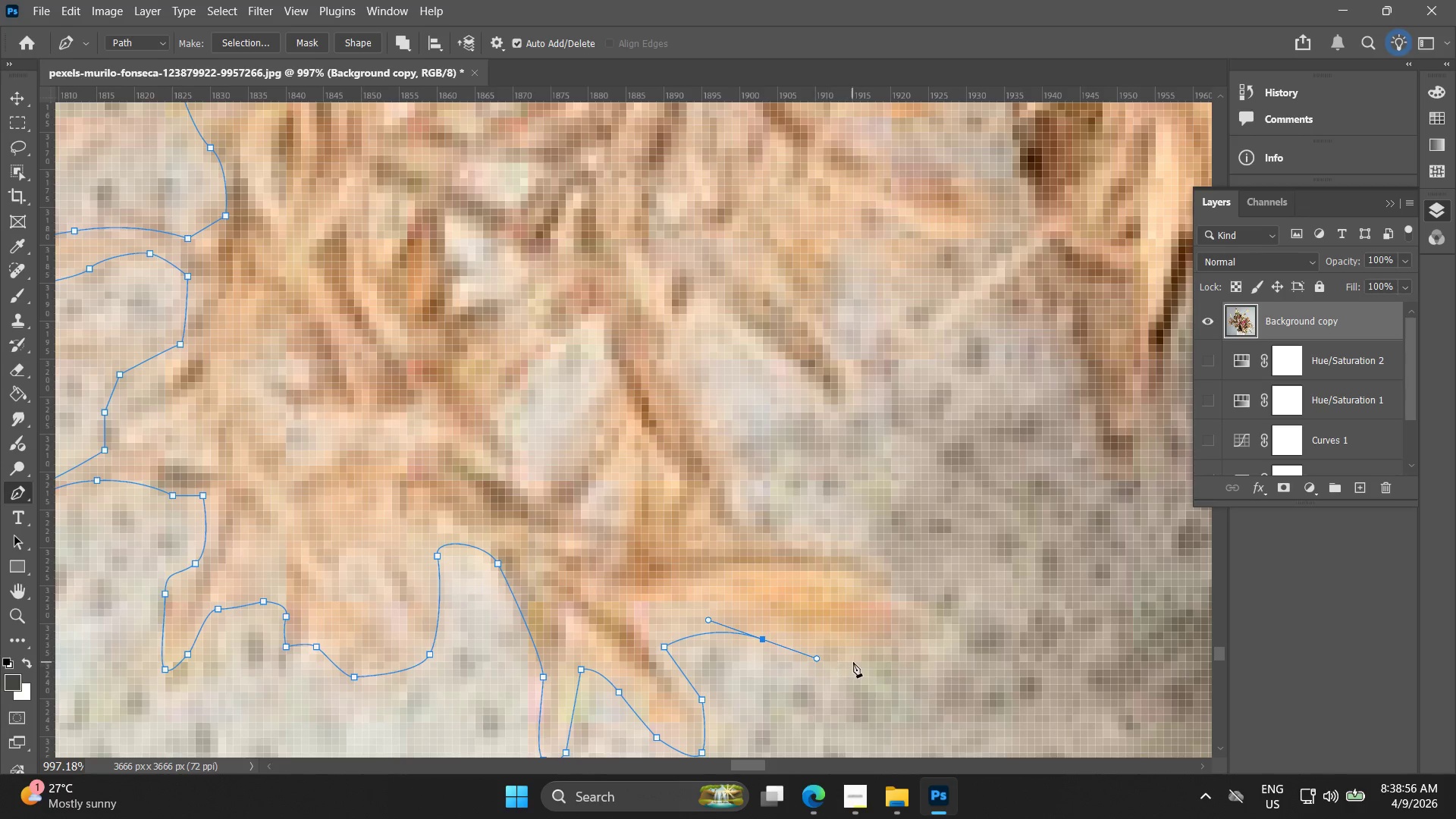 
left_click([853, 662])
 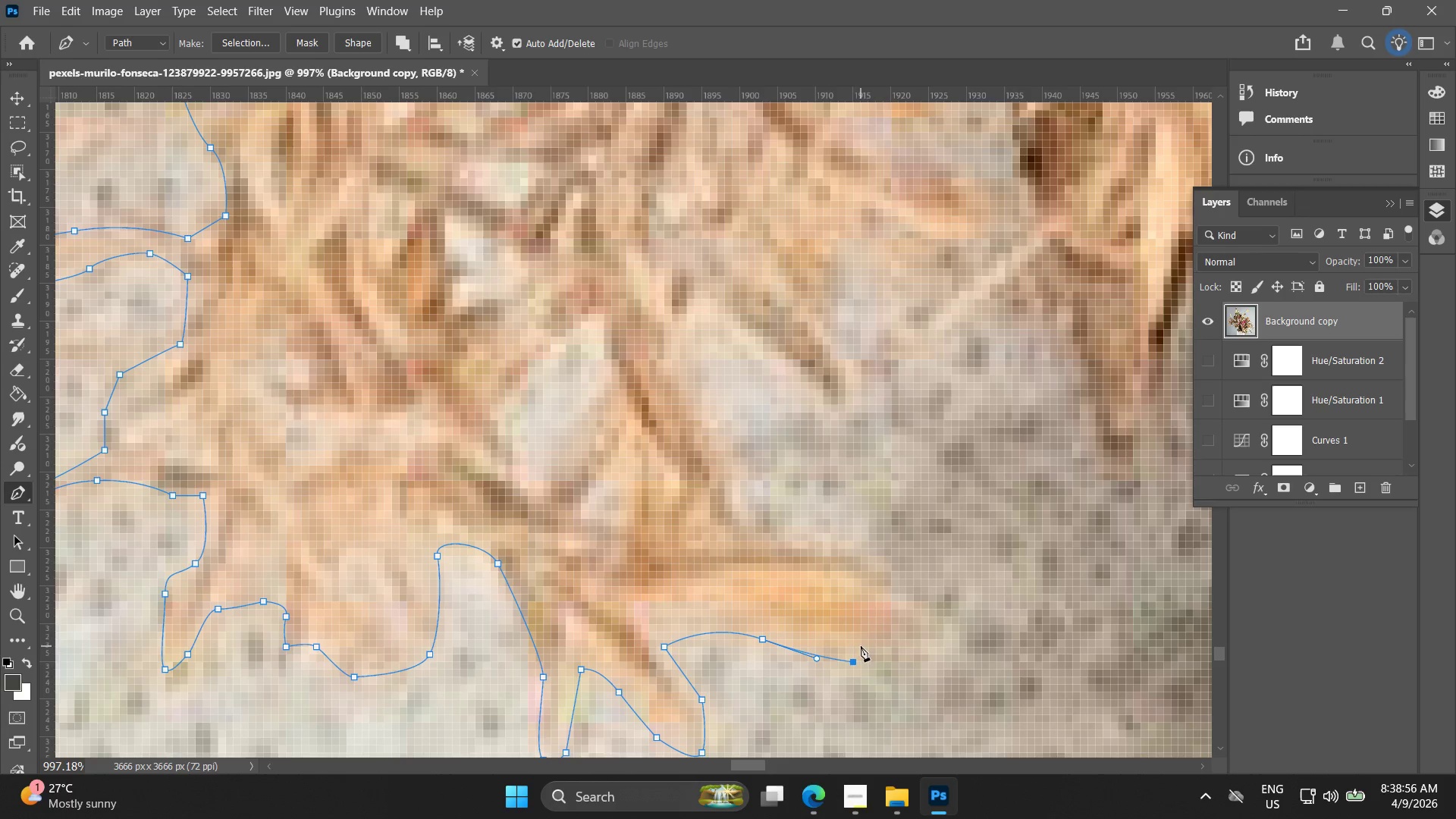 
left_click([858, 636])
 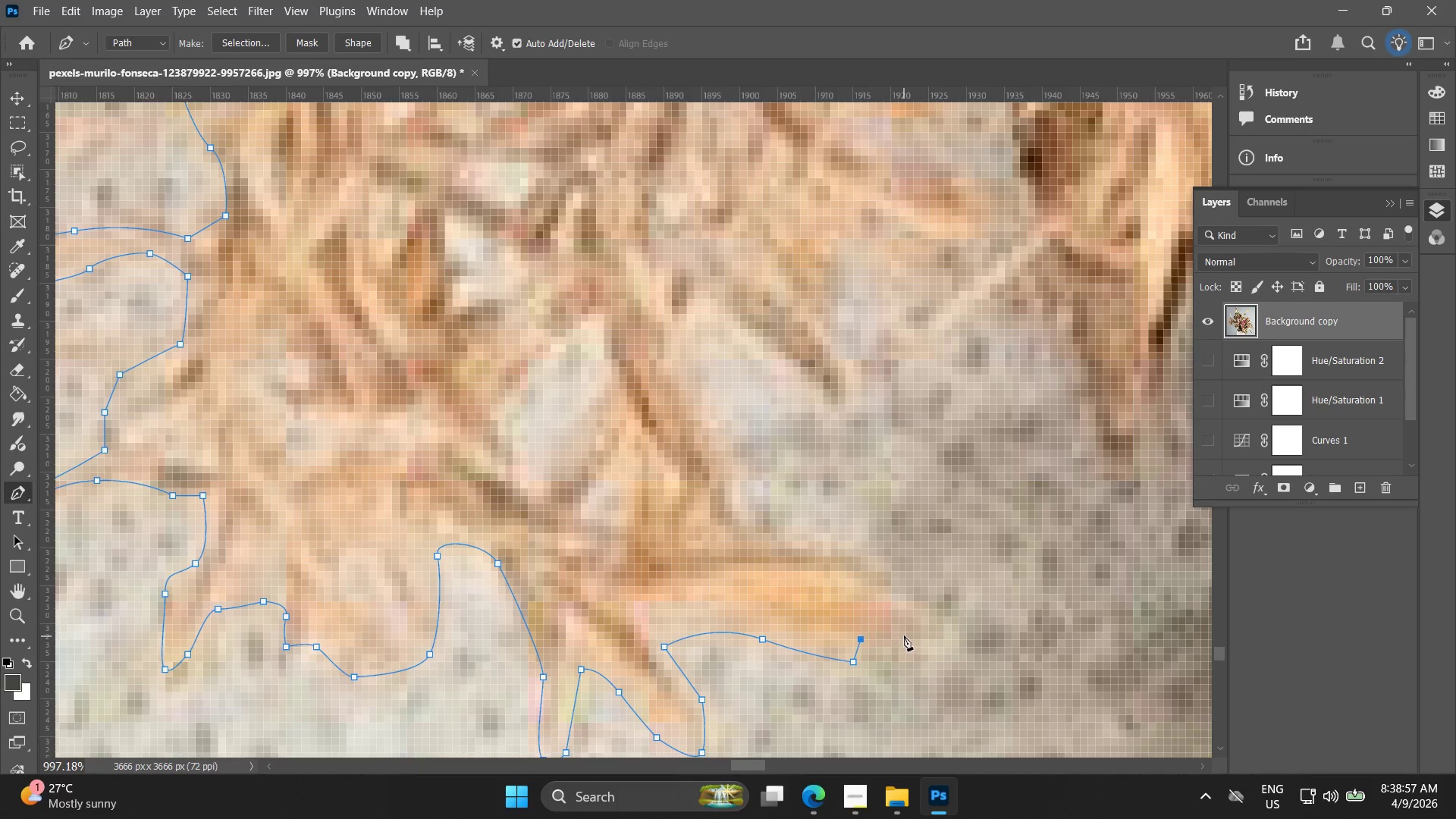 
left_click([904, 633])
 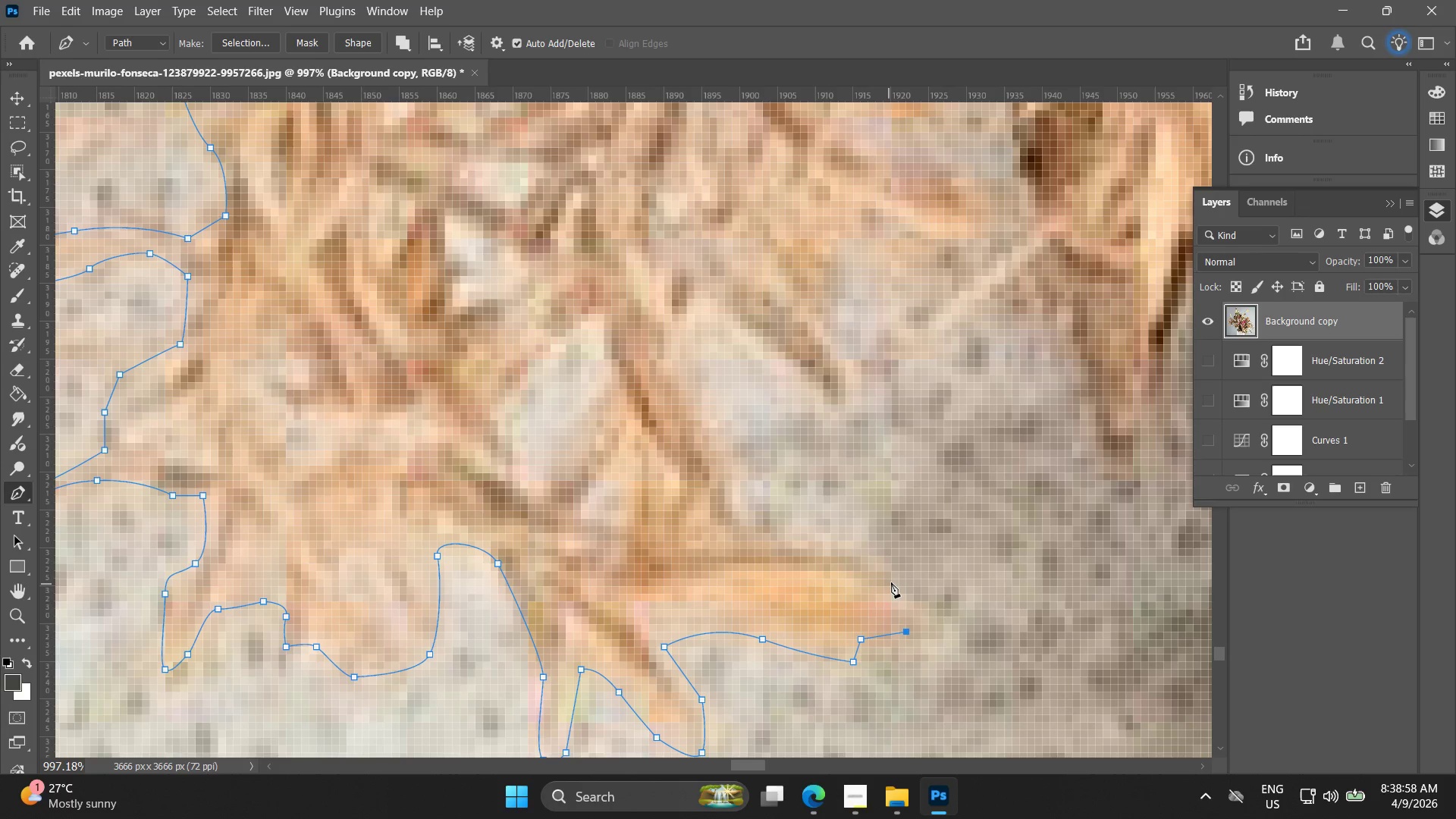 
left_click_drag(start_coordinate=[889, 580], to_coordinate=[855, 557])
 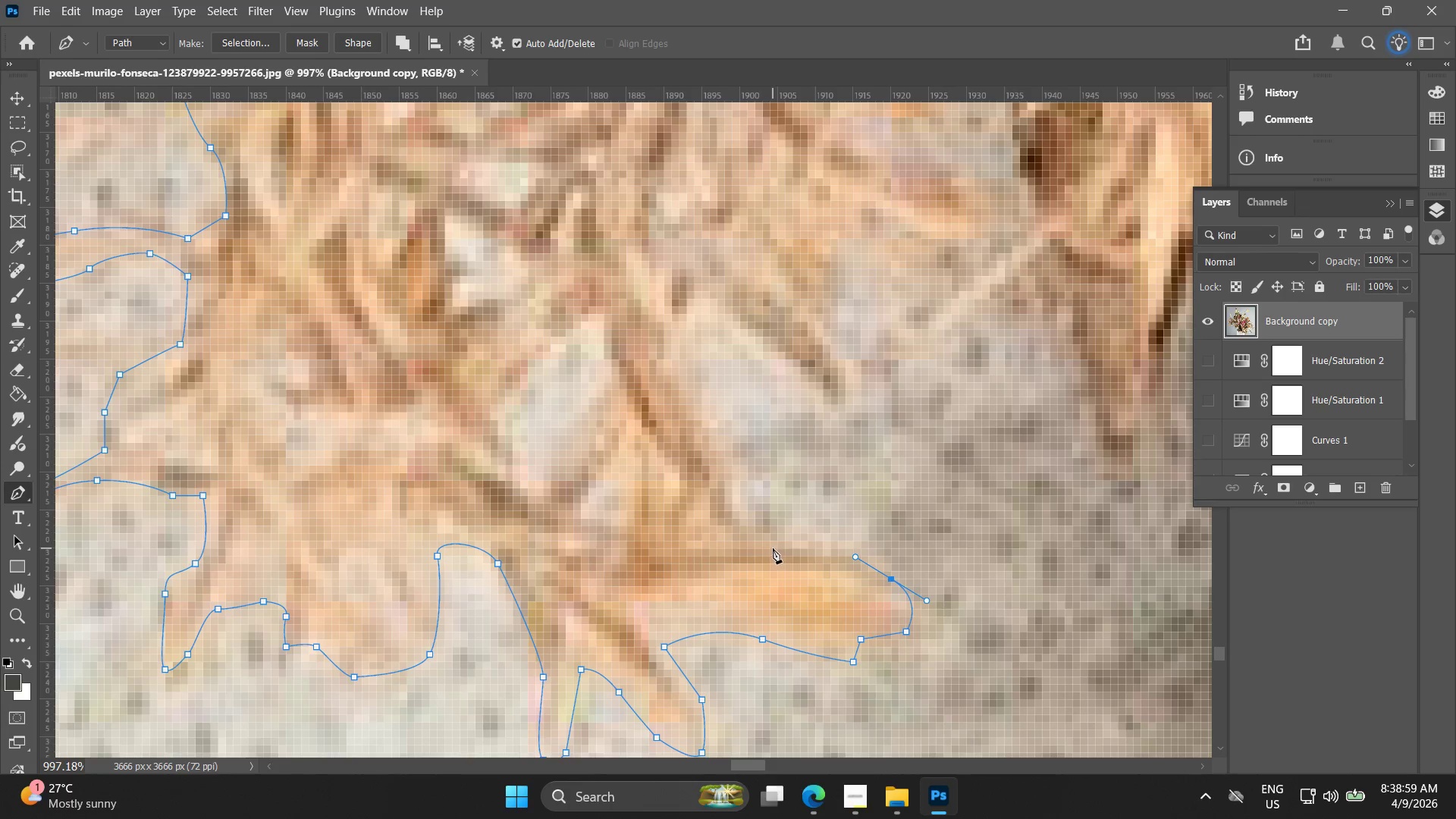 
left_click_drag(start_coordinate=[760, 542], to_coordinate=[741, 525])
 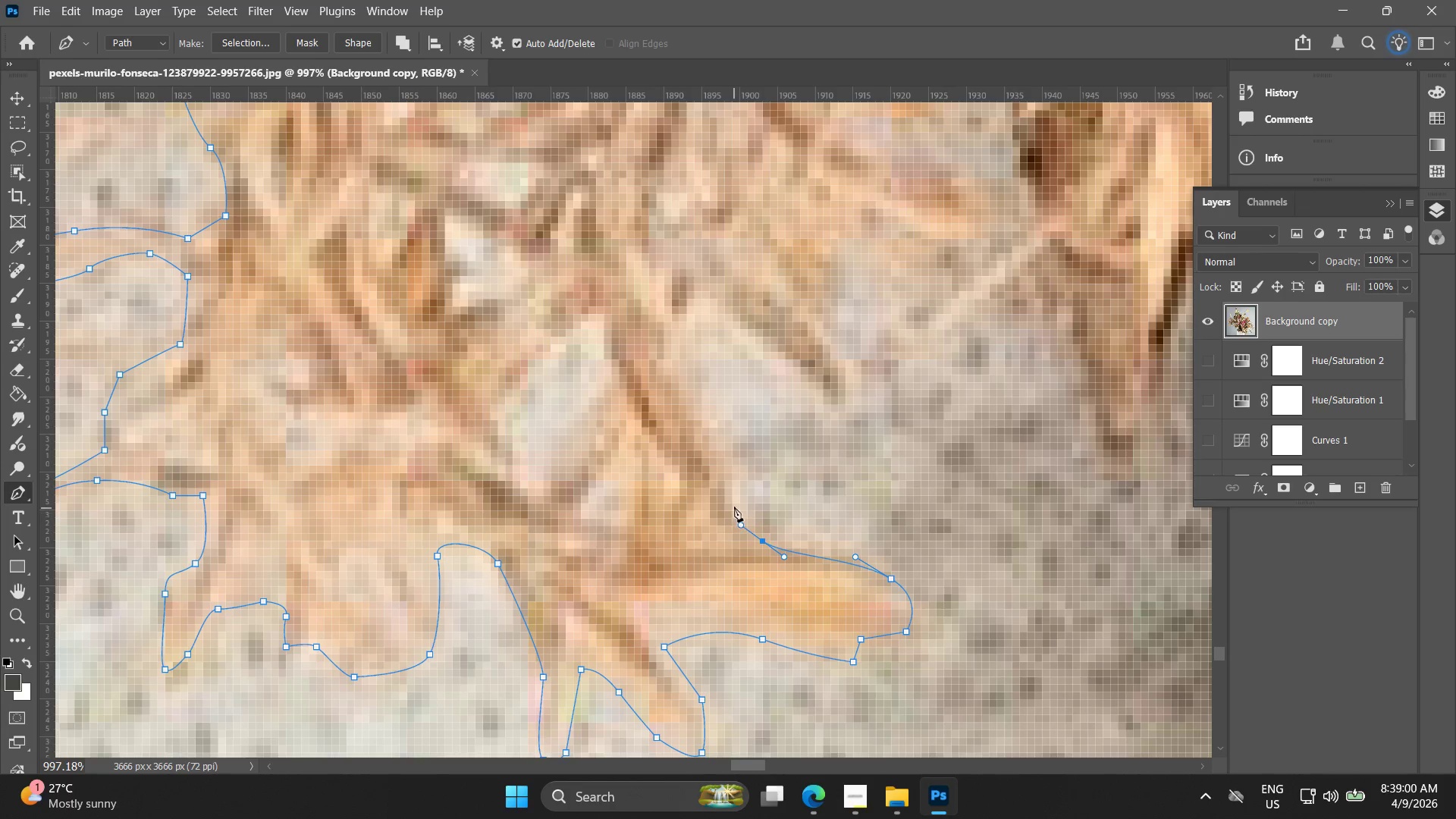 
hold_key(key=Space, duration=0.42)
 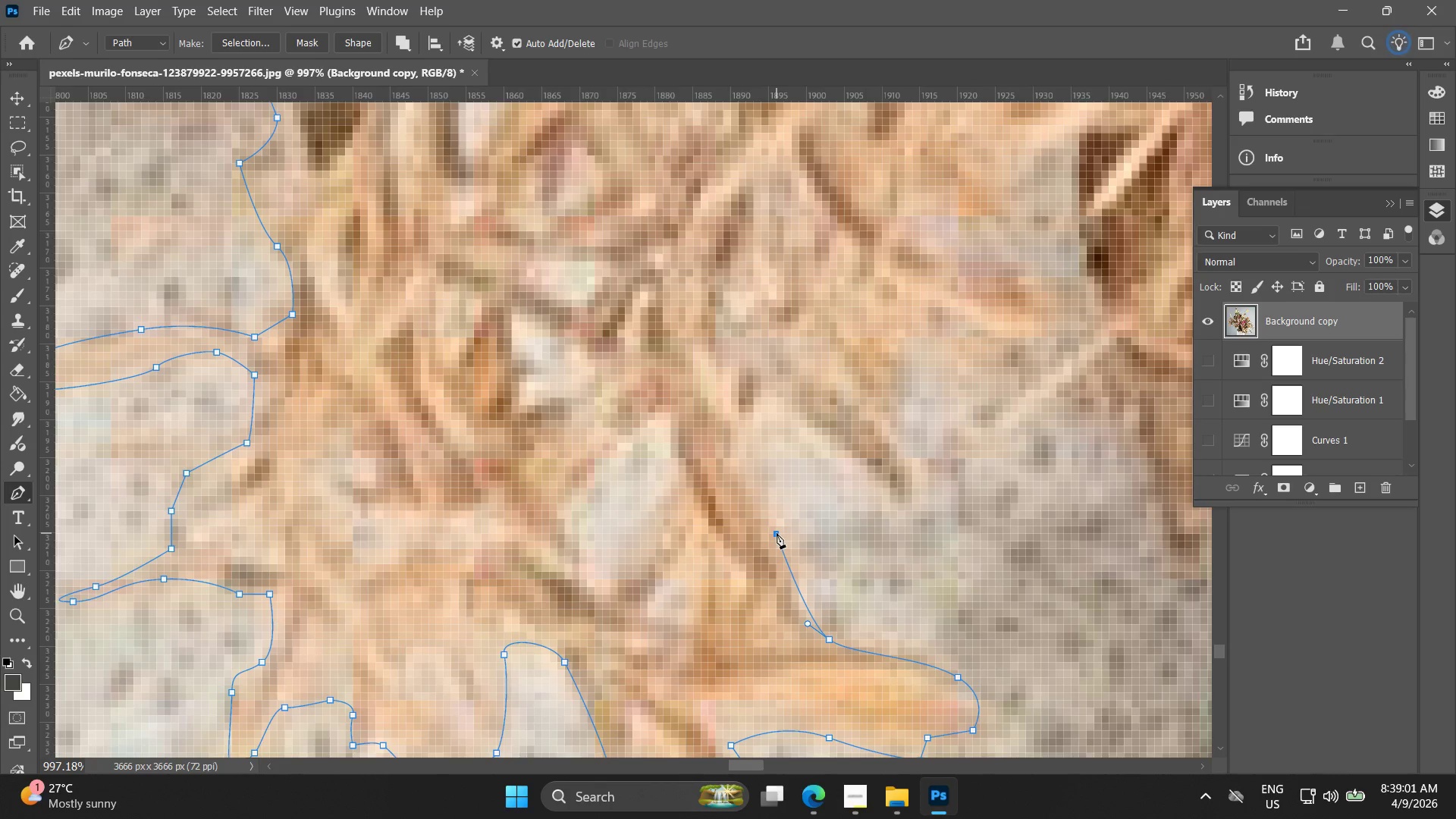 
left_click_drag(start_coordinate=[733, 508], to_coordinate=[800, 607])
 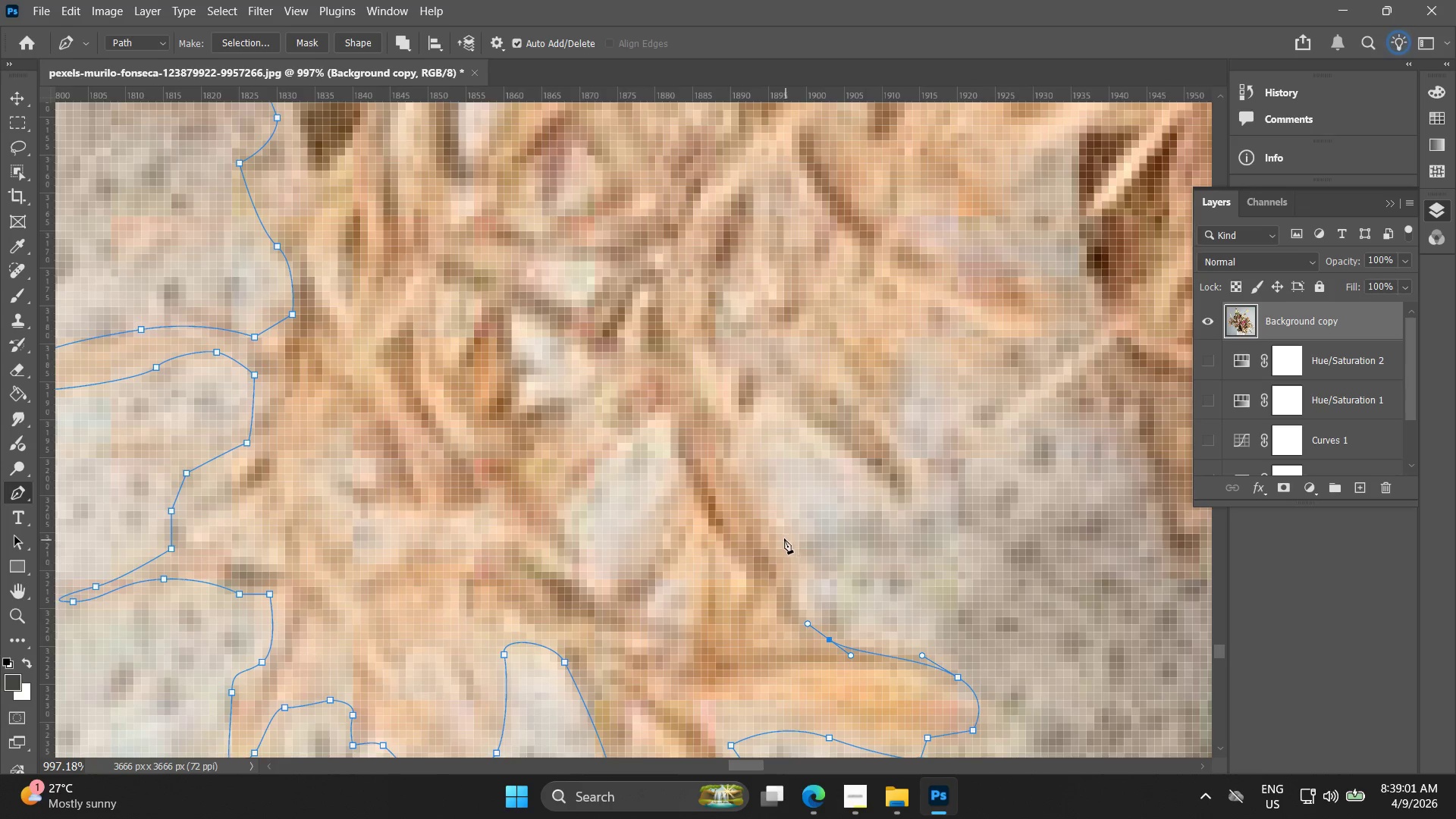 
left_click([777, 533])
 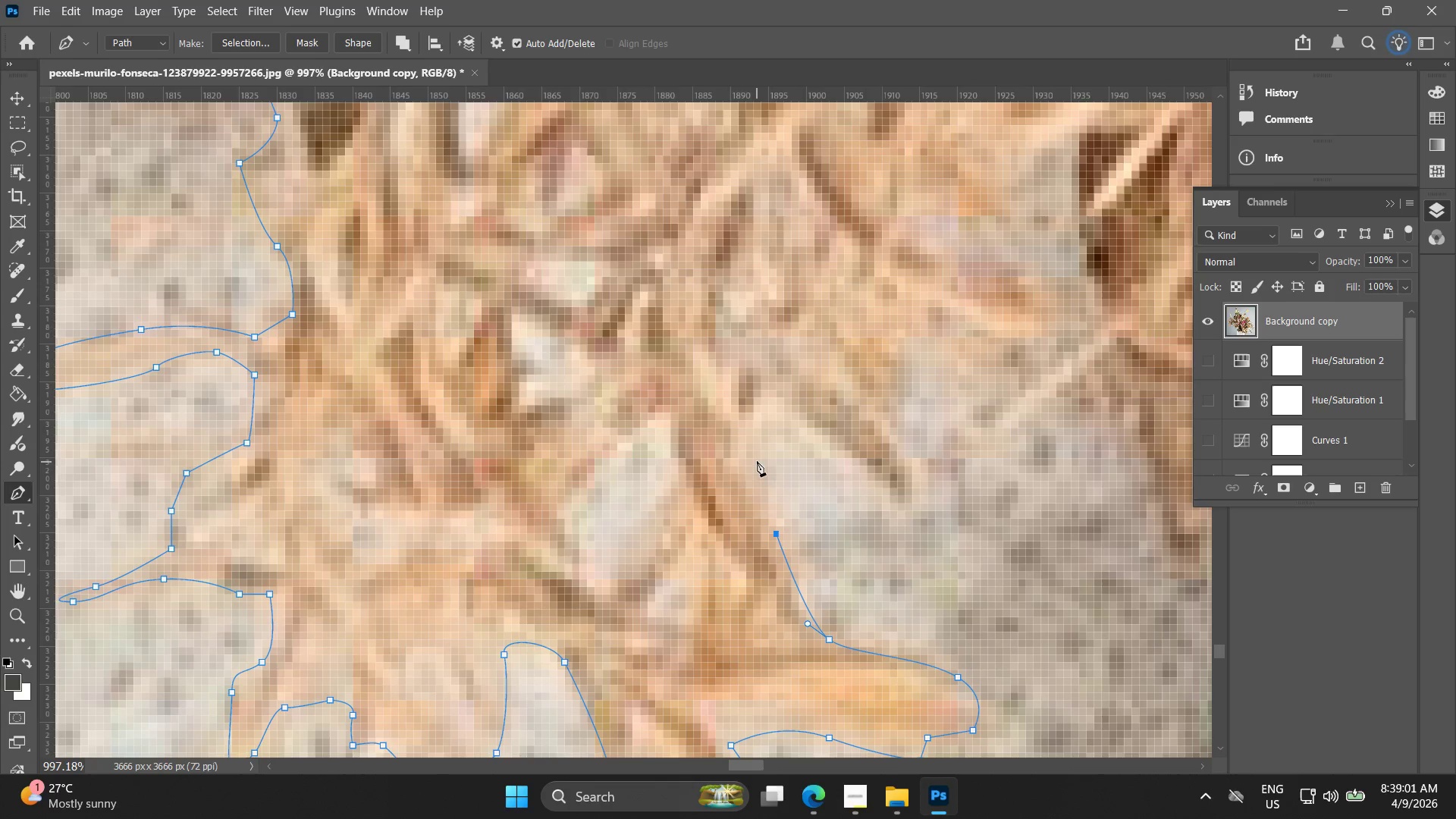 
left_click([752, 449])
 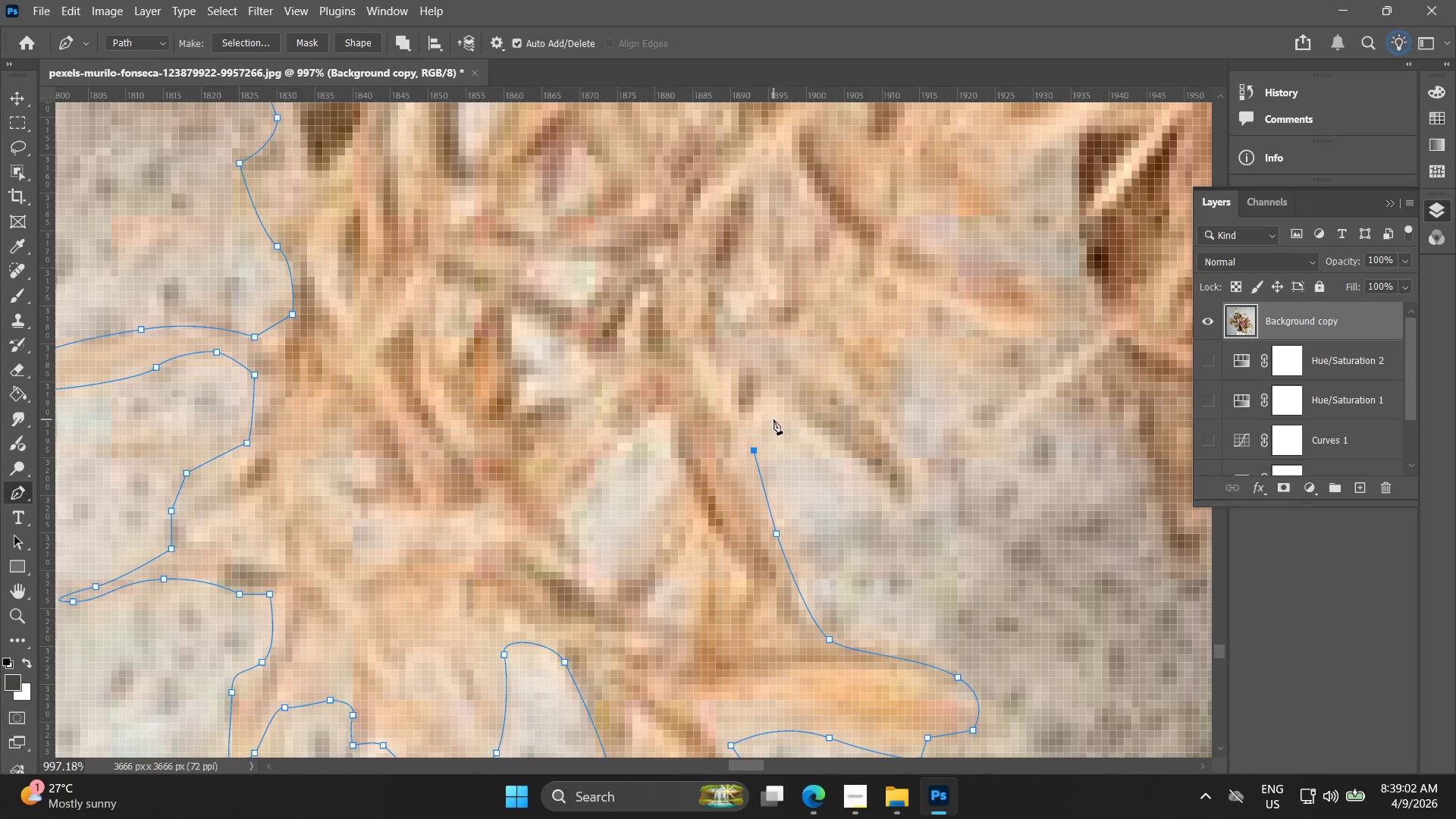 
left_click_drag(start_coordinate=[782, 427], to_coordinate=[798, 437])
 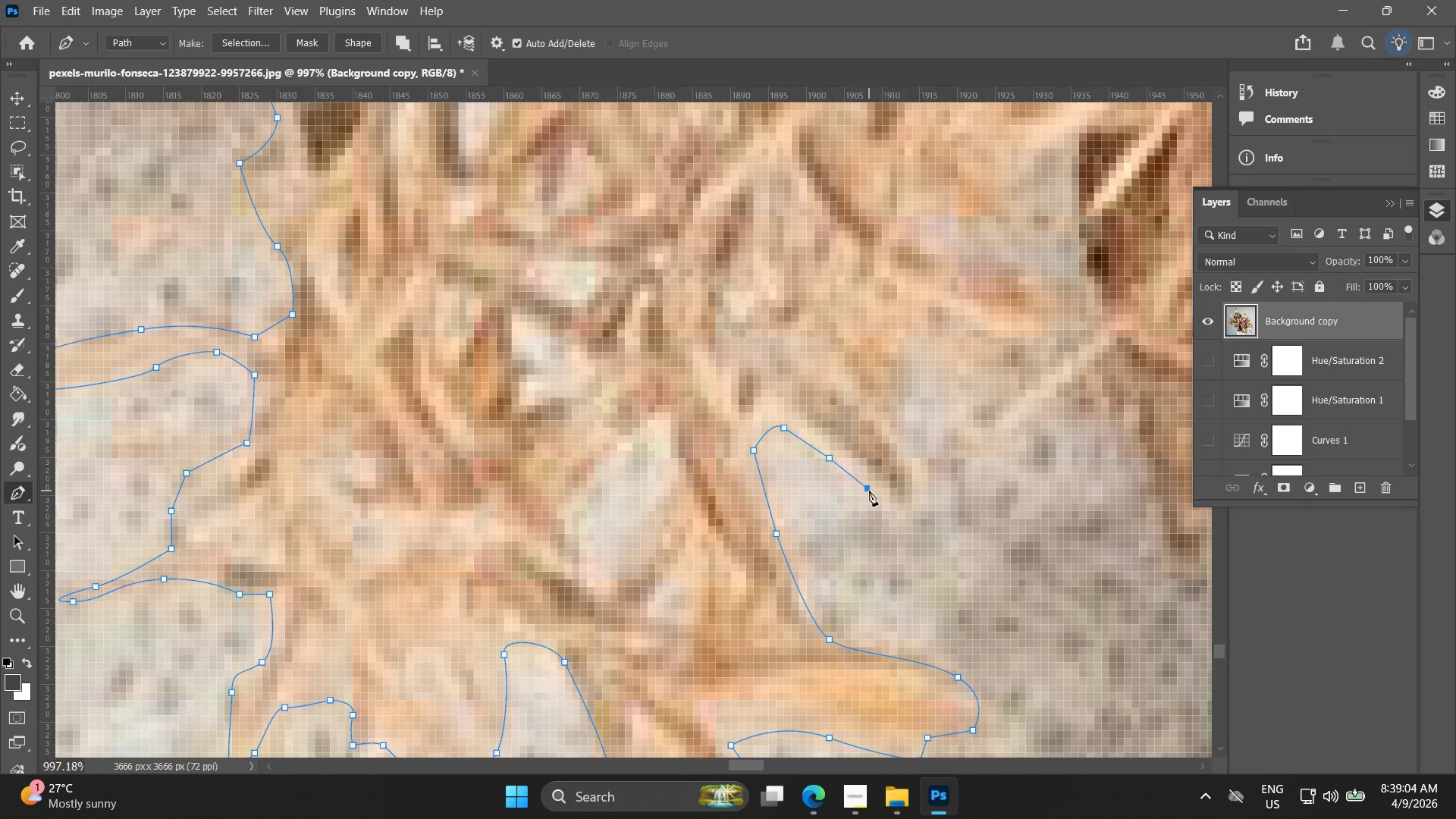 
double_click([908, 513])
 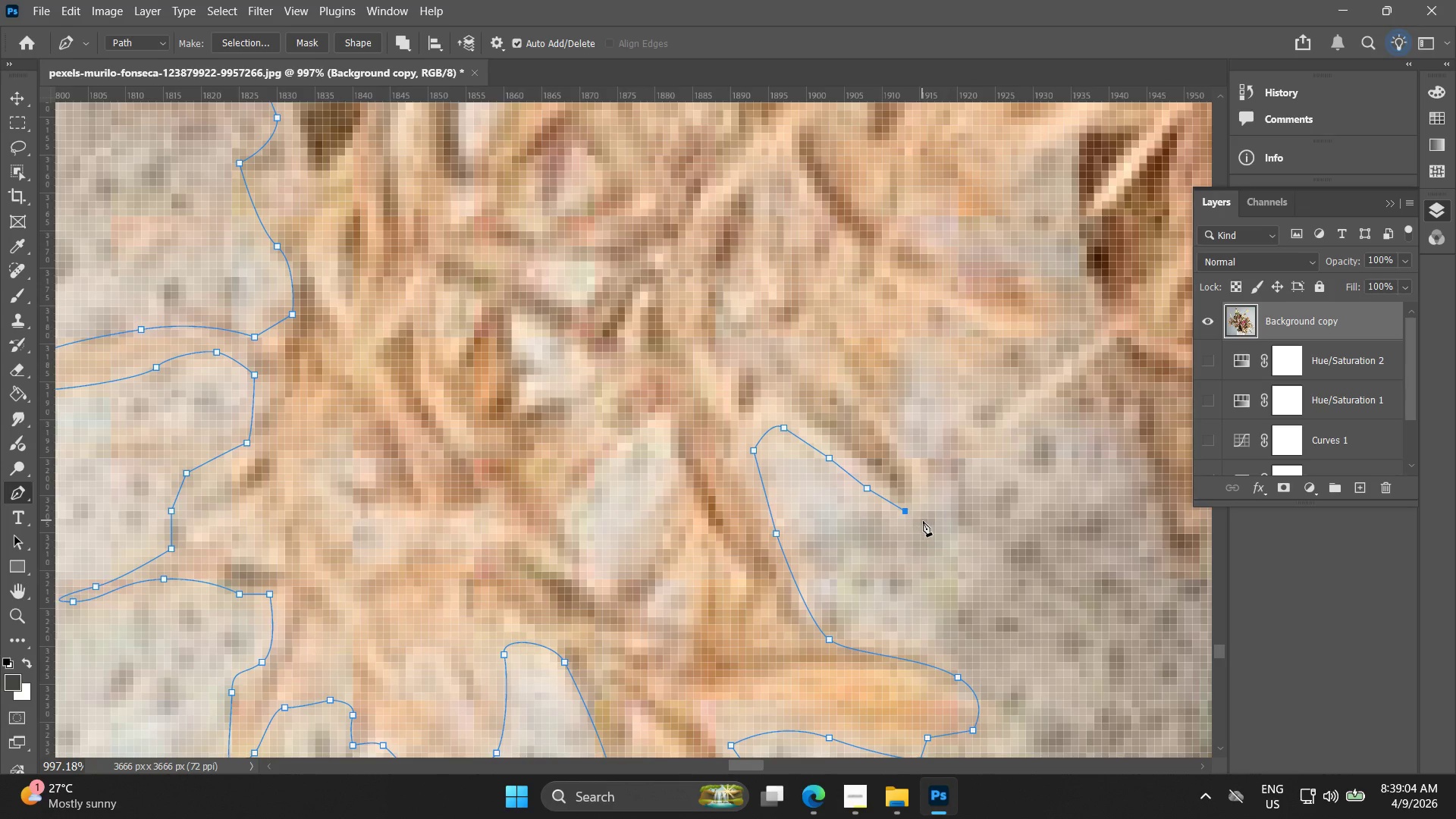 
left_click([926, 521])
 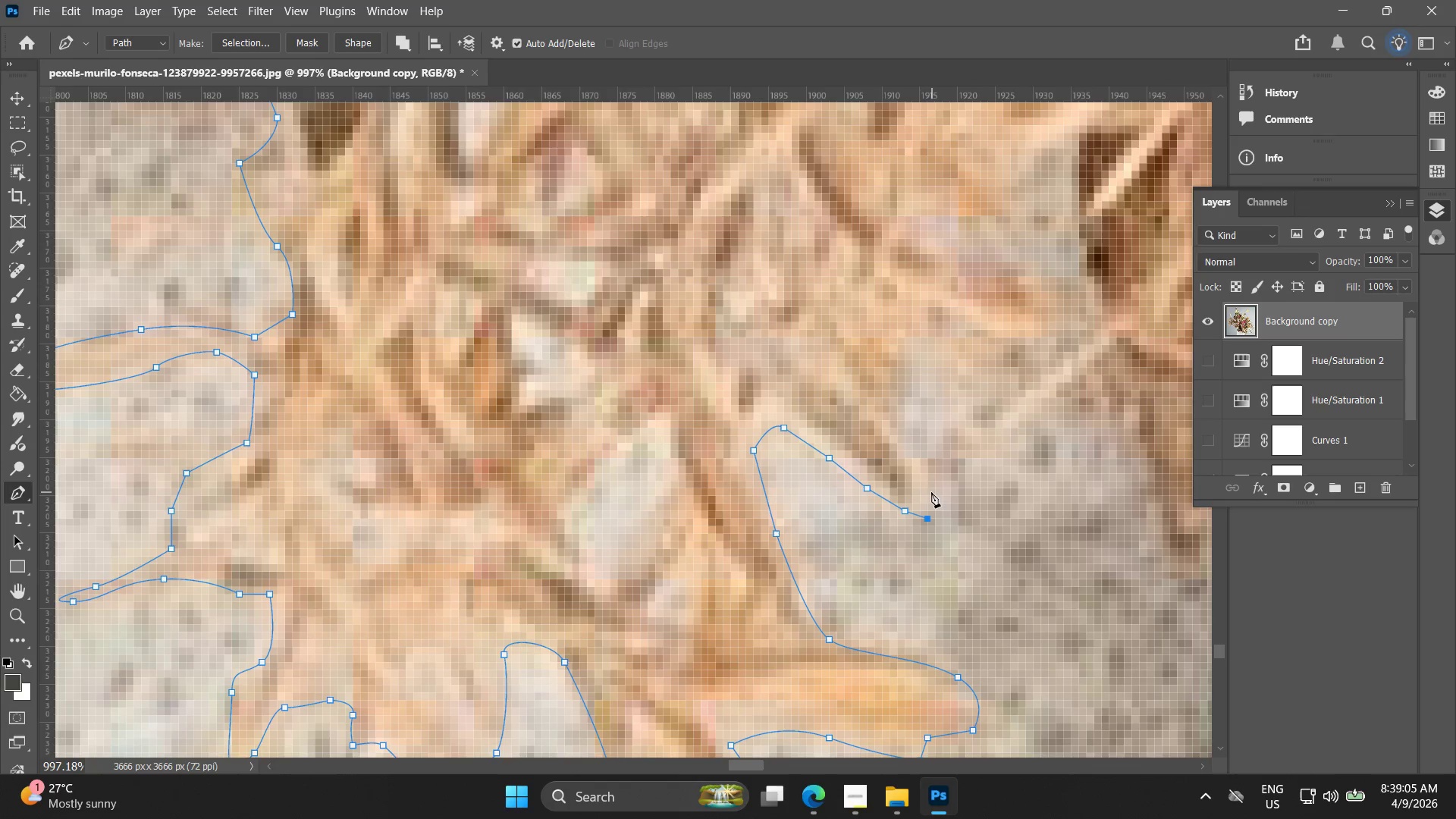 
hold_key(key=Space, duration=0.47)
 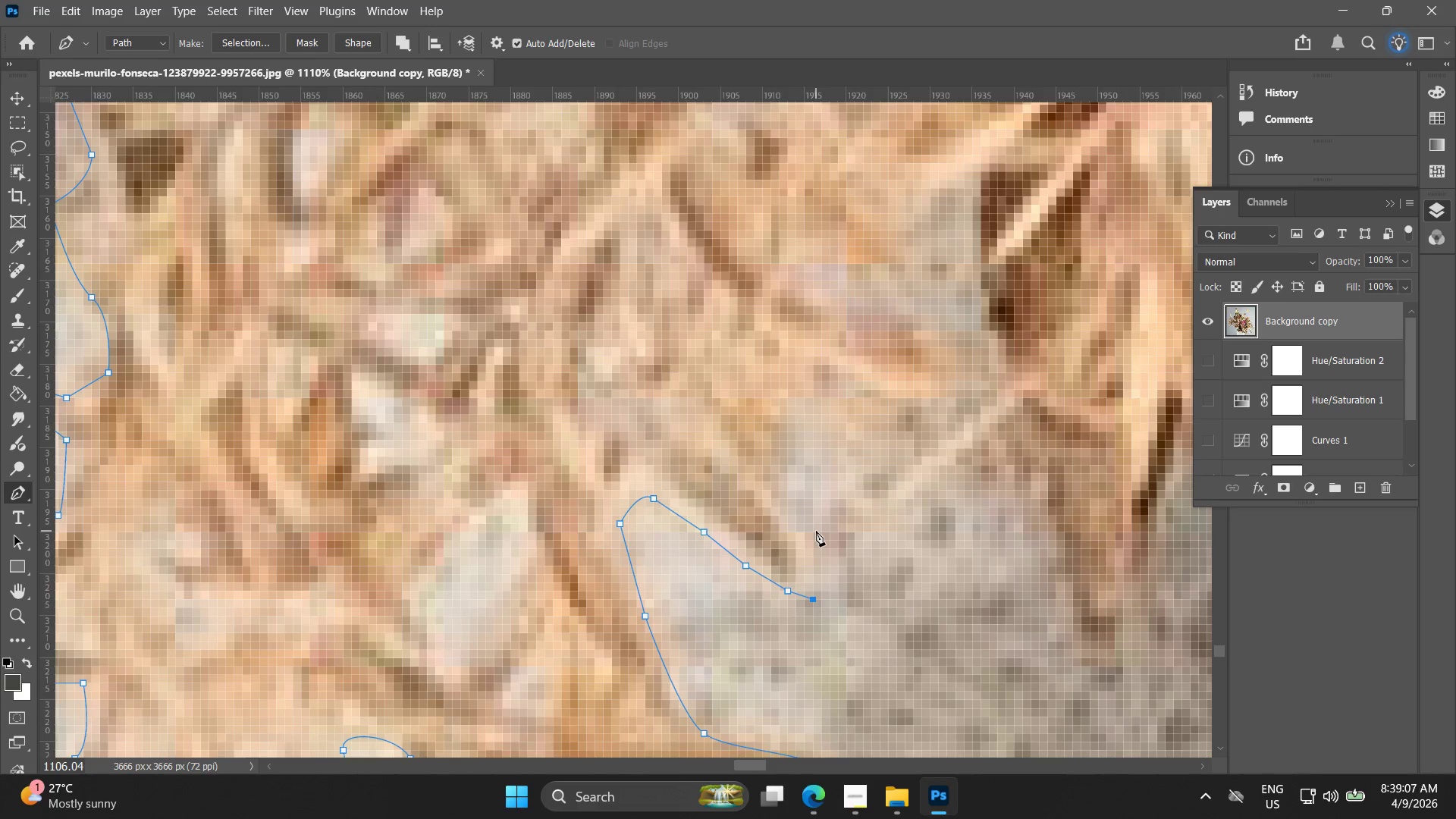 
left_click_drag(start_coordinate=[935, 502], to_coordinate=[824, 565])
 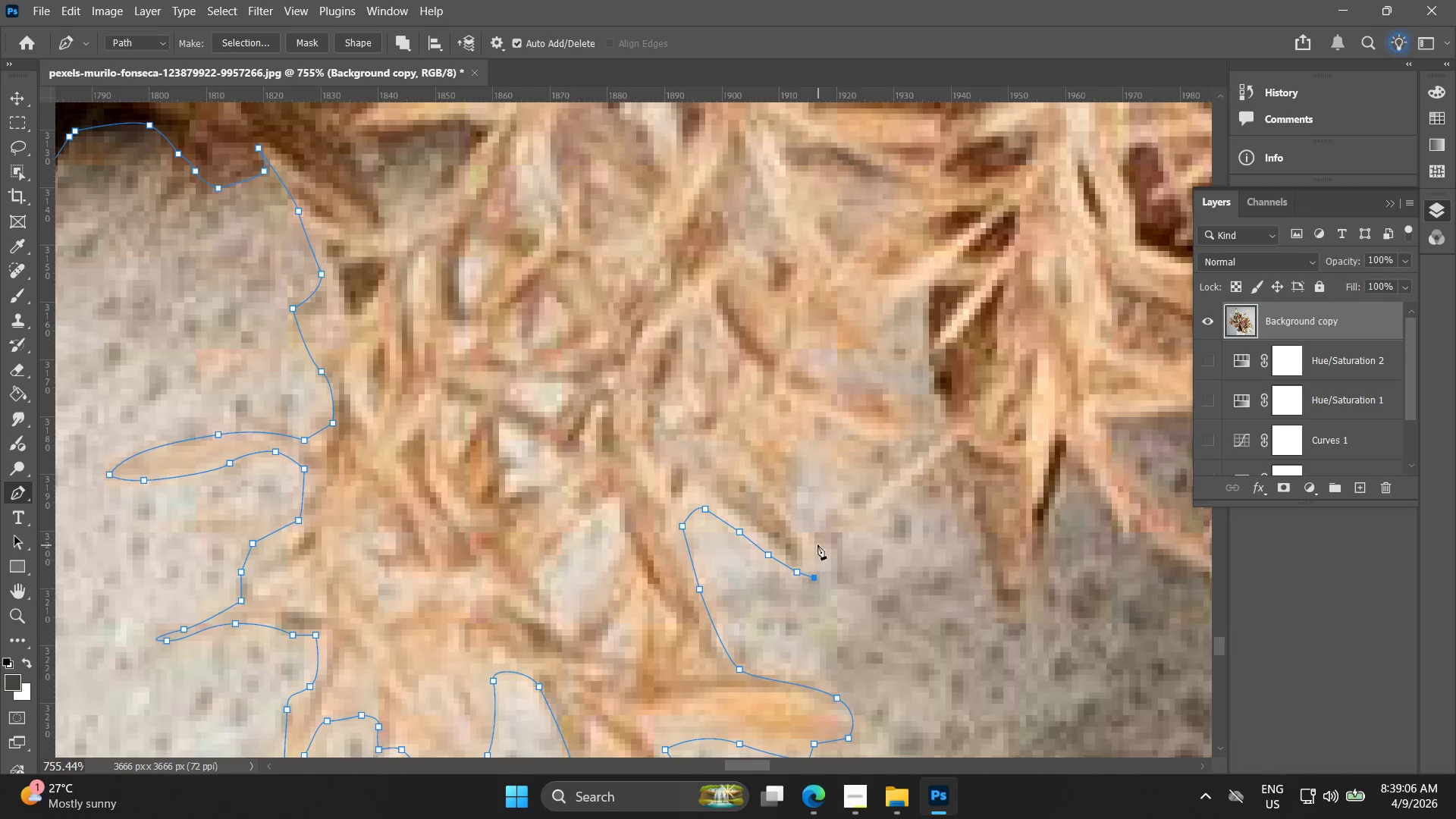 
scroll: coordinate [918, 504], scroll_direction: down, amount: 3.0
 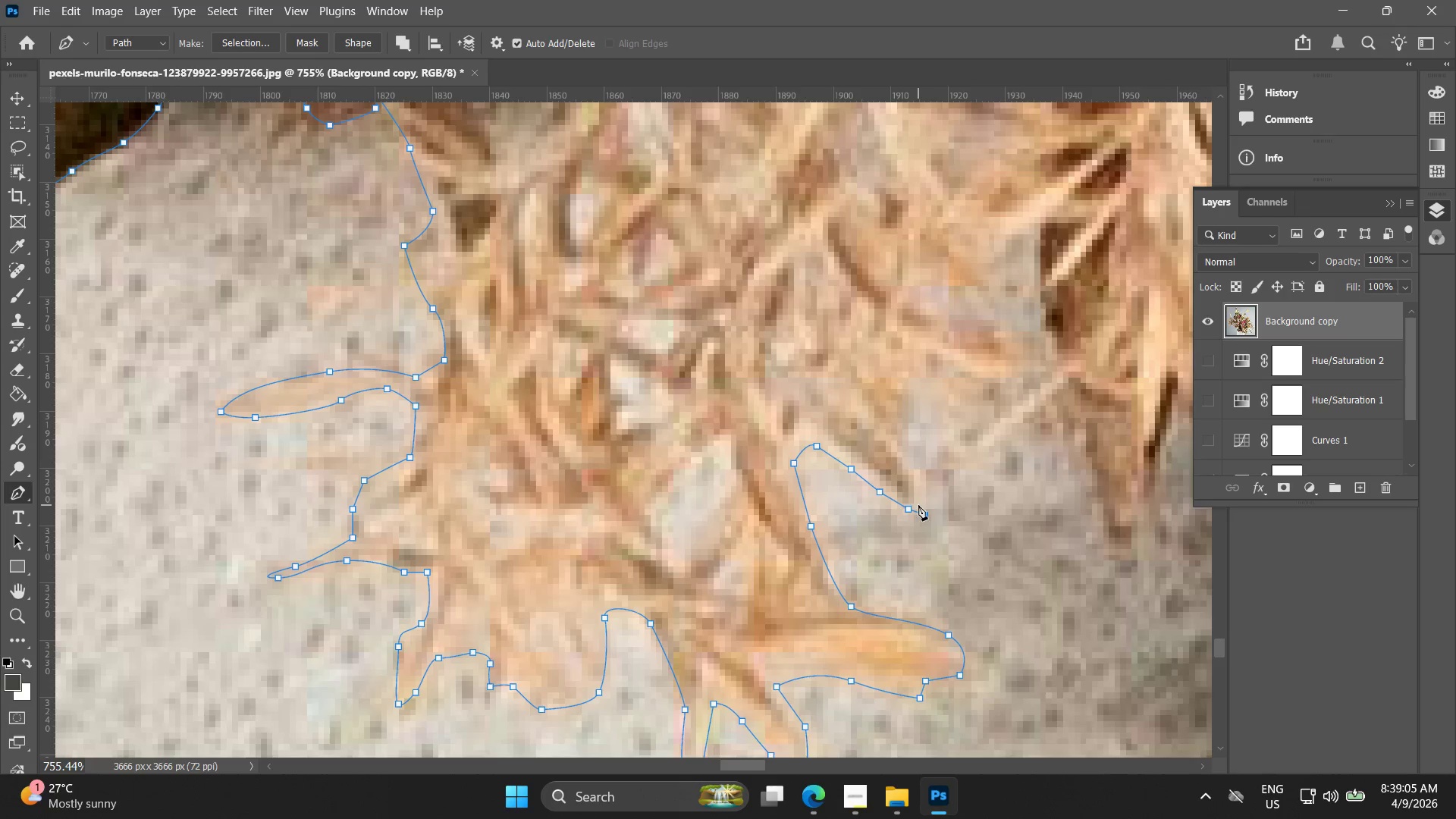 
key(Alt+AltLeft)
 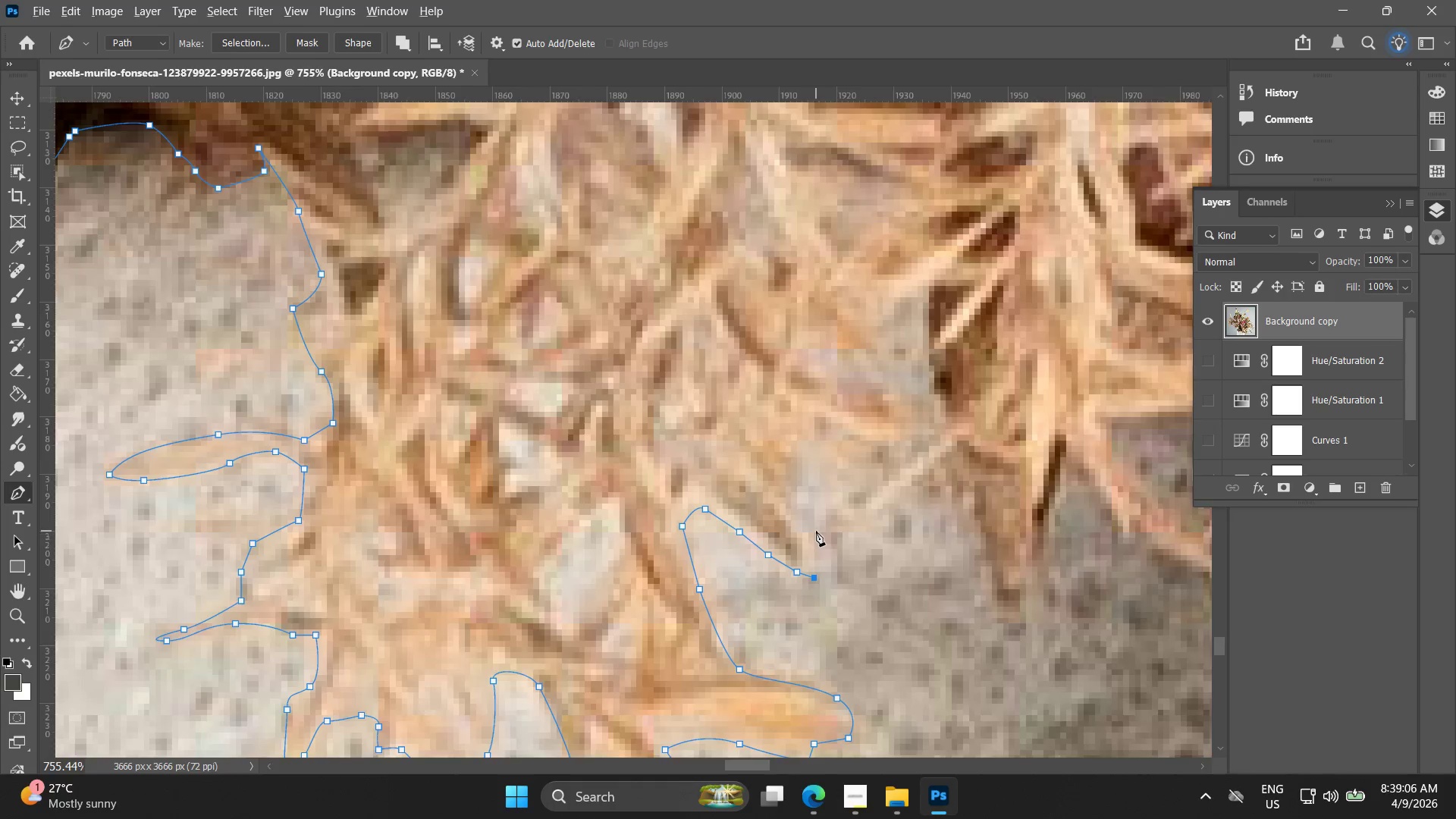 
left_click_drag(start_coordinate=[816, 530], to_coordinate=[795, 500])
 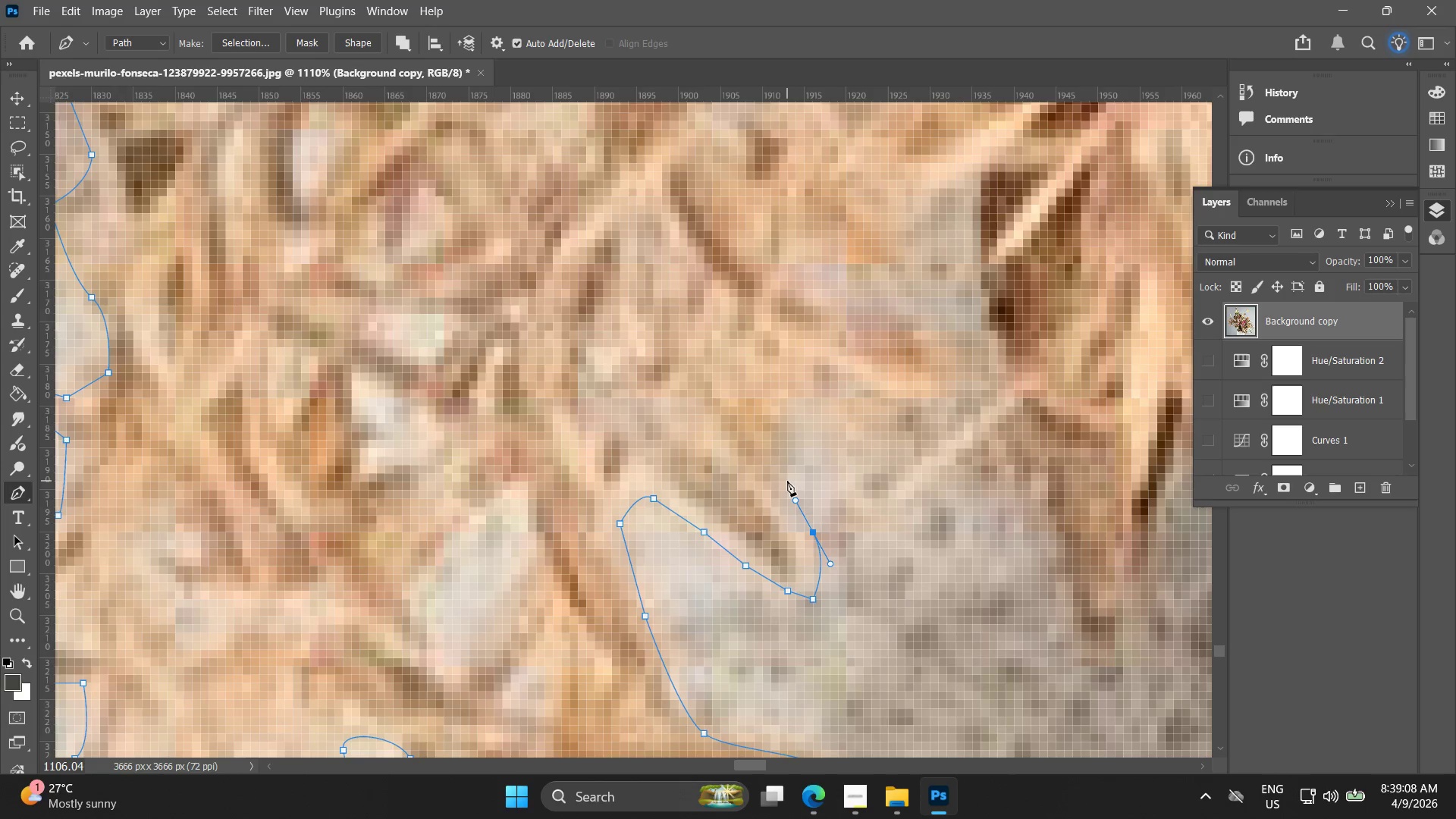 
scroll: coordinate [816, 531], scroll_direction: up, amount: 4.0
 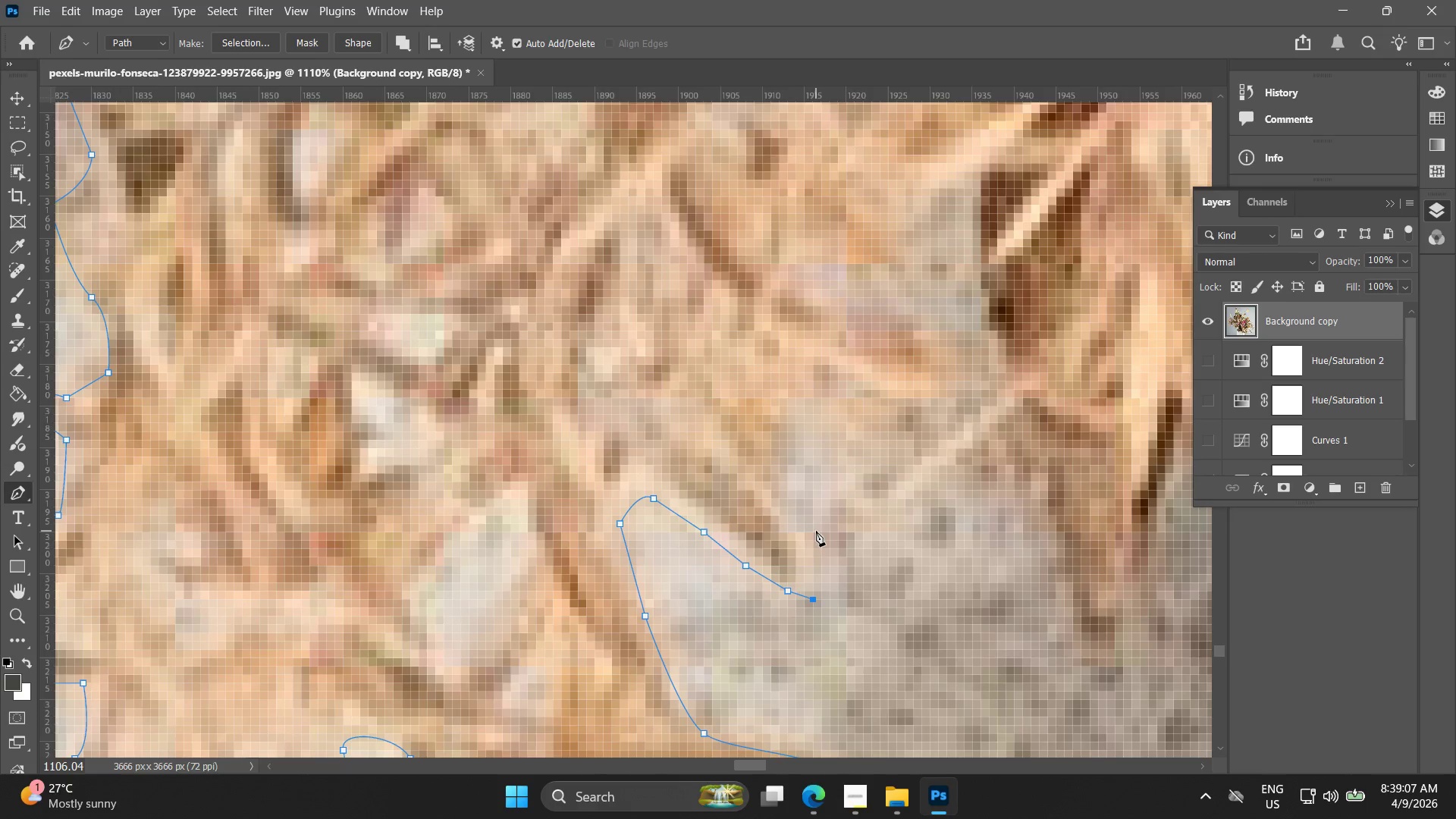 
left_click([787, 480])
 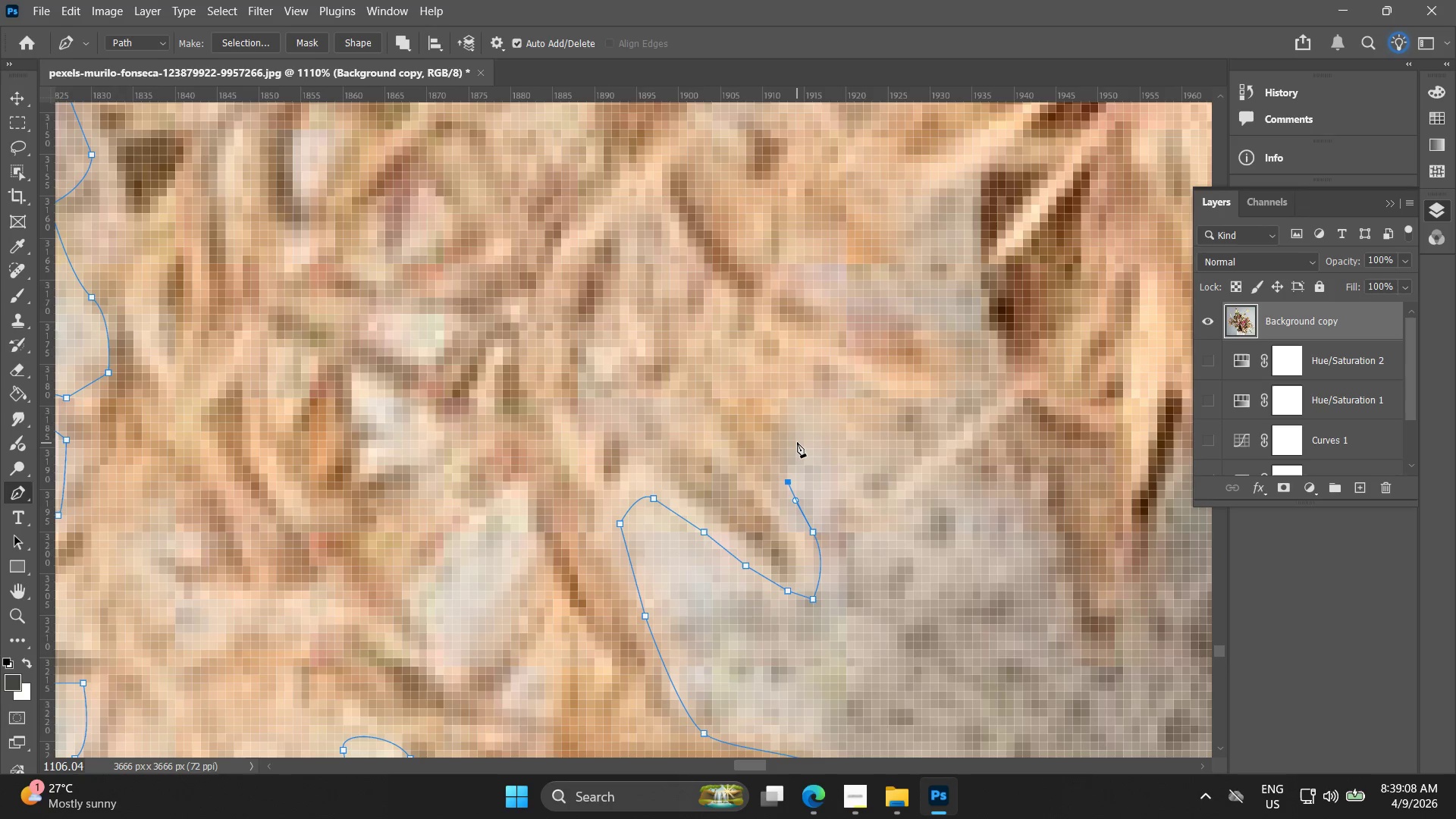 
key(Control+ControlLeft)
 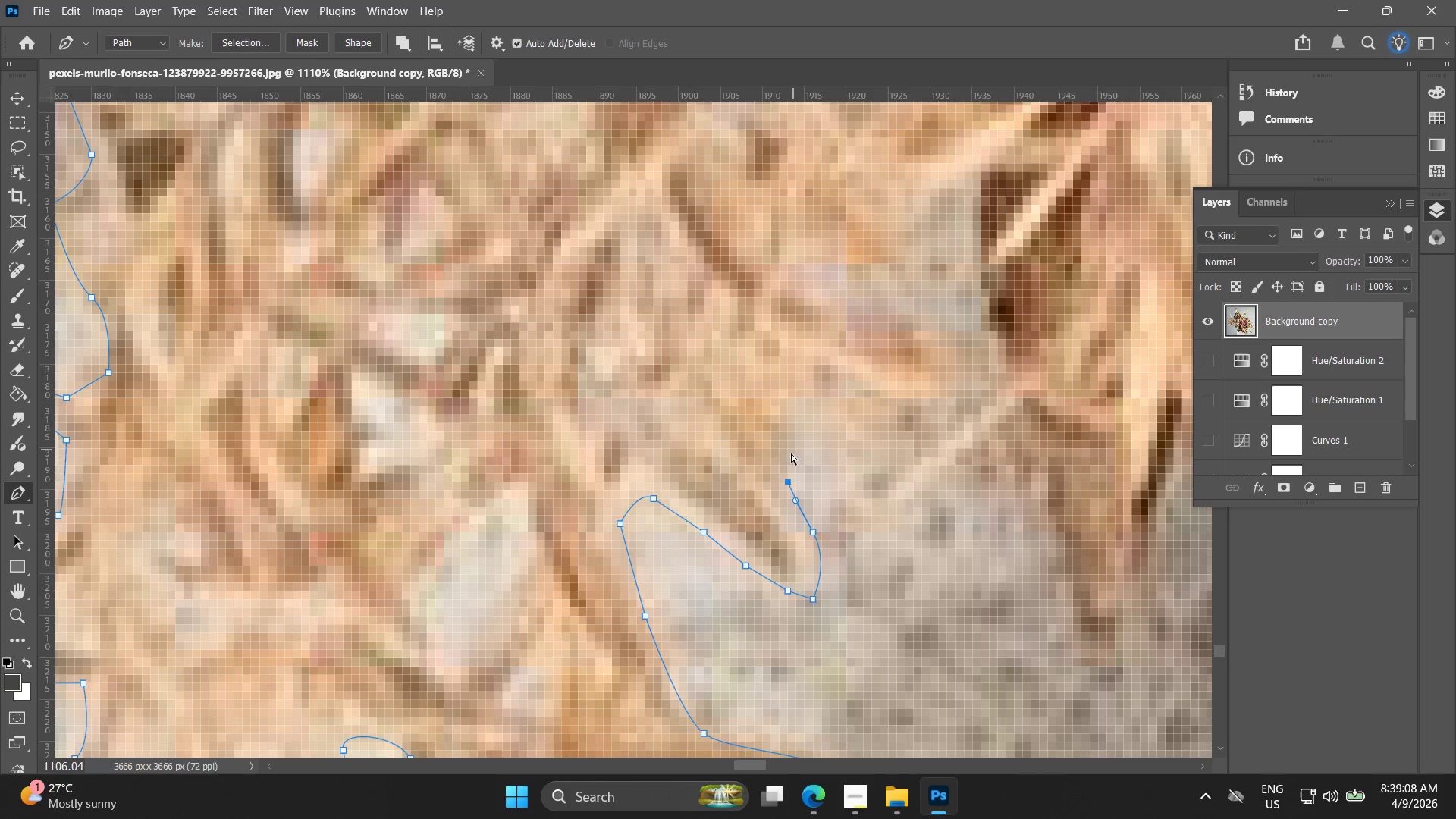 
key(Control+Z)
 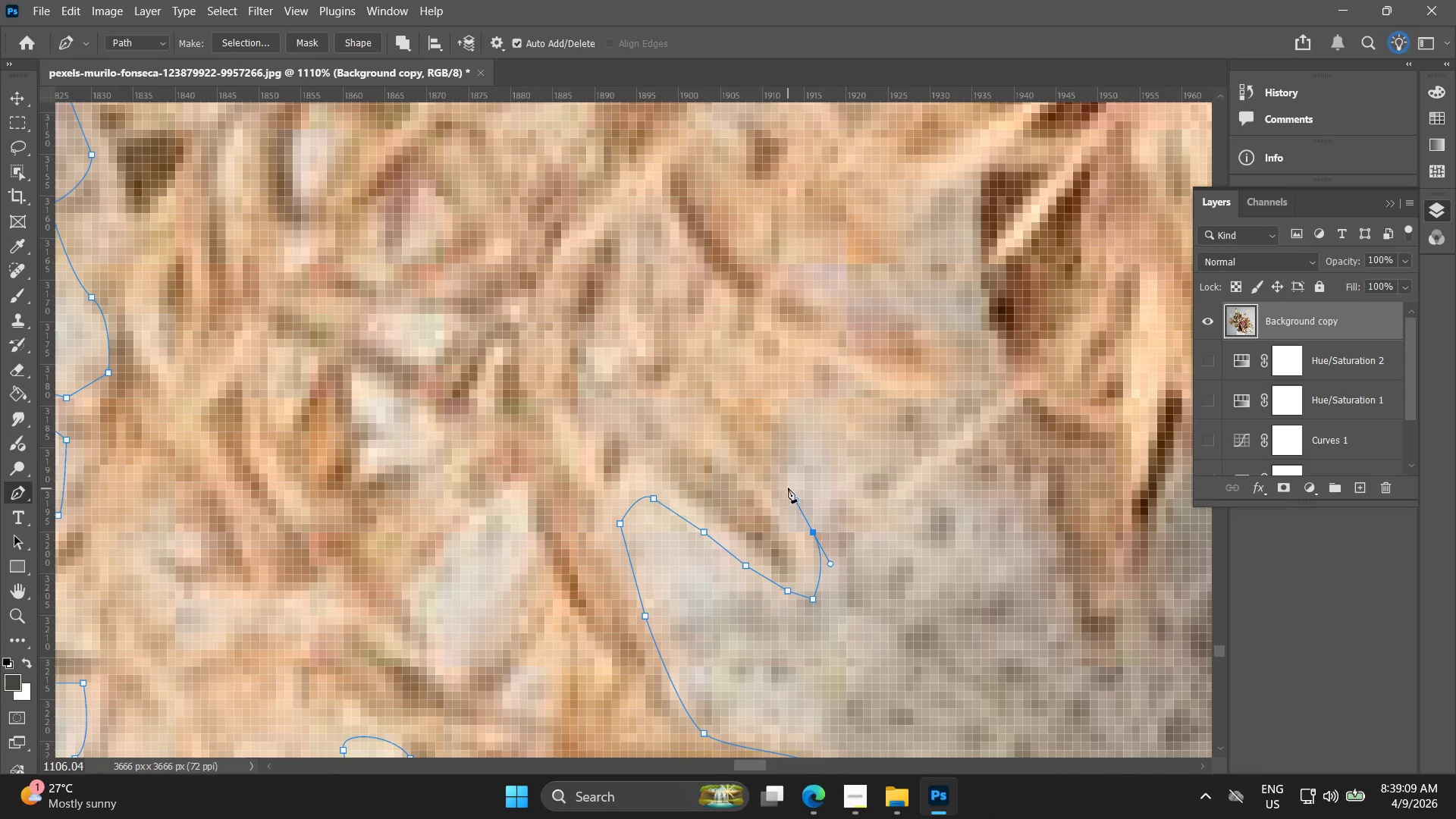 
left_click_drag(start_coordinate=[788, 488], to_coordinate=[788, 472])
 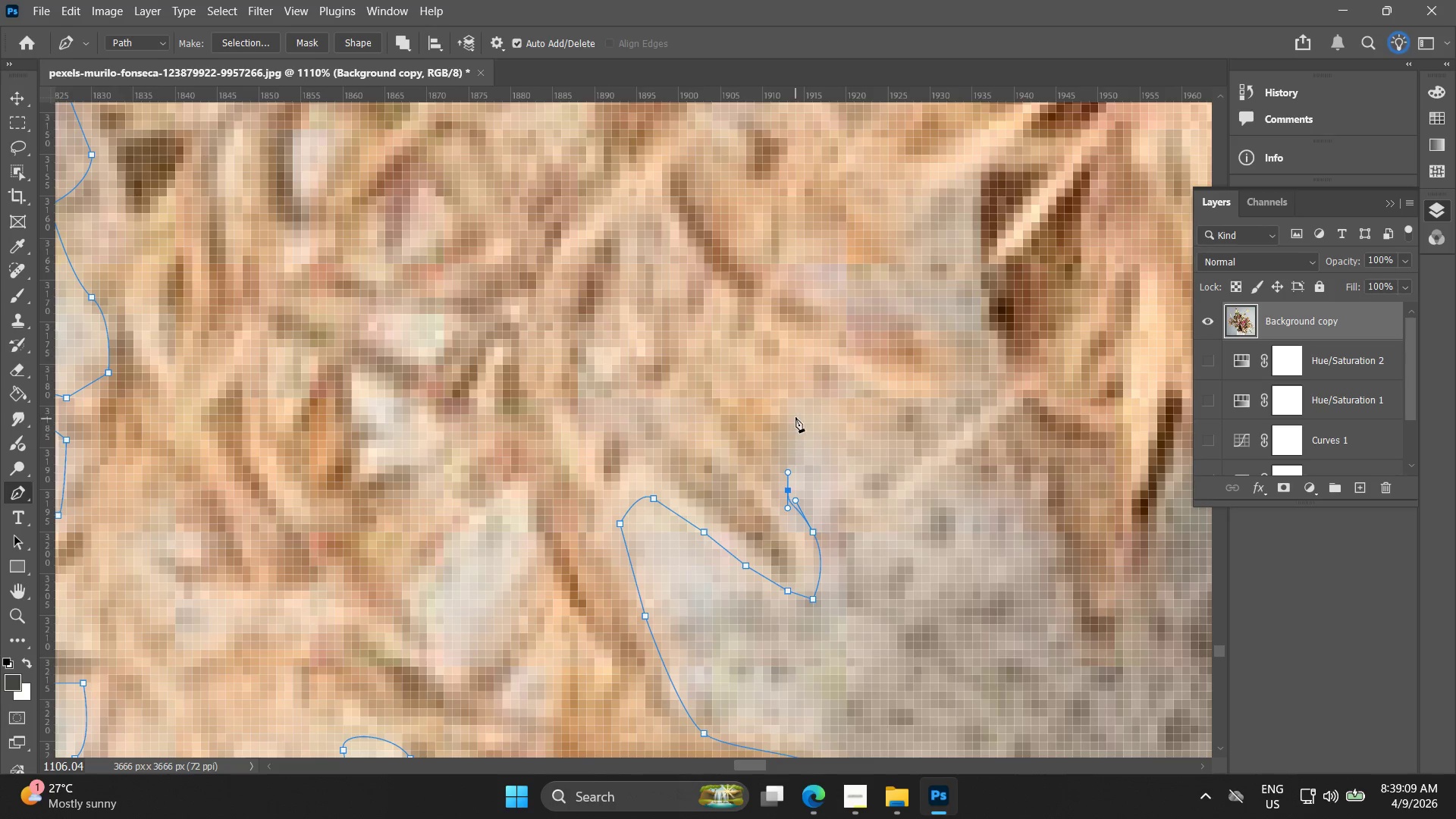 
left_click([796, 412])
 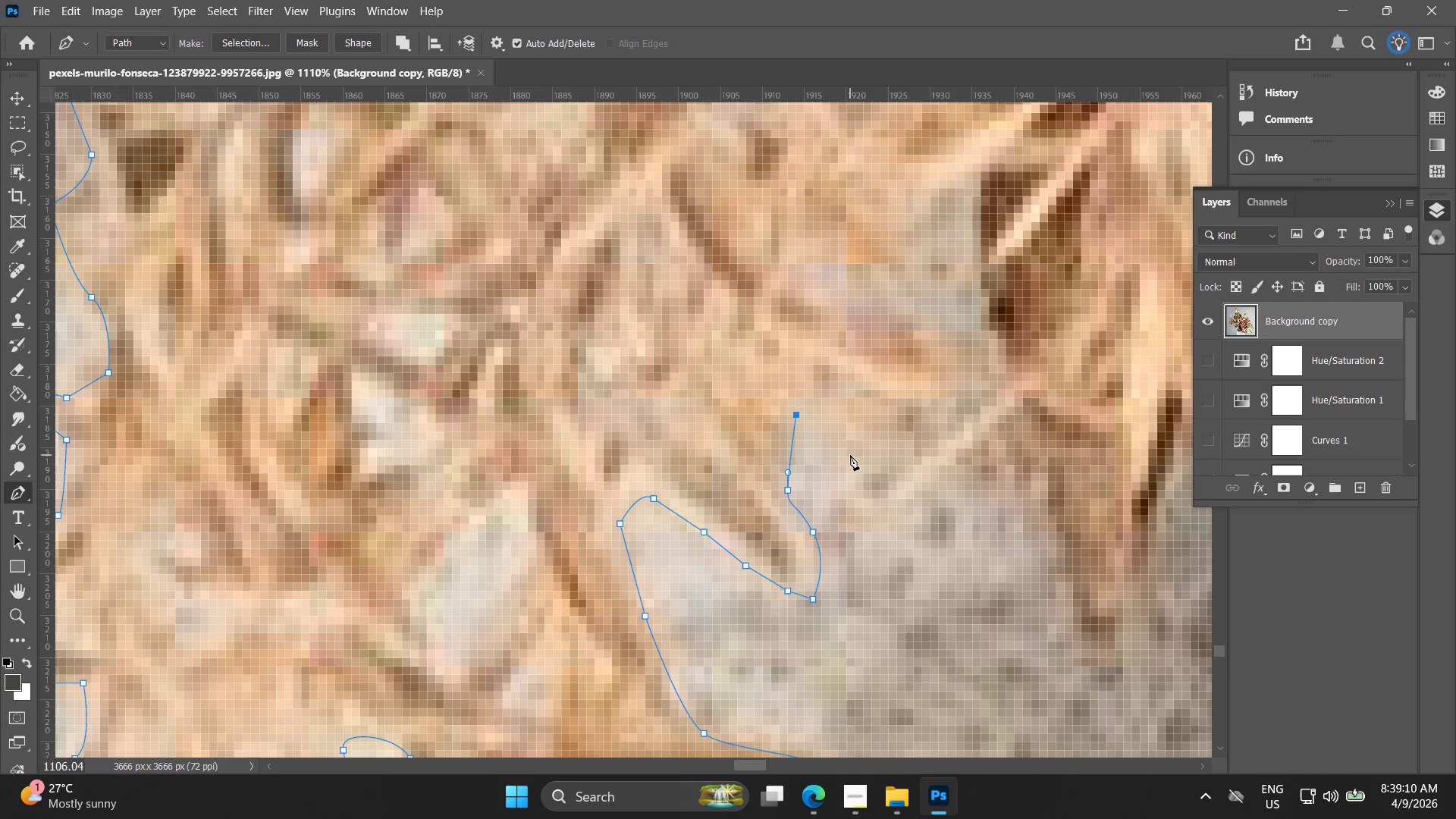 
left_click_drag(start_coordinate=[850, 479], to_coordinate=[856, 504])
 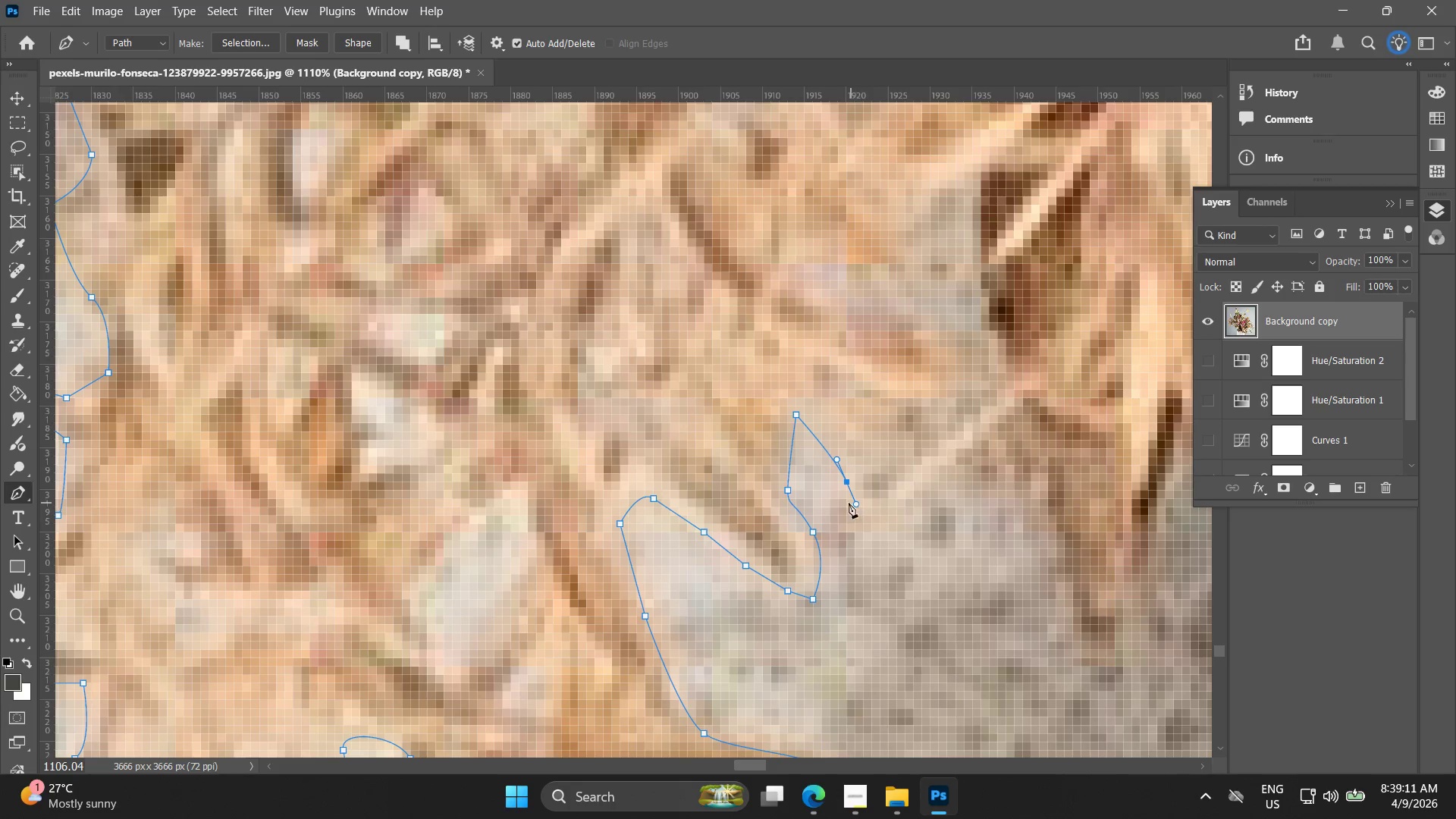 
key(Alt+AltLeft)
 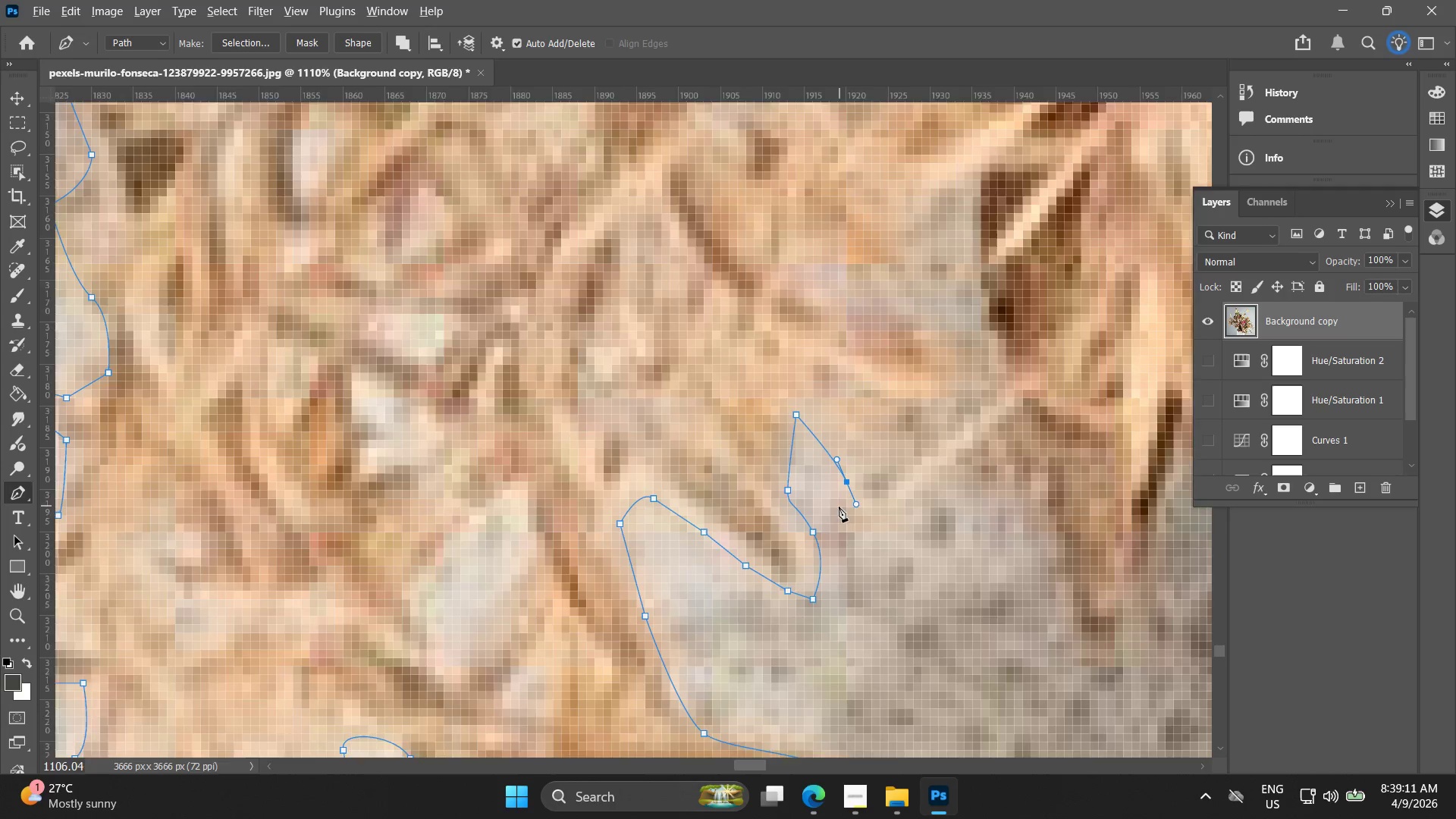 
hold_key(key=Space, duration=0.47)
 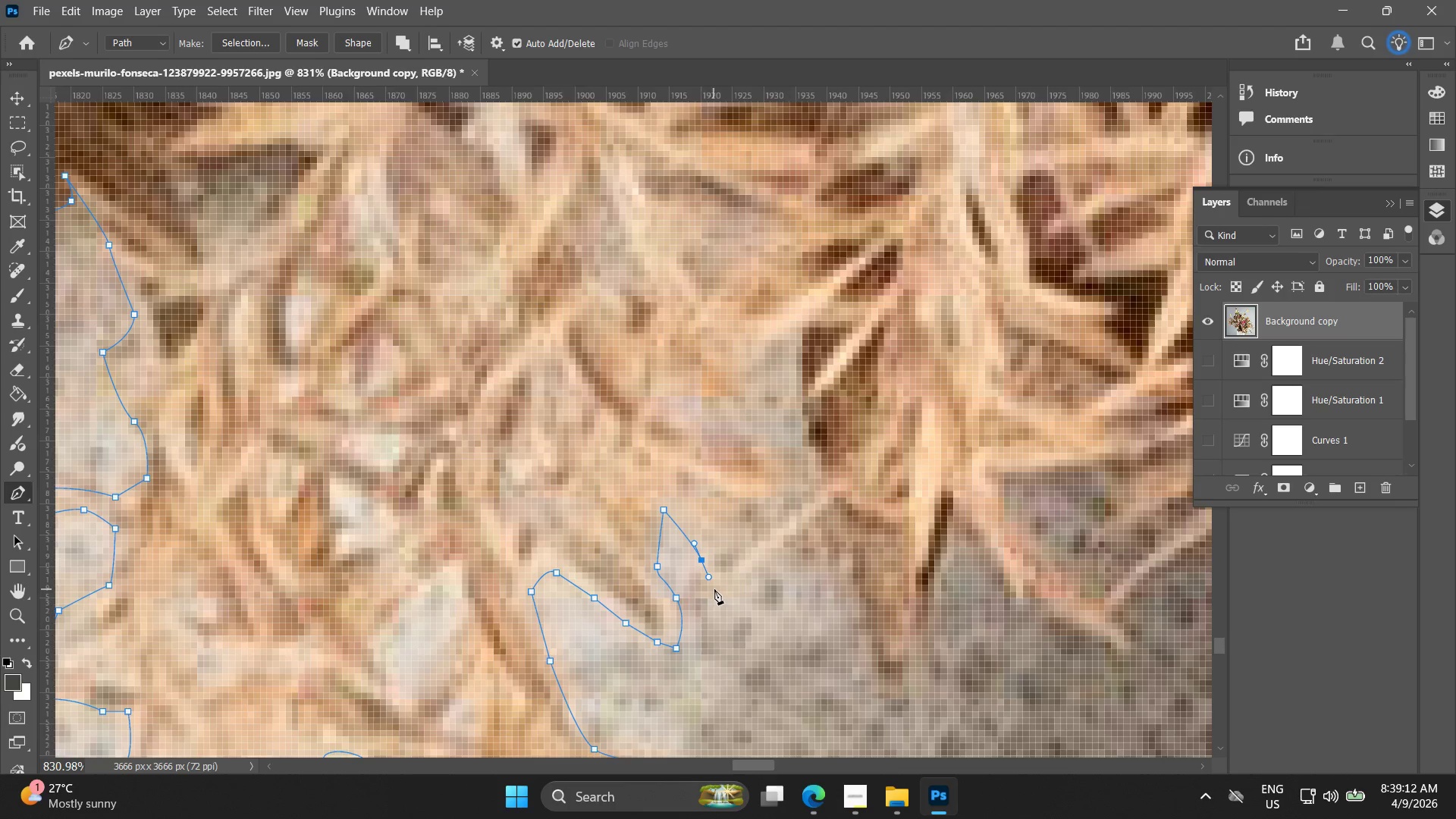 
left_click_drag(start_coordinate=[840, 529], to_coordinate=[698, 599])
 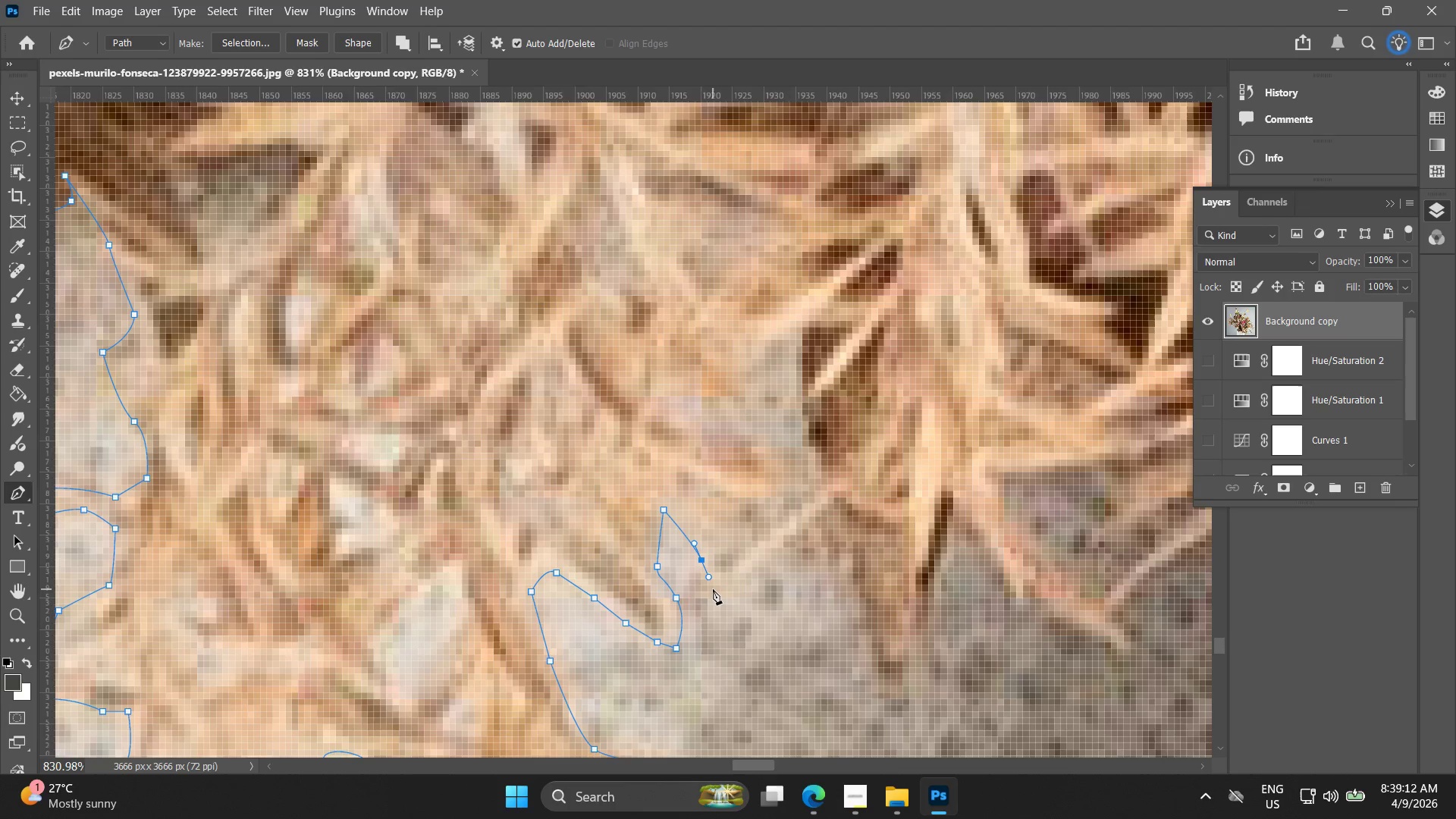 
scroll: coordinate [835, 516], scroll_direction: down, amount: 3.0
 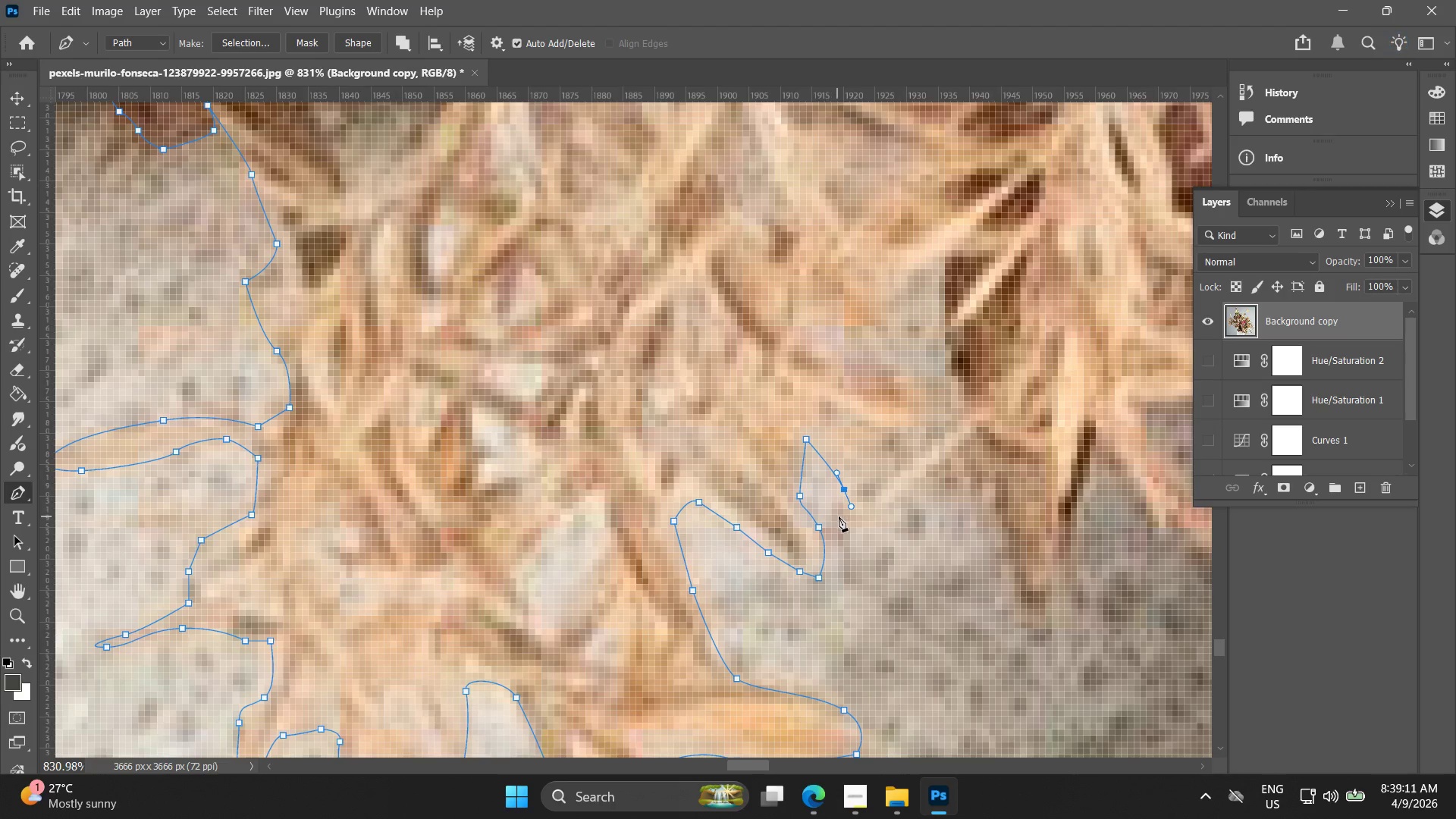 
left_click([717, 586])
 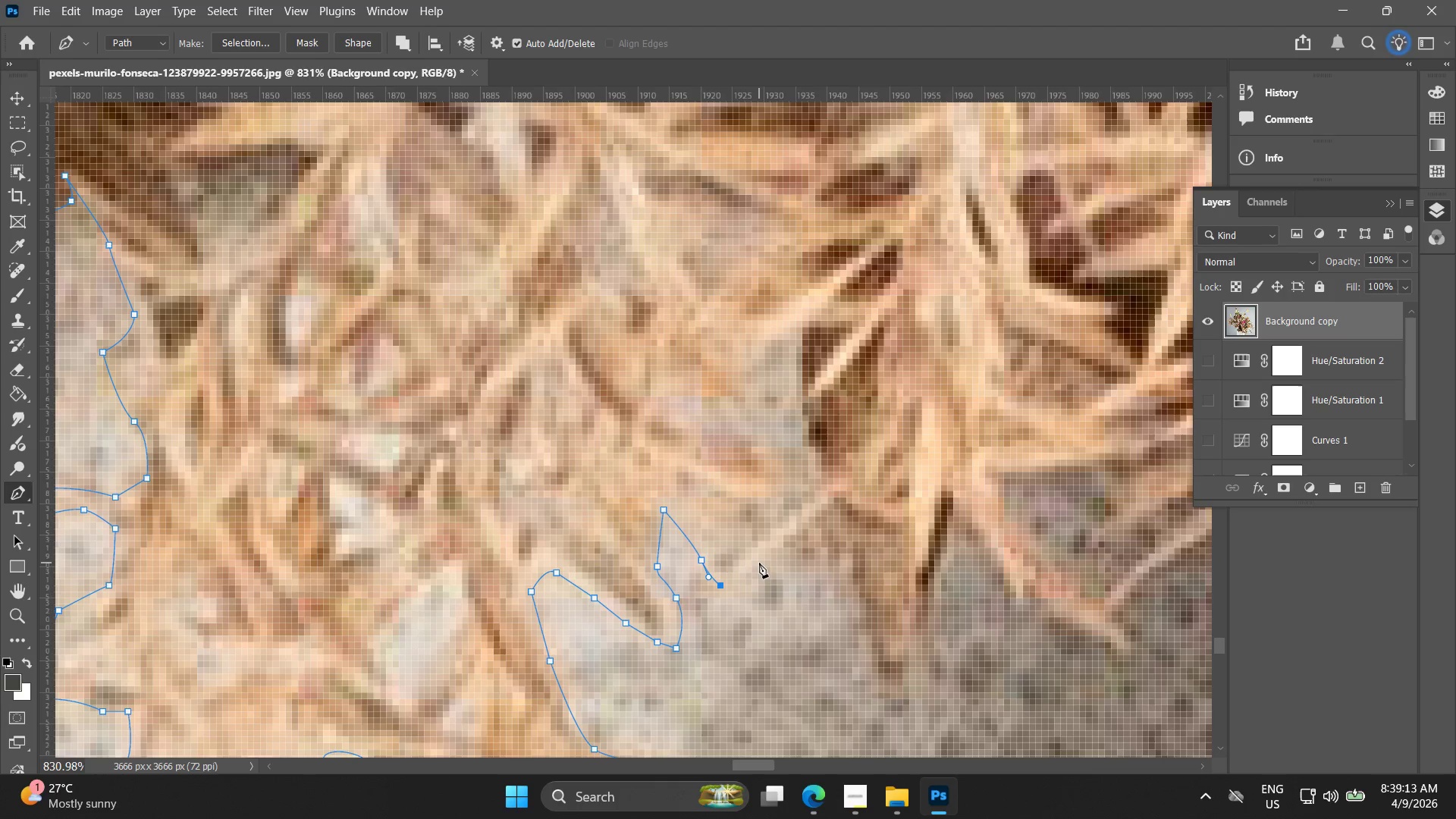 
left_click([774, 548])
 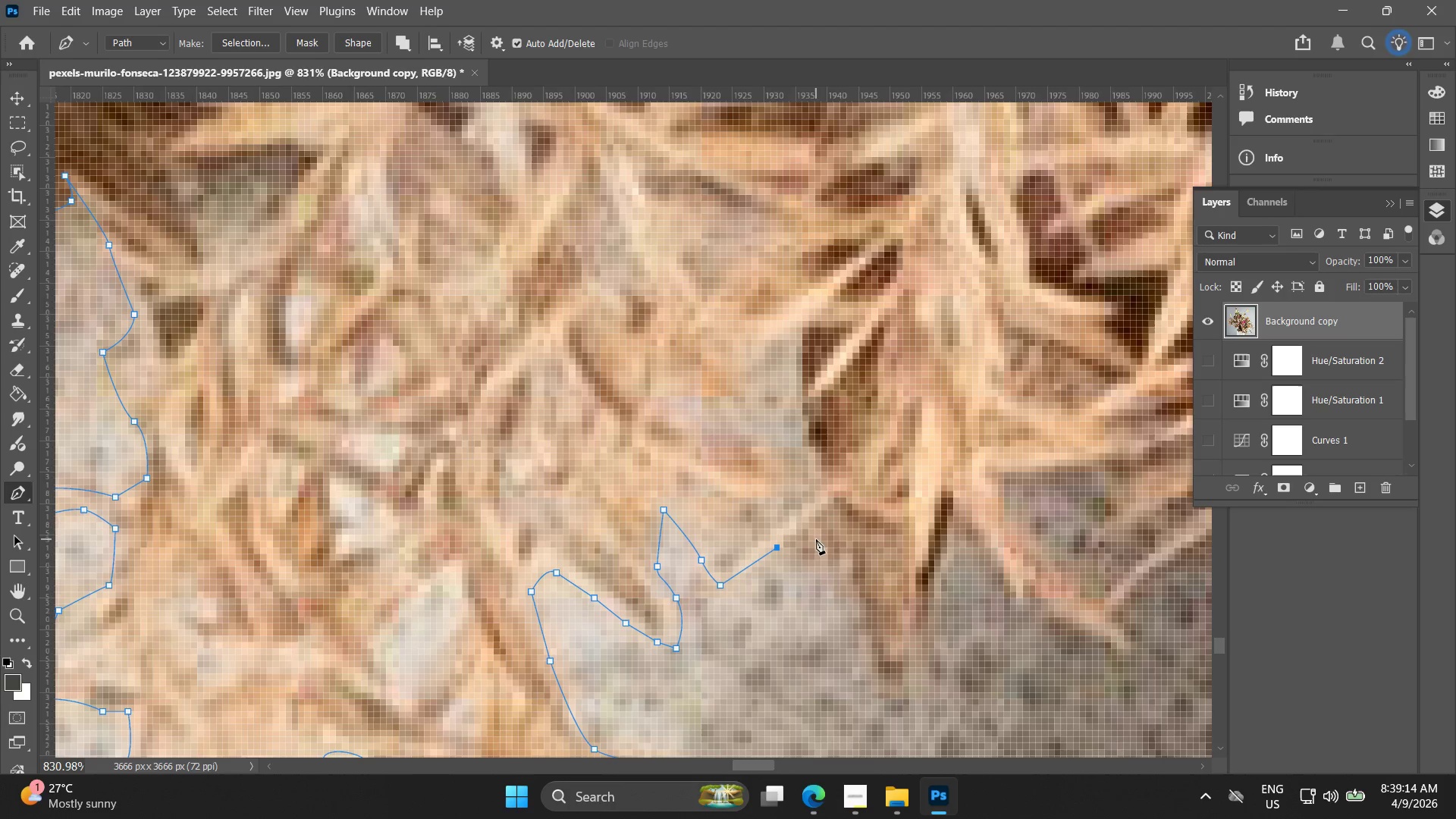 
left_click_drag(start_coordinate=[832, 558], to_coordinate=[842, 570])
 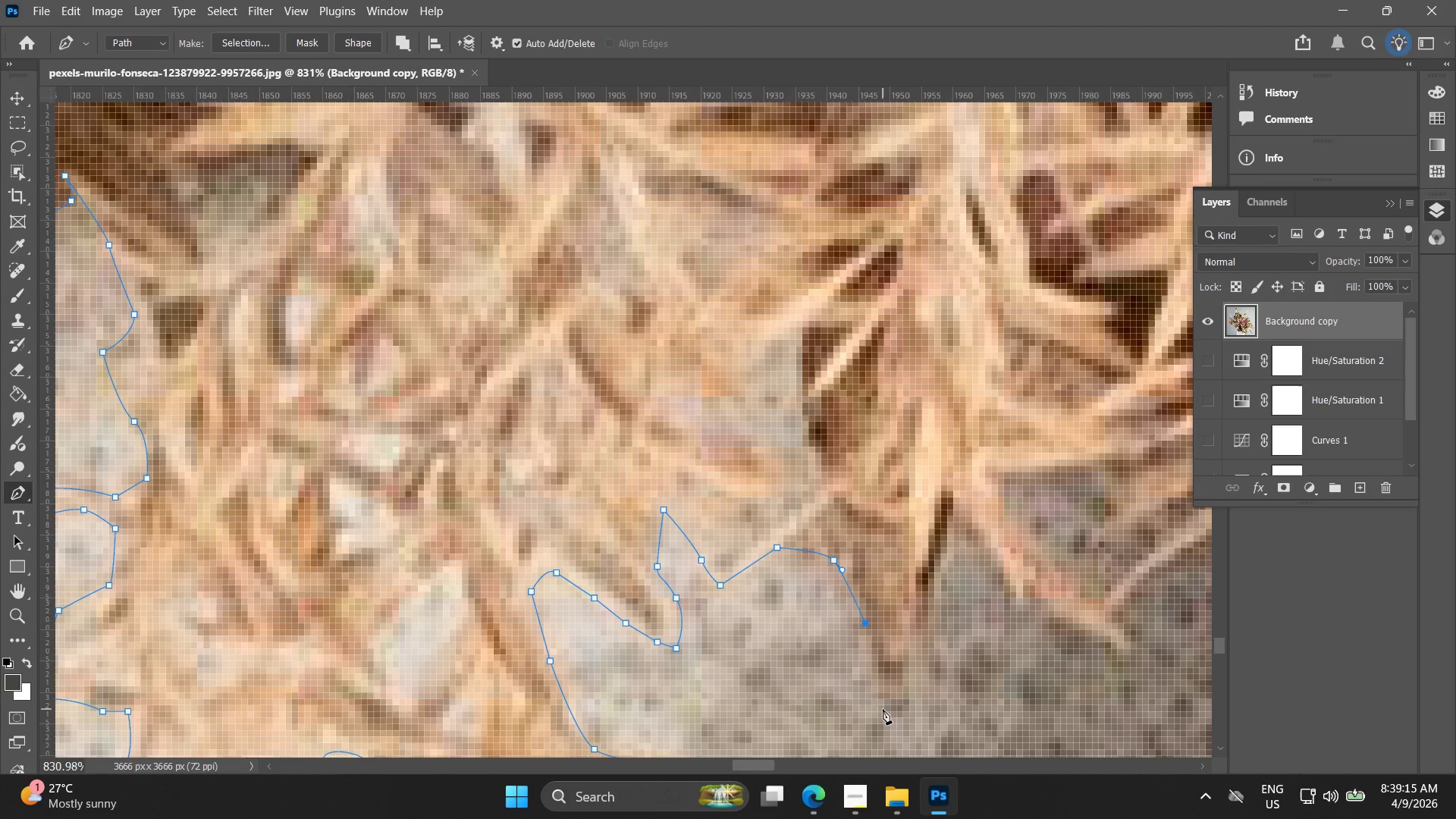 
left_click_drag(start_coordinate=[885, 700], to_coordinate=[899, 709])
 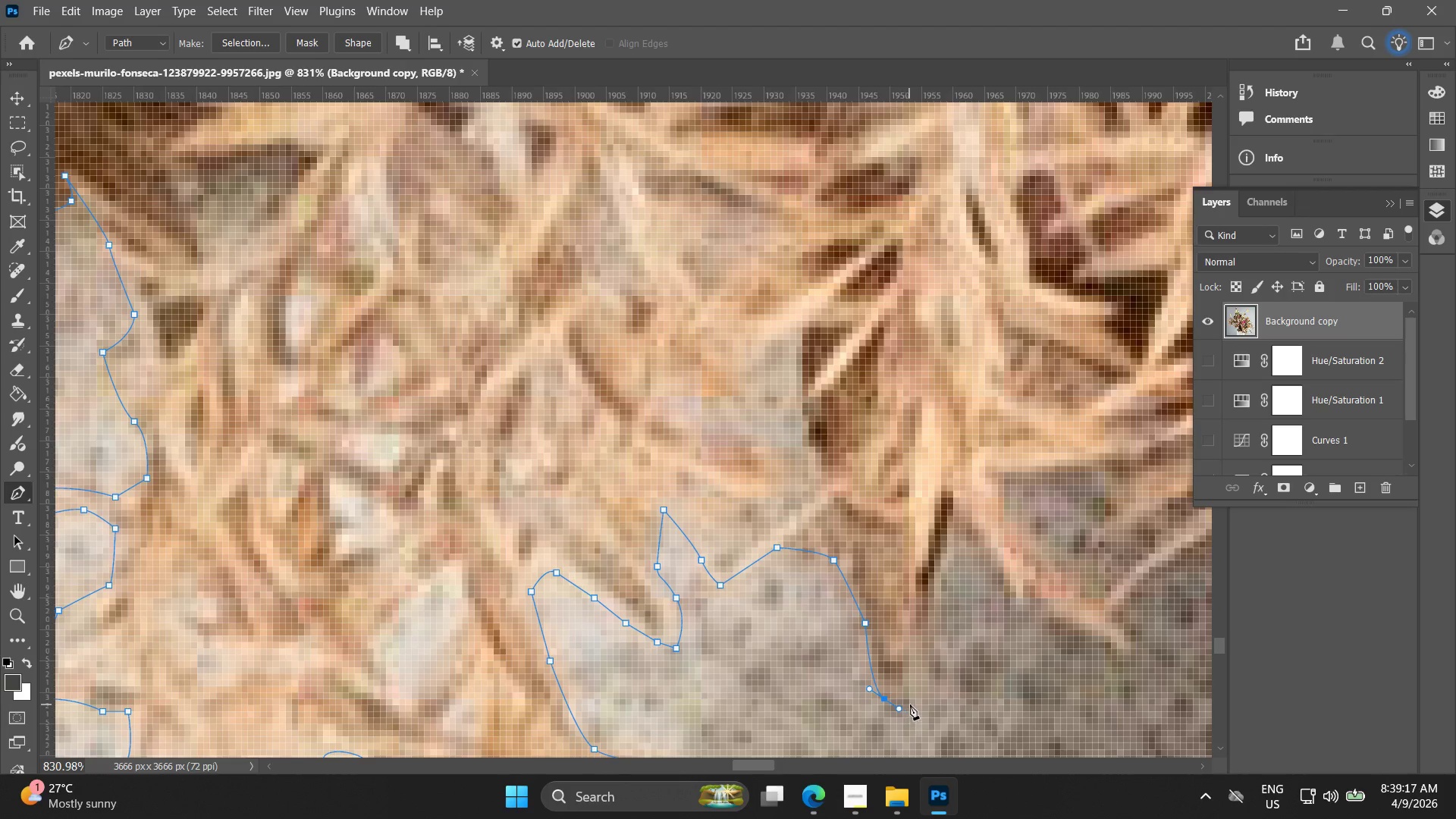 
left_click([911, 703])
 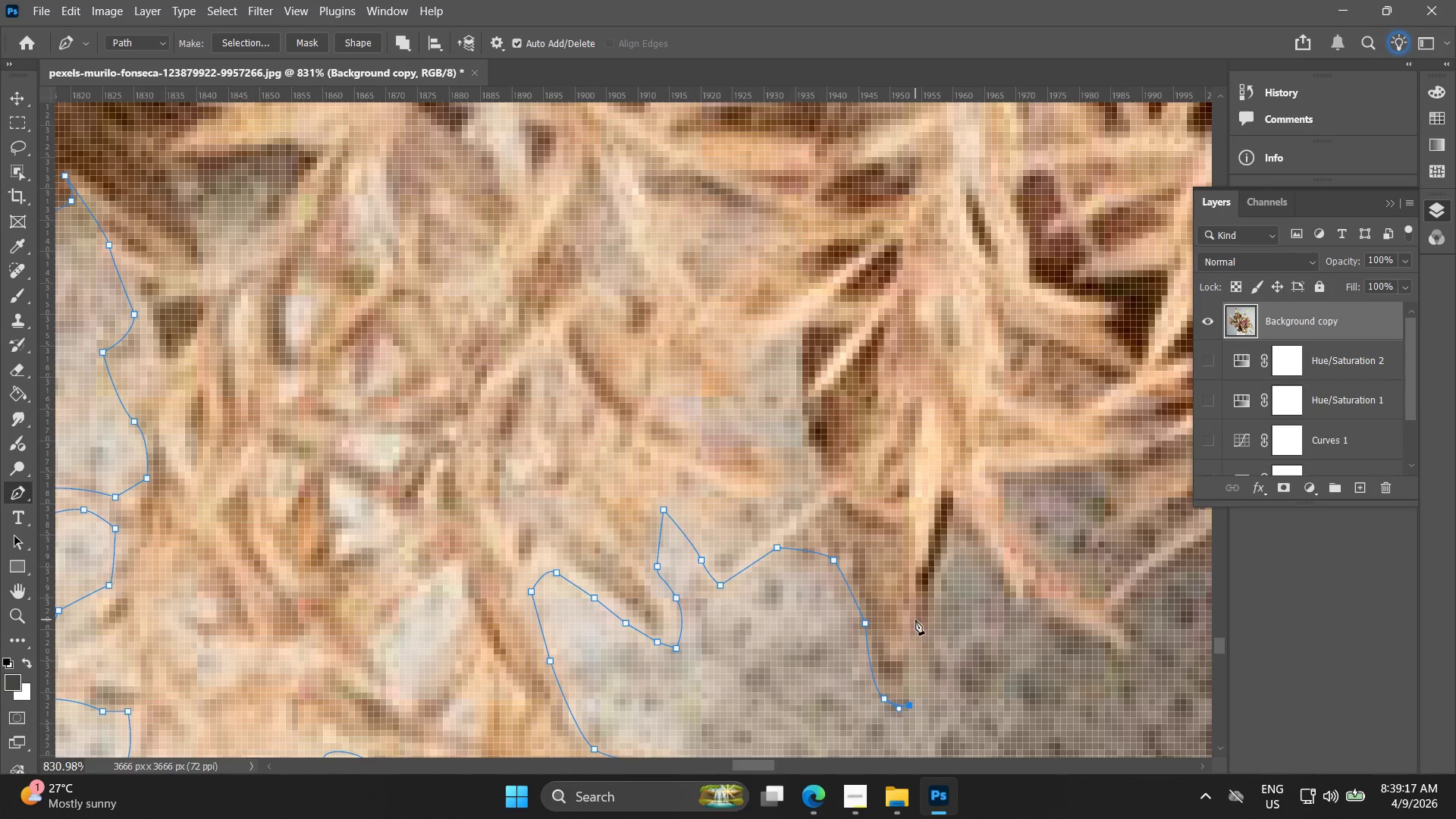 
left_click_drag(start_coordinate=[918, 620], to_coordinate=[932, 590])
 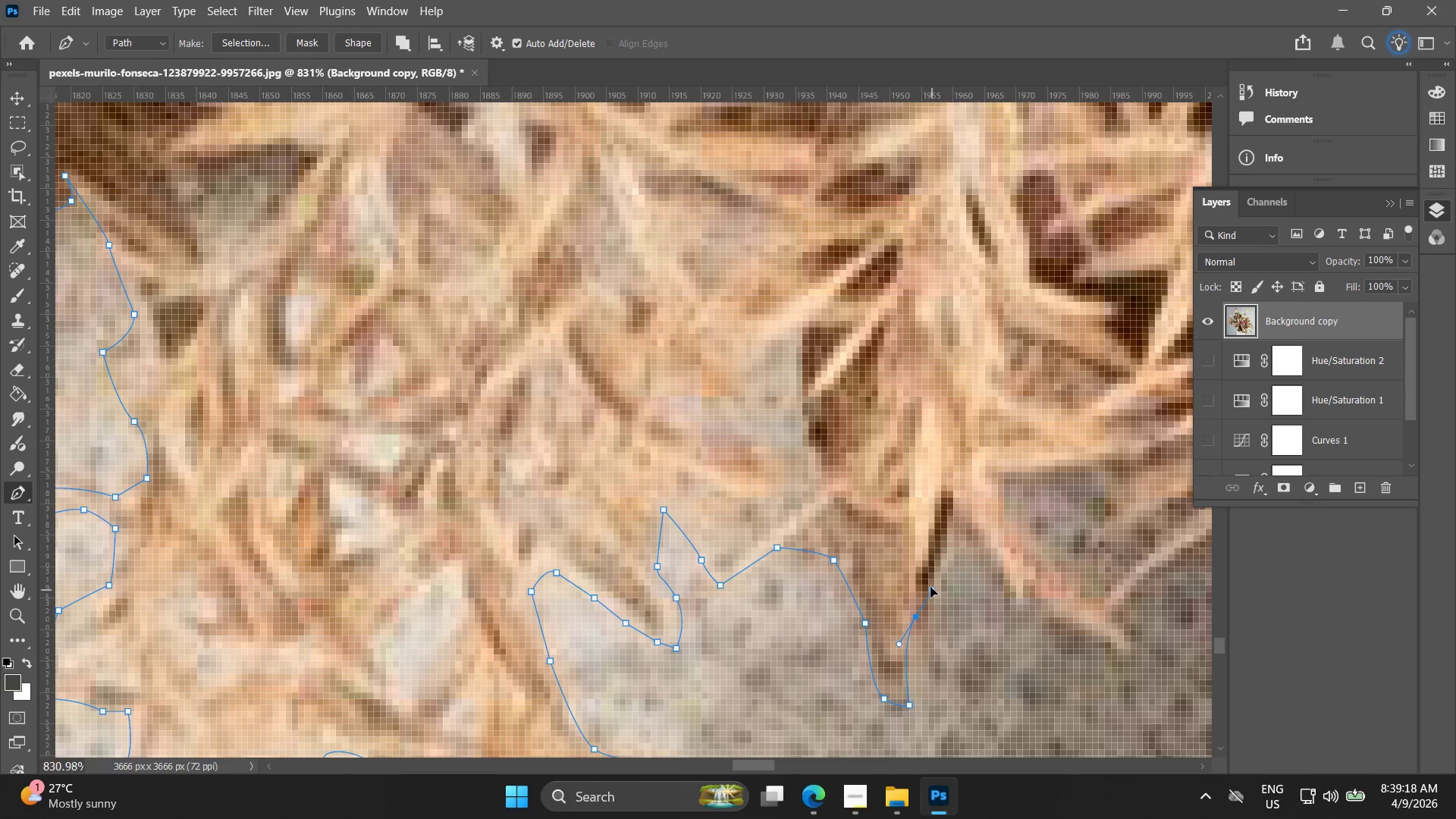 
key(Control+ControlLeft)
 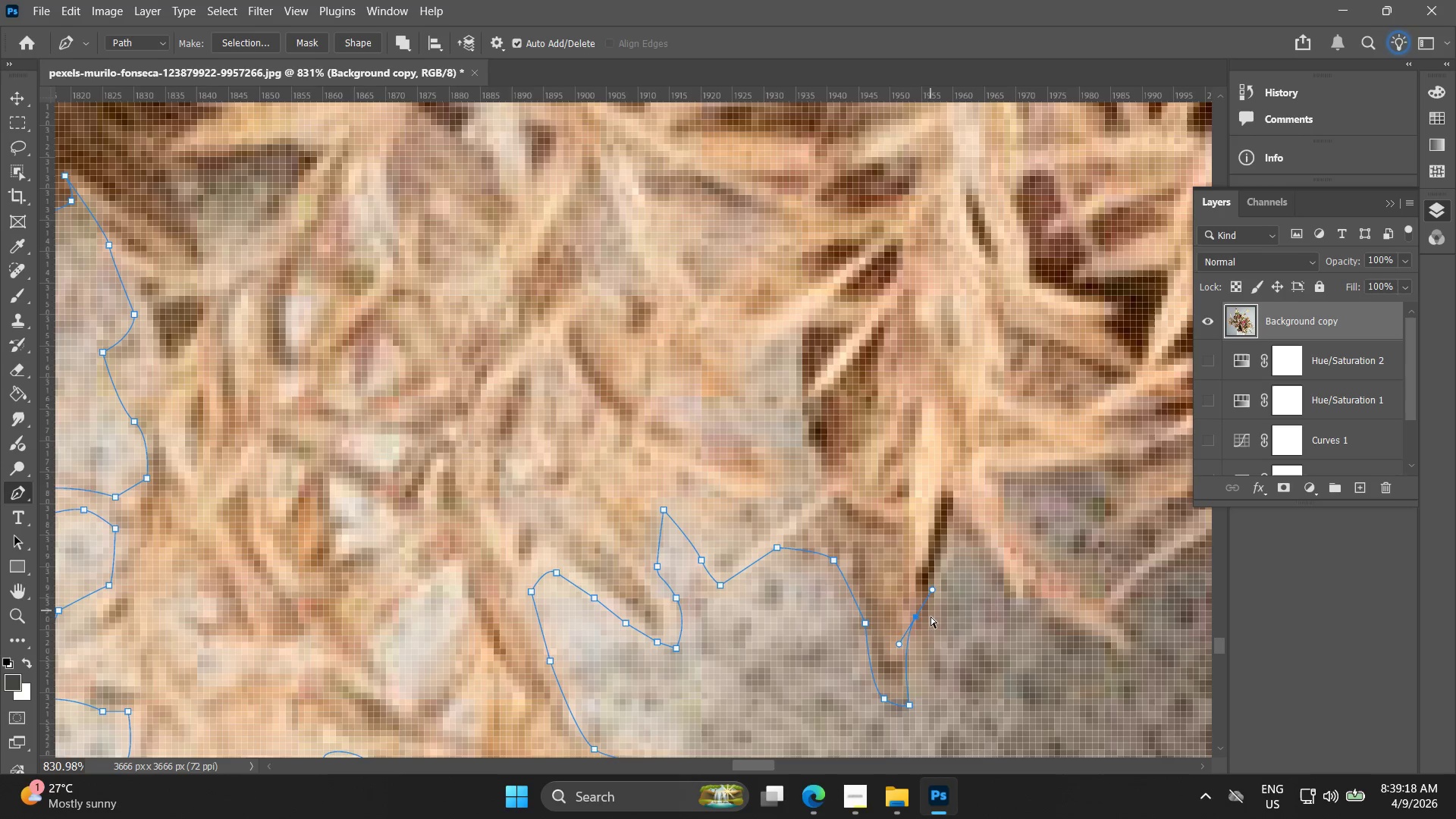 
key(Control+Z)
 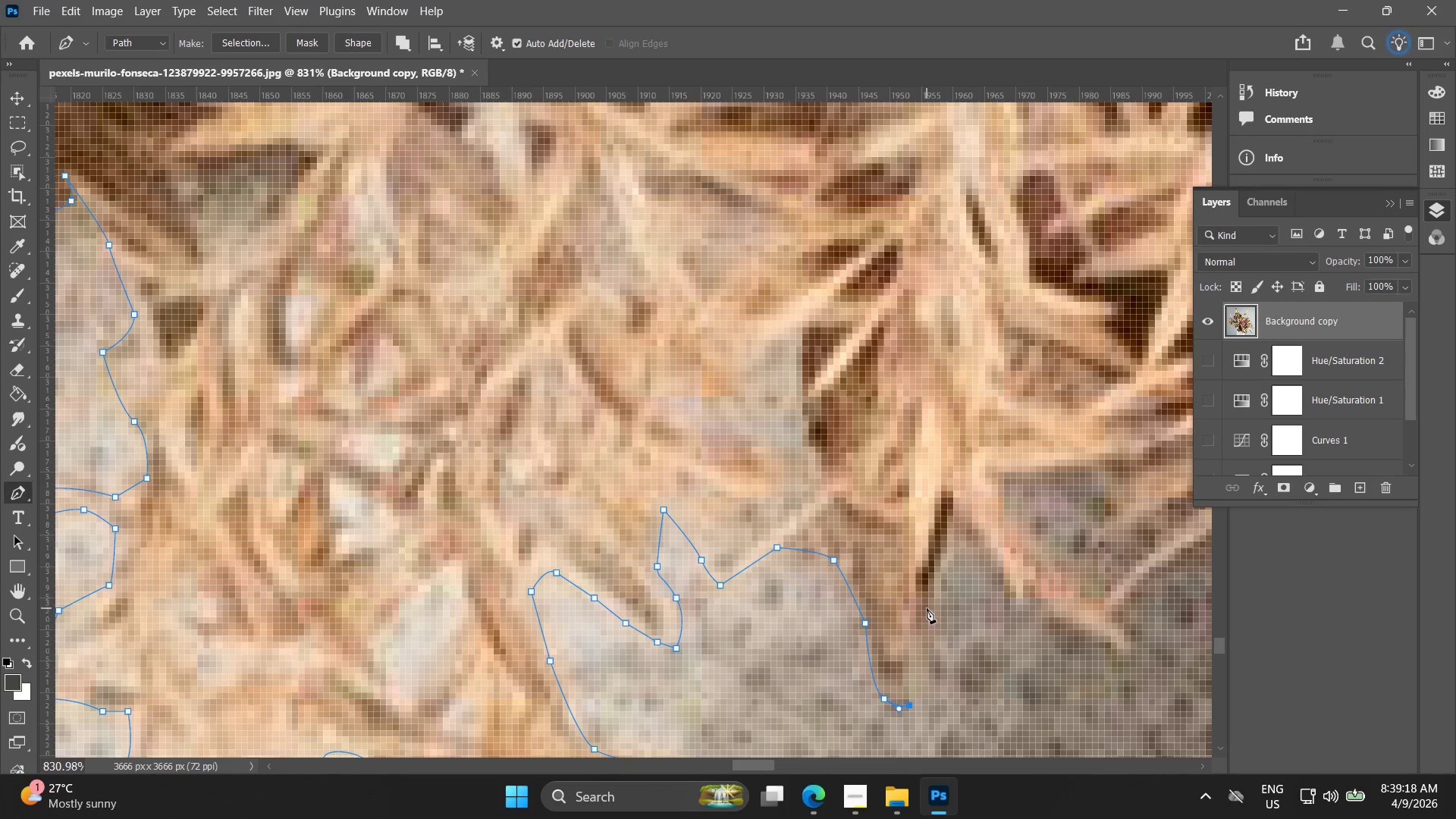 
left_click_drag(start_coordinate=[927, 607], to_coordinate=[949, 541])
 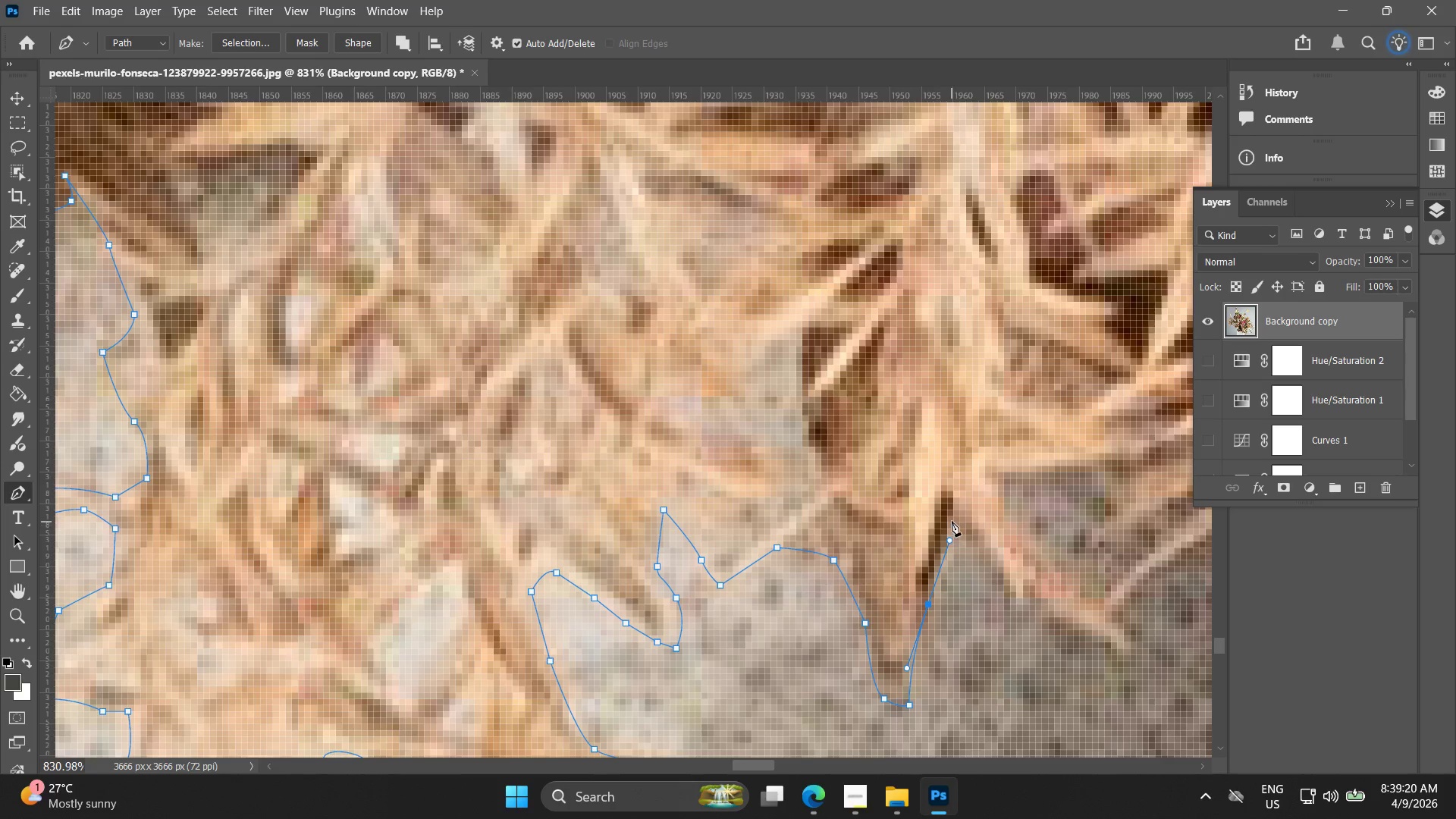 
left_click([952, 521])
 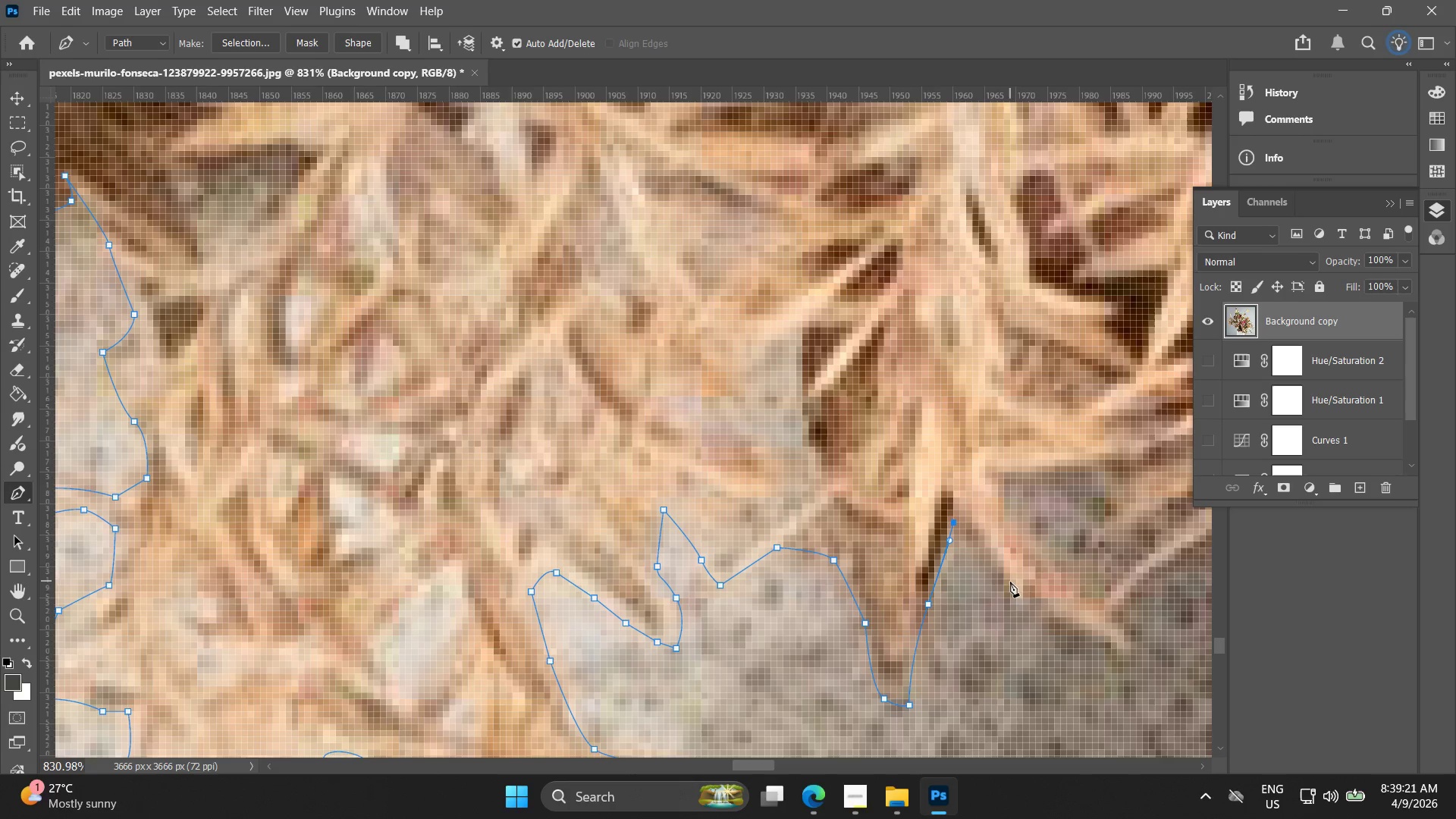 
left_click_drag(start_coordinate=[1006, 592], to_coordinate=[1010, 612])
 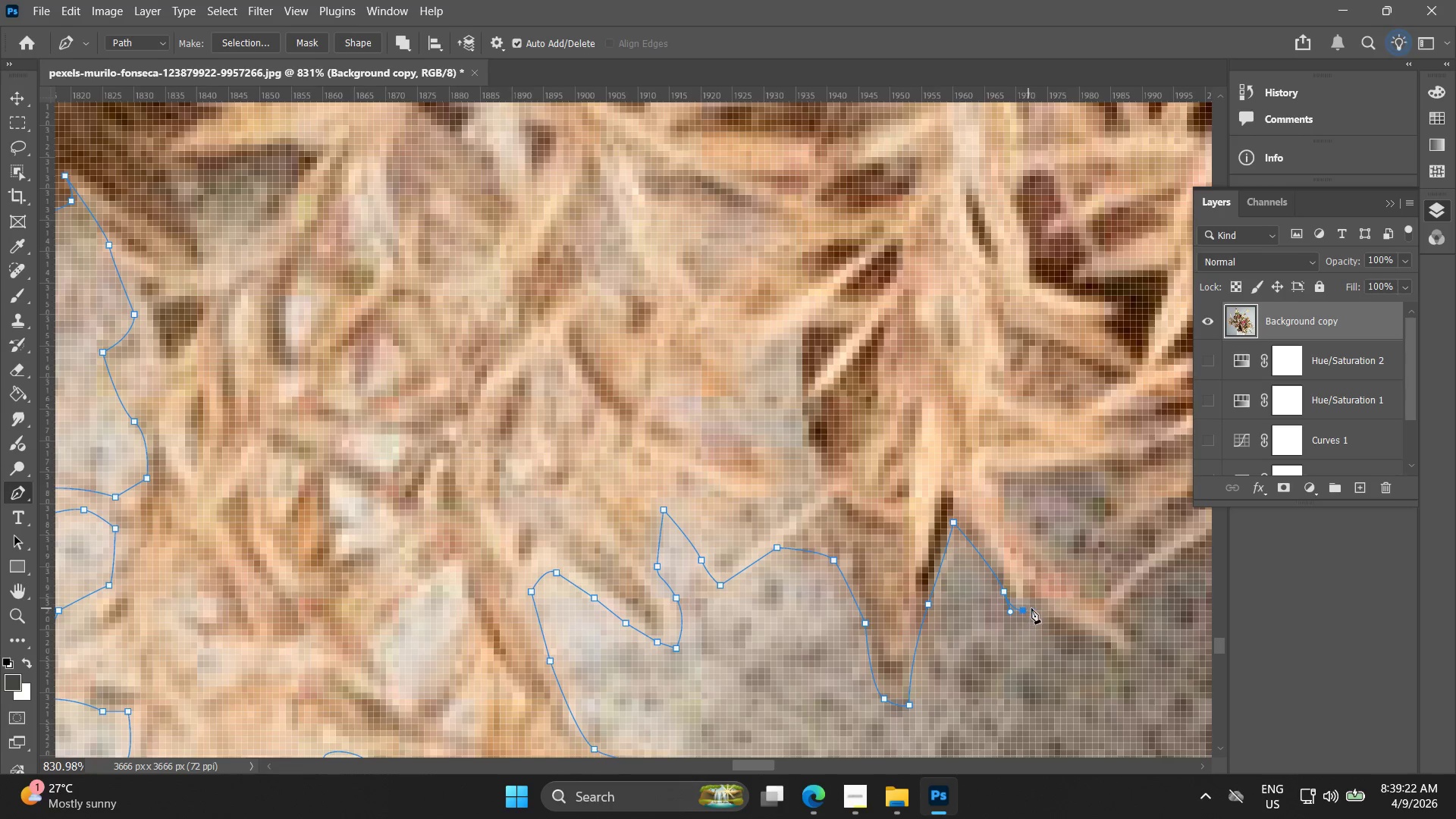 
left_click([1039, 608])
 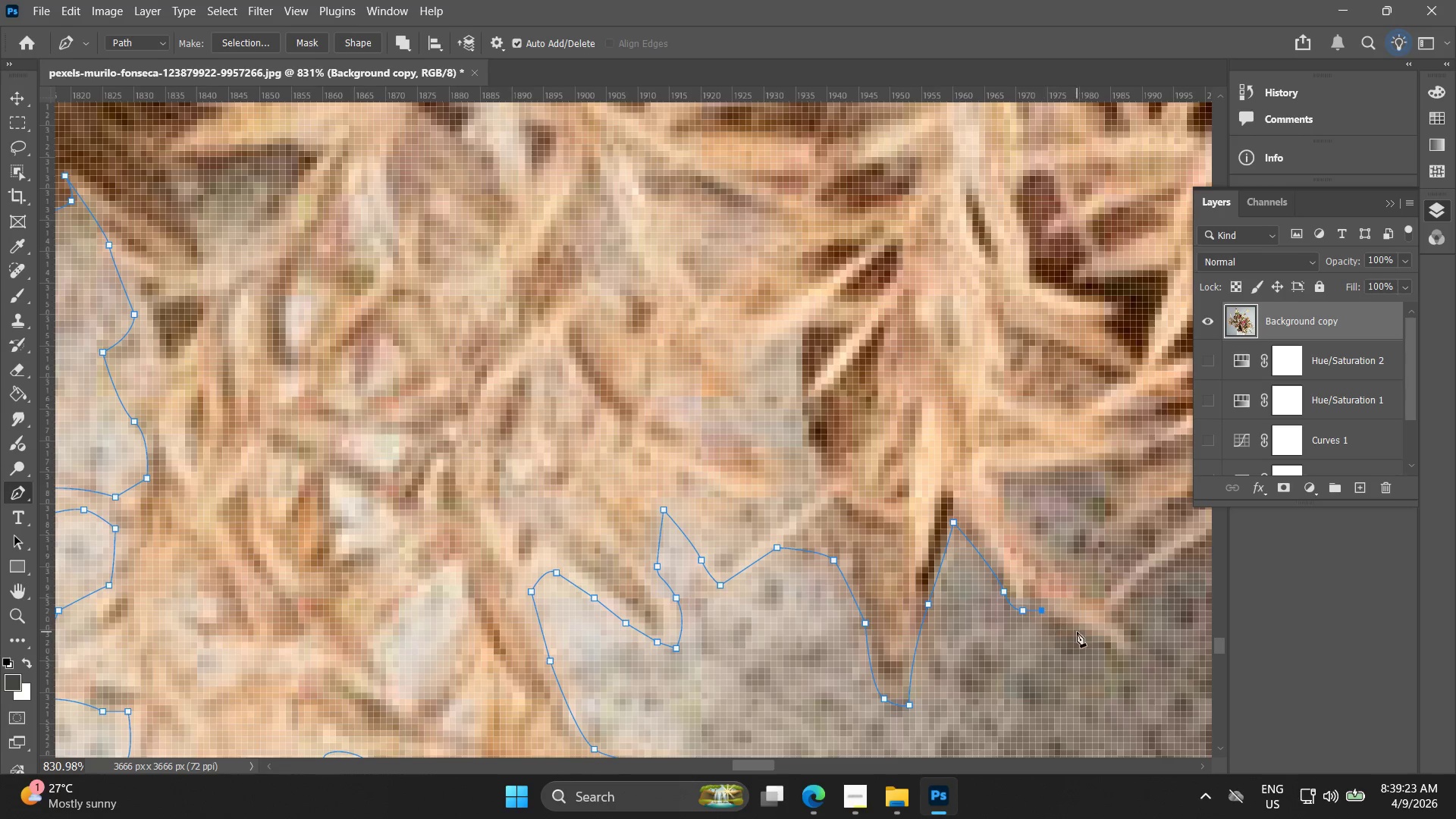 
hold_key(key=Space, duration=0.45)
 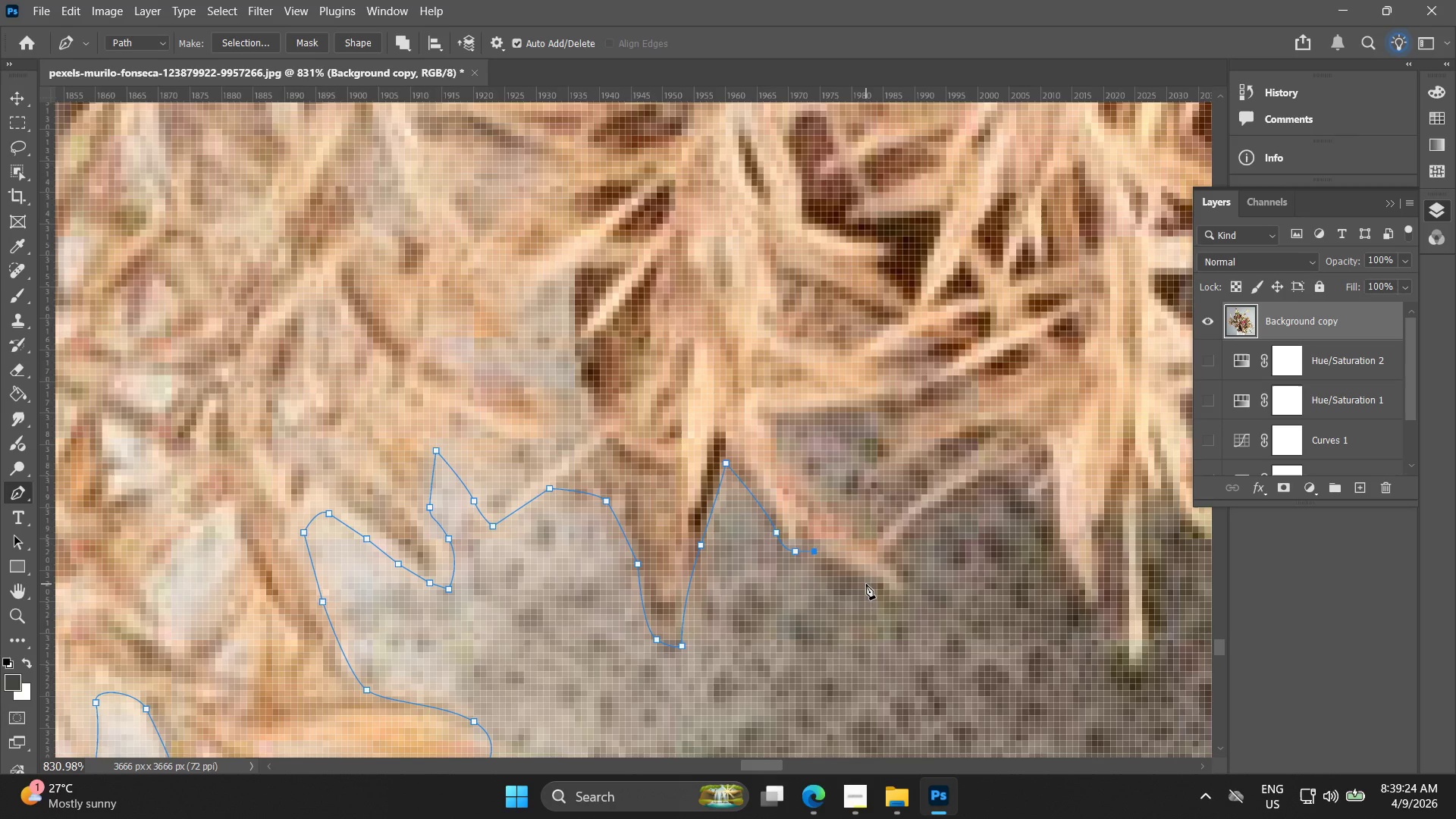 
left_click_drag(start_coordinate=[1048, 626], to_coordinate=[821, 566])
 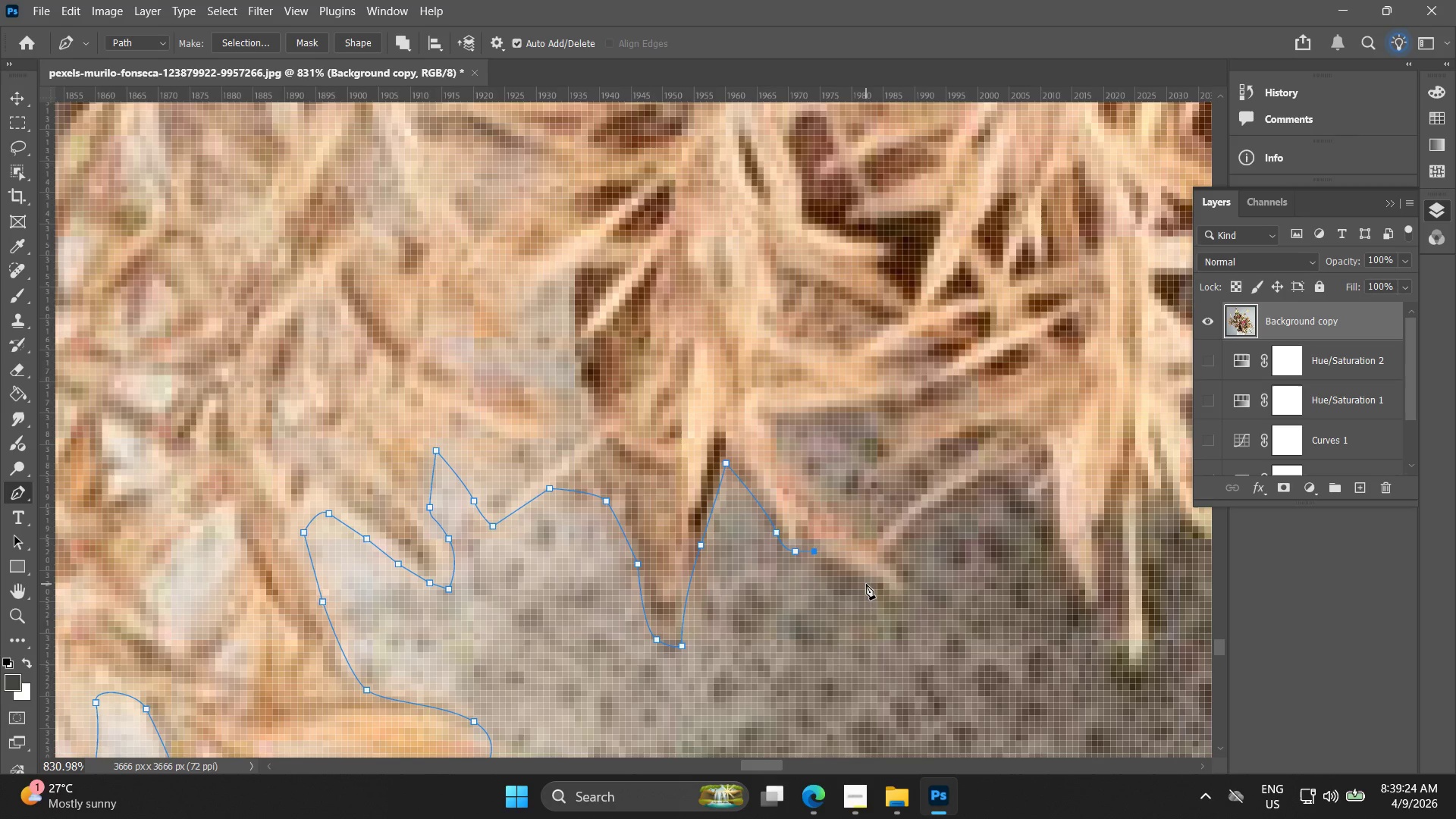 
left_click_drag(start_coordinate=[866, 584], to_coordinate=[911, 597])
 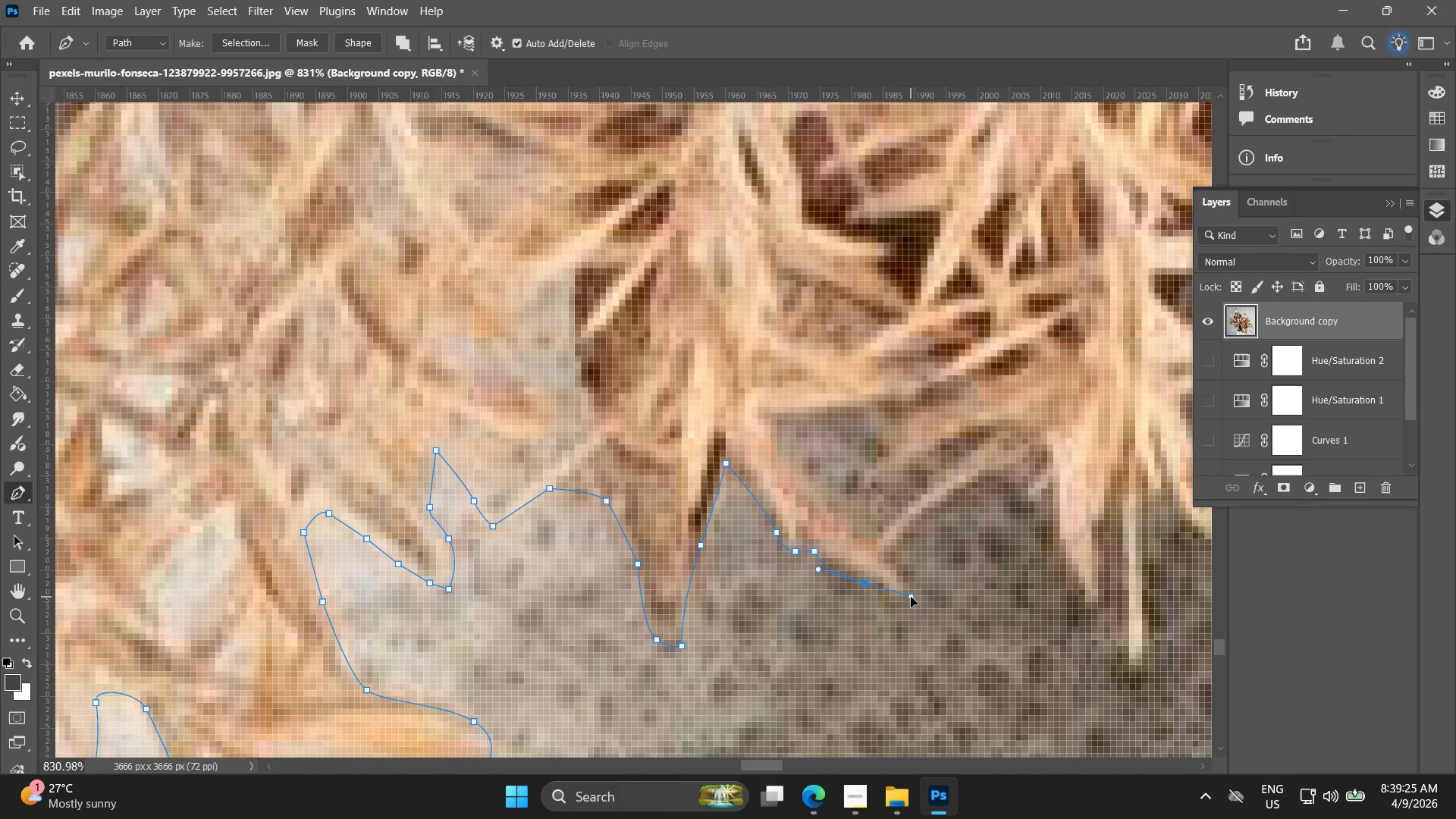 
key(Control+ControlLeft)
 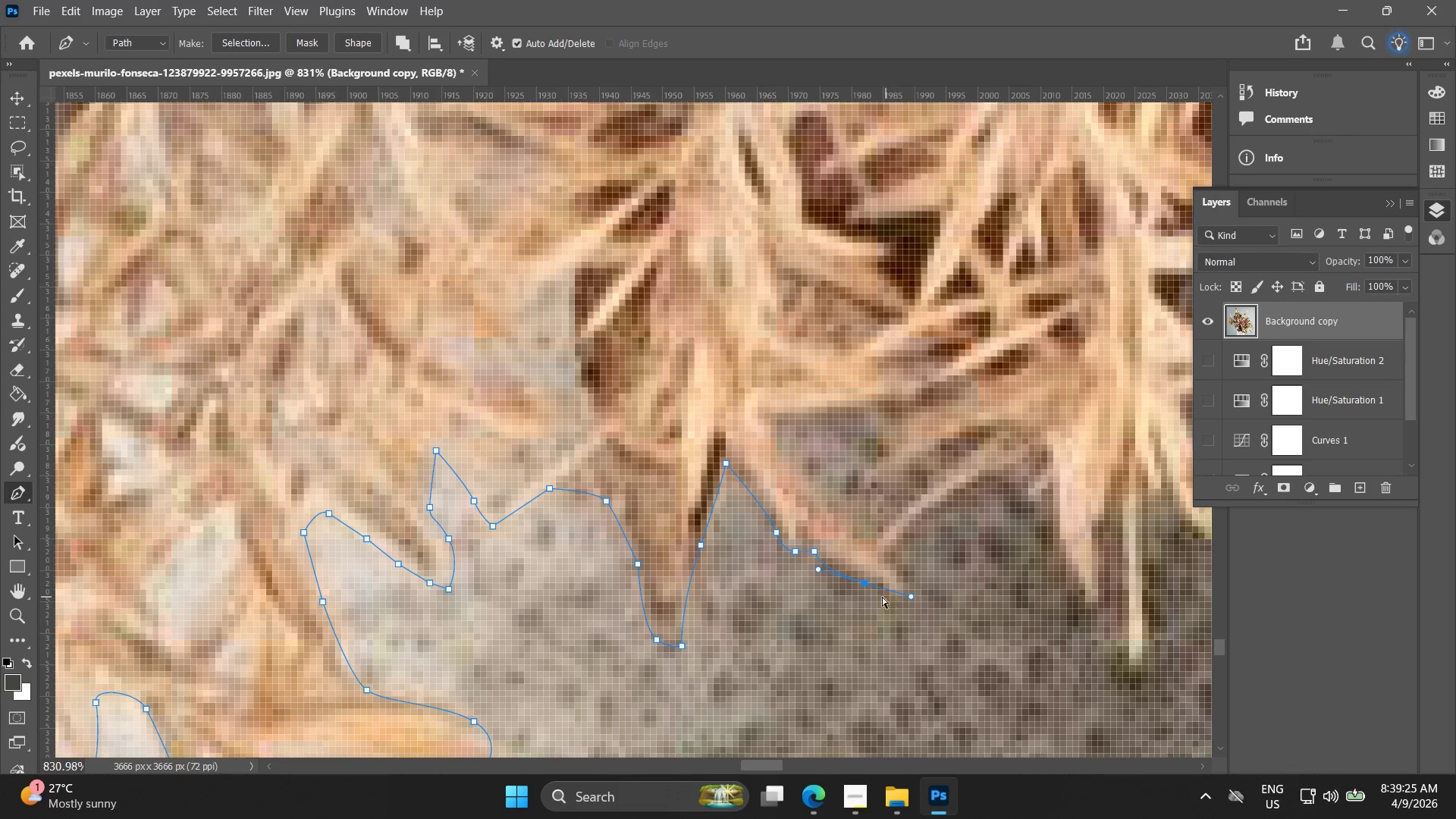 
key(Control+Z)
 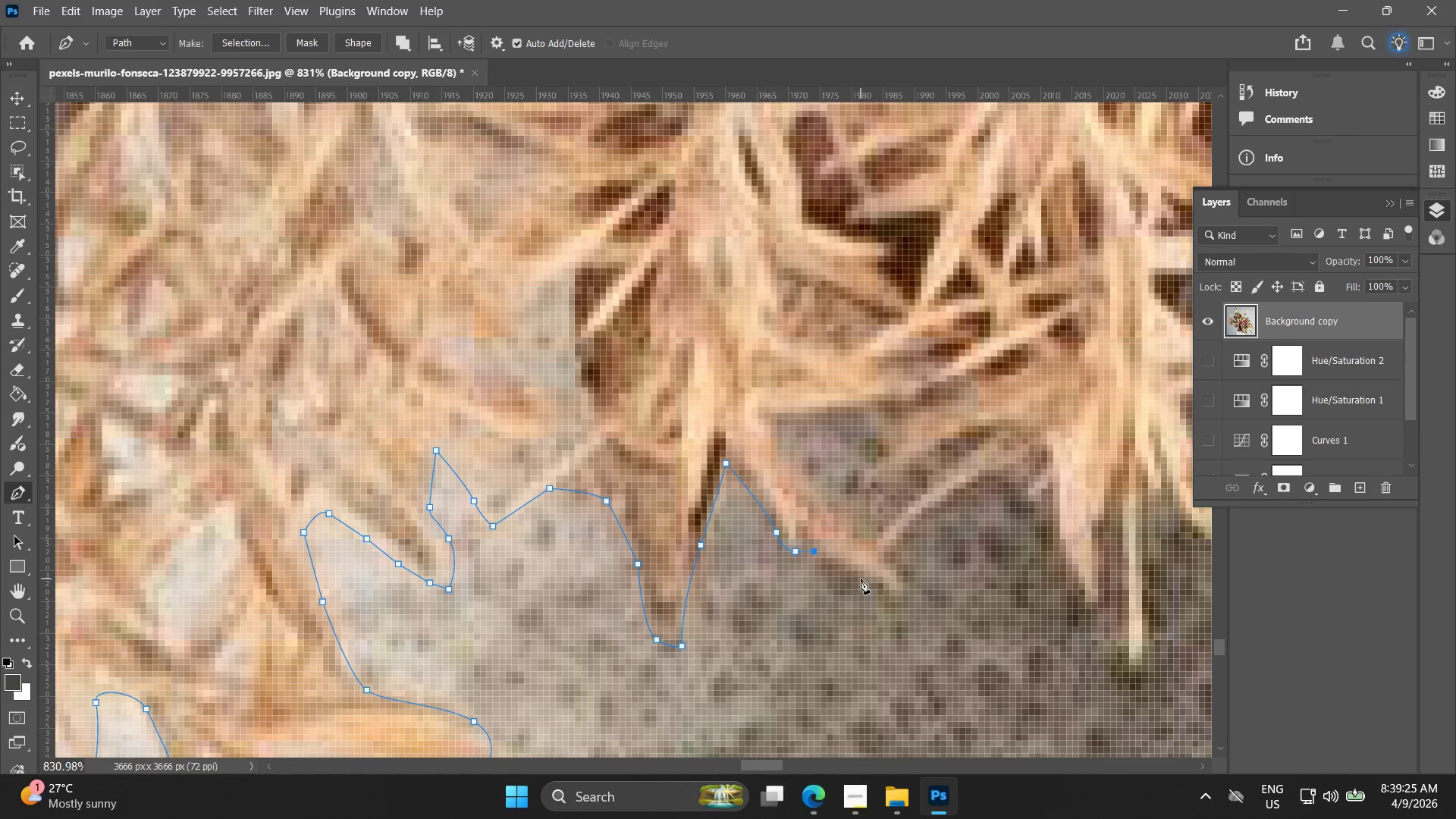 
left_click_drag(start_coordinate=[861, 579], to_coordinate=[902, 595])
 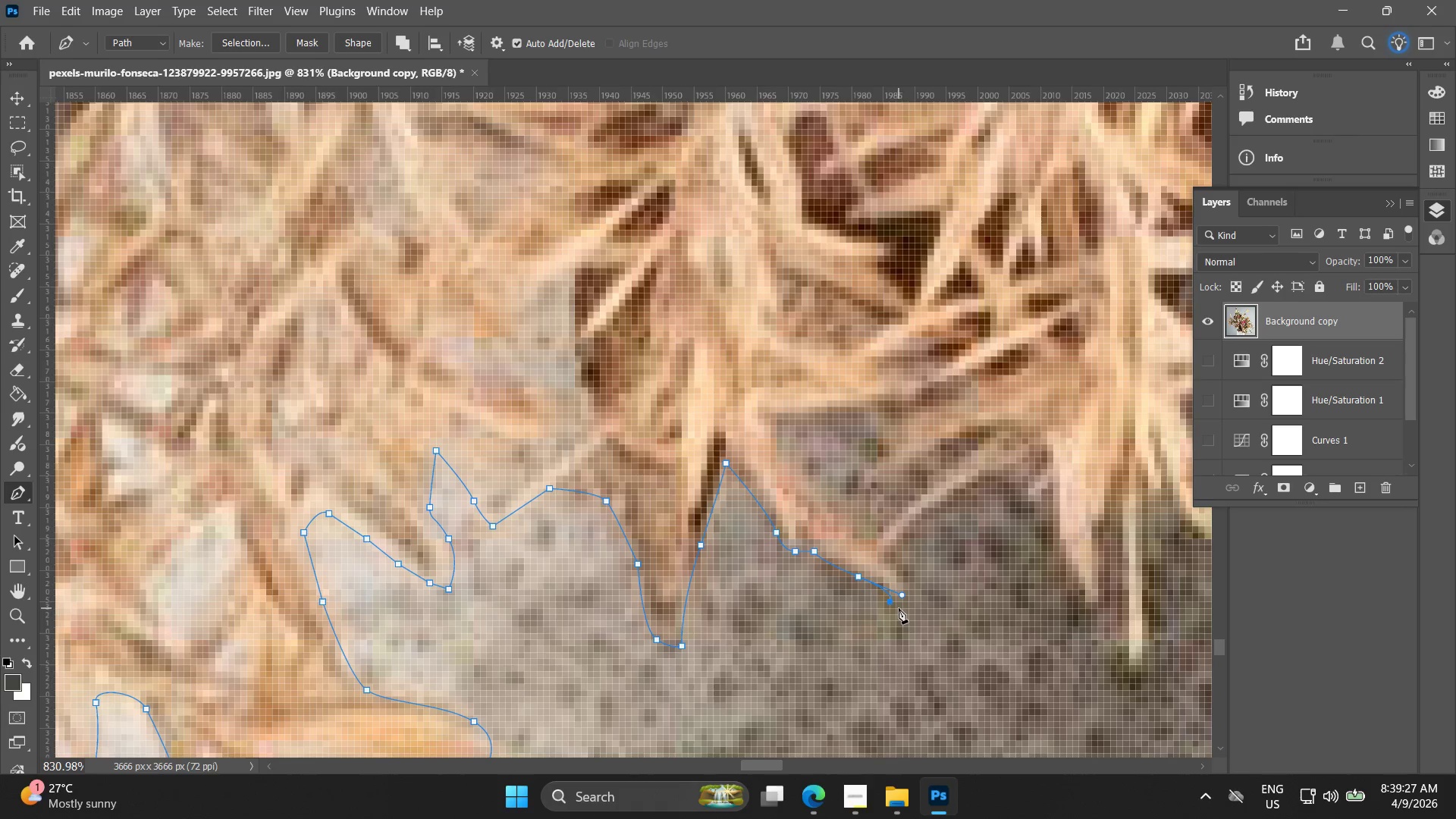 
hold_key(key=AltLeft, duration=0.59)
 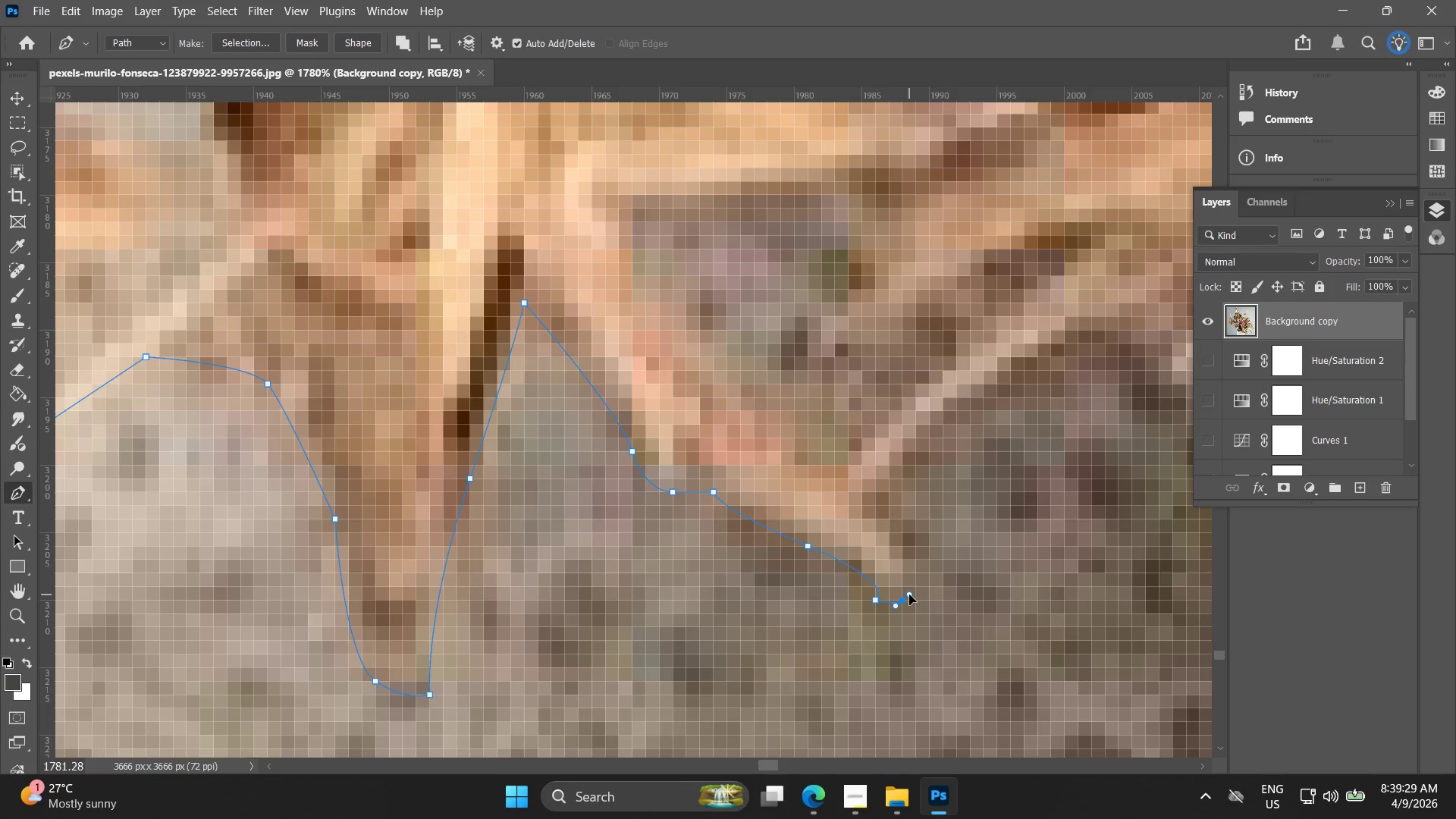 
left_click_drag(start_coordinate=[902, 602], to_coordinate=[909, 594])
 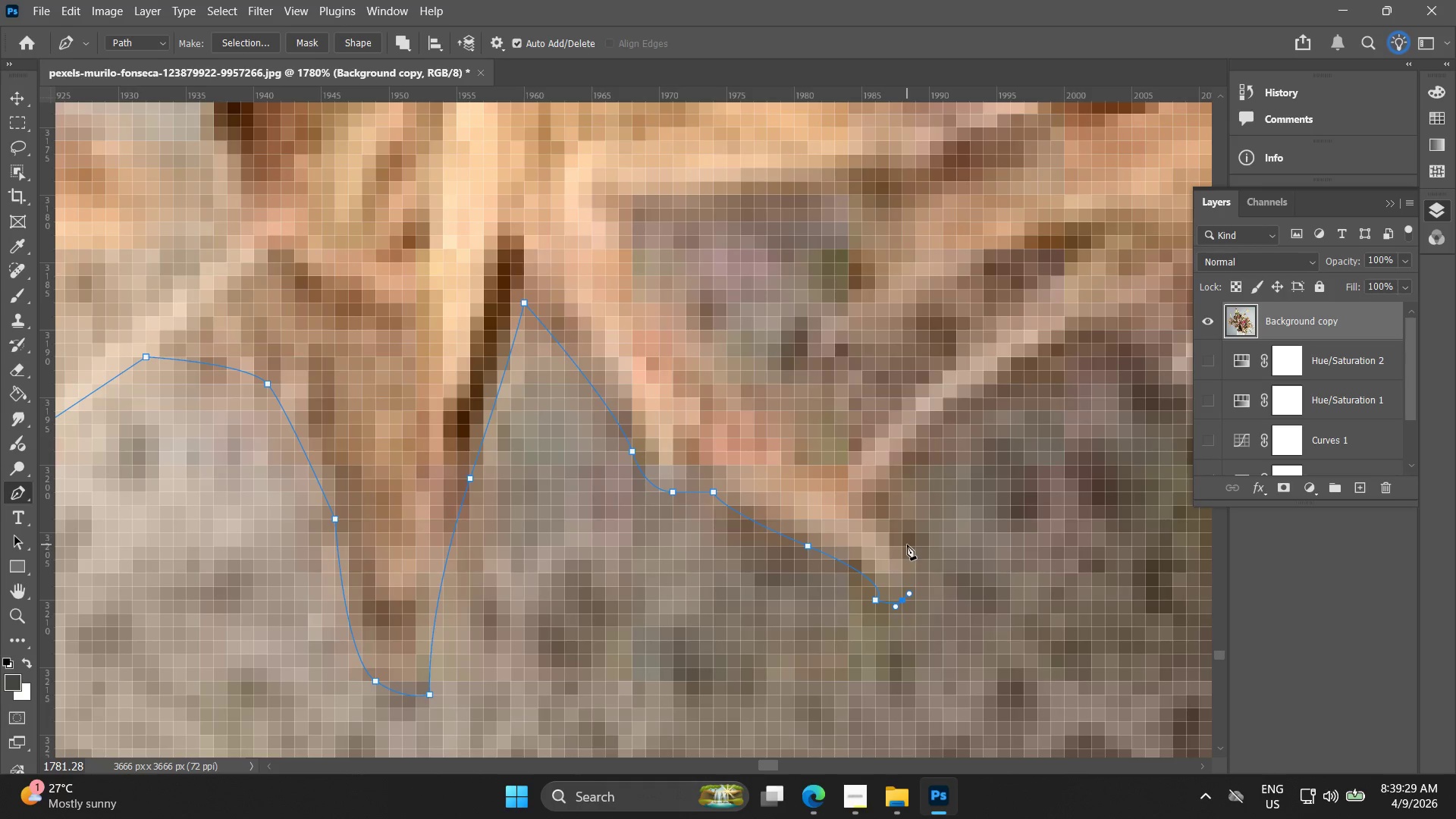 
scroll: coordinate [901, 603], scroll_direction: up, amount: 8.0
 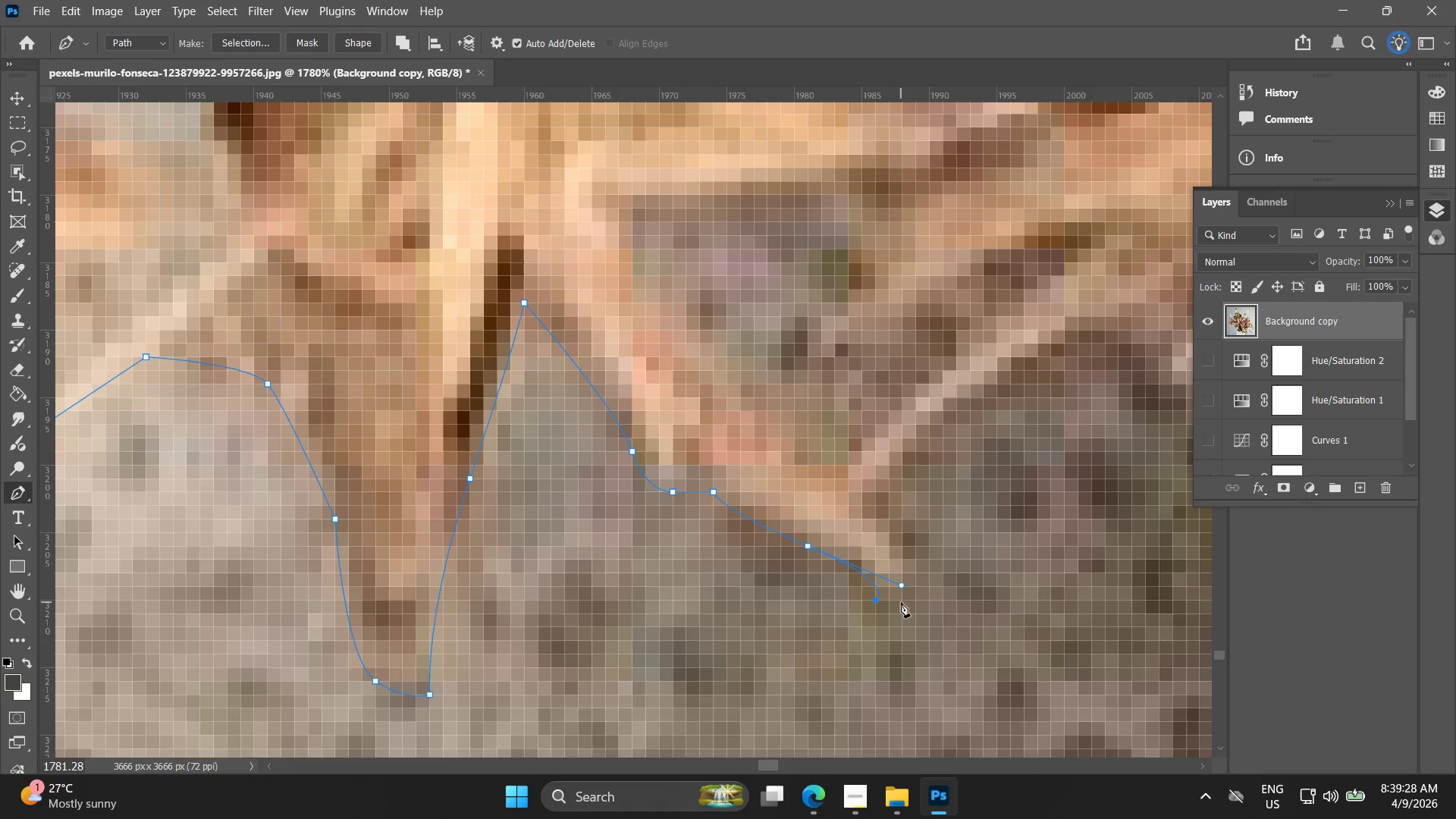 
left_click_drag(start_coordinate=[907, 544], to_coordinate=[900, 521])
 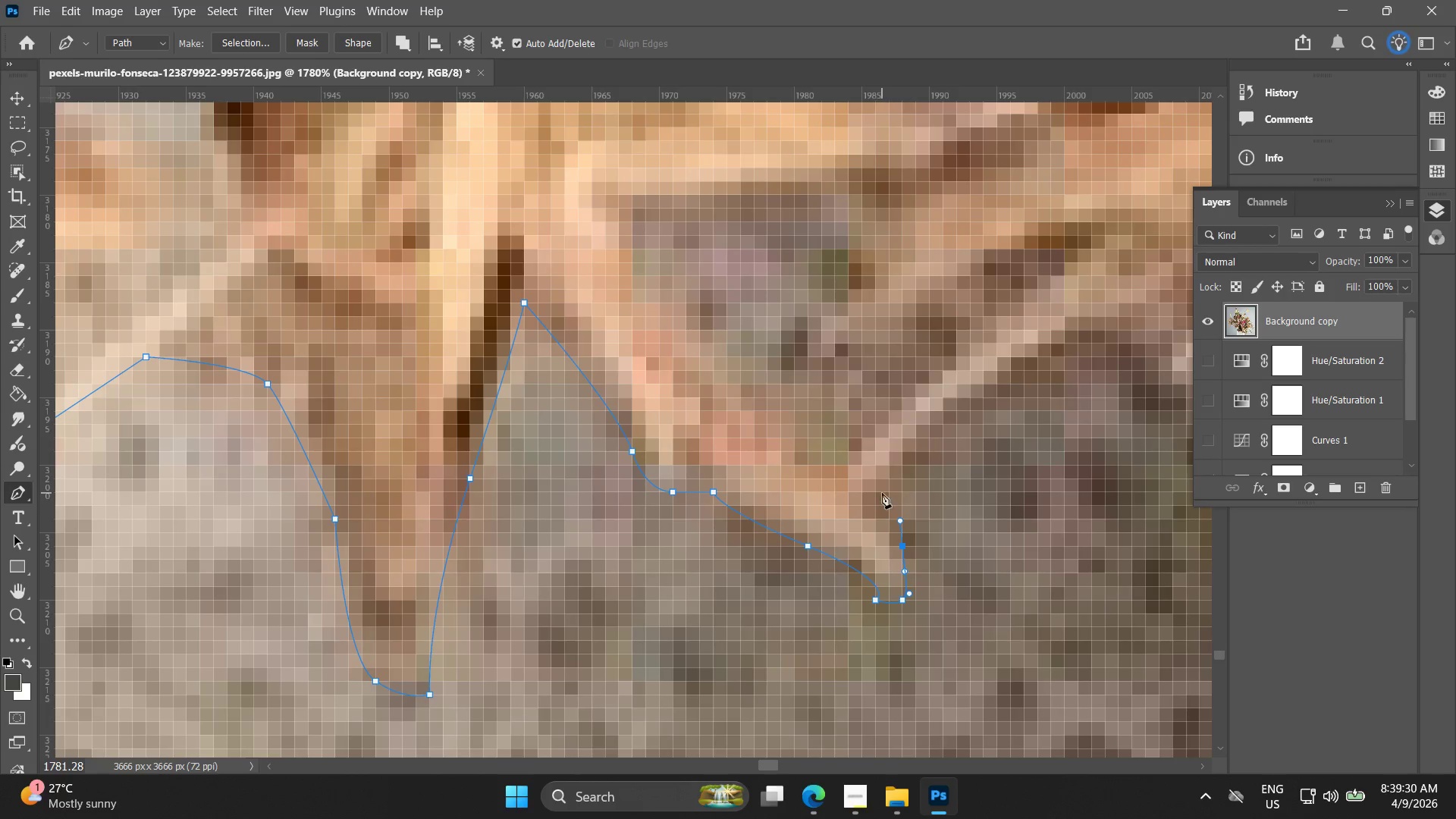 
left_click([882, 492])
 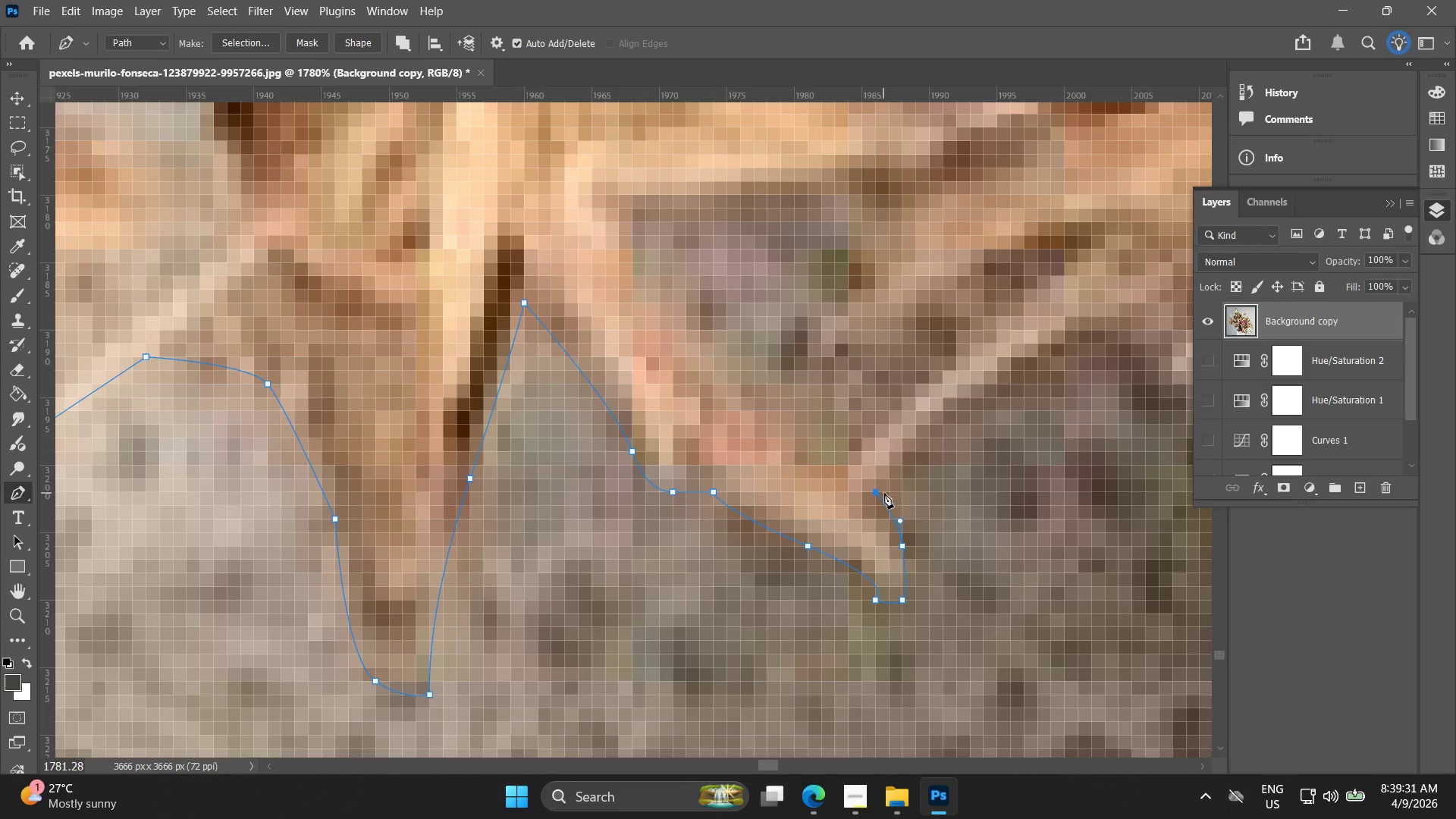 
key(Alt+AltLeft)
 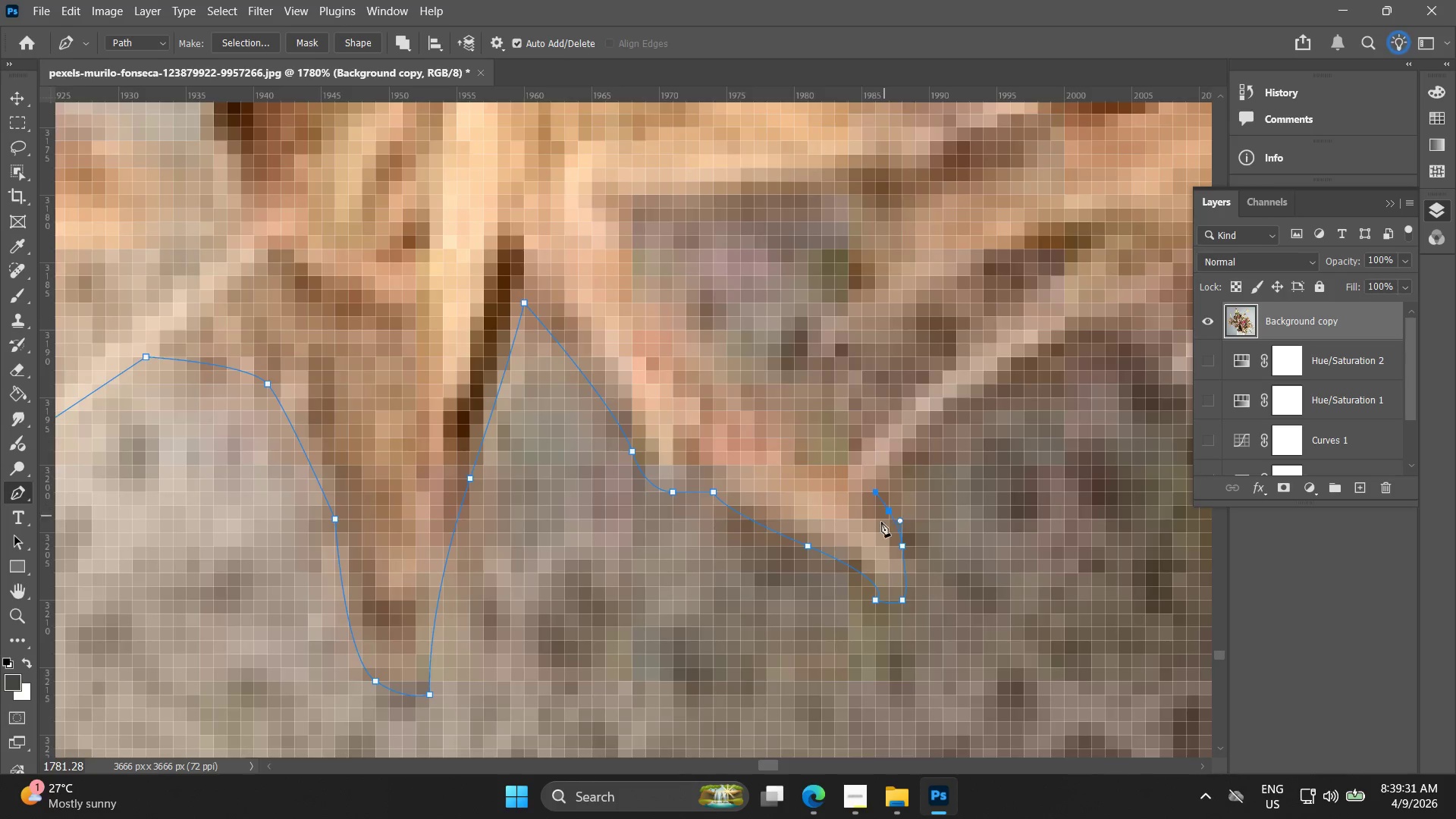 
hold_key(key=Space, duration=0.52)
 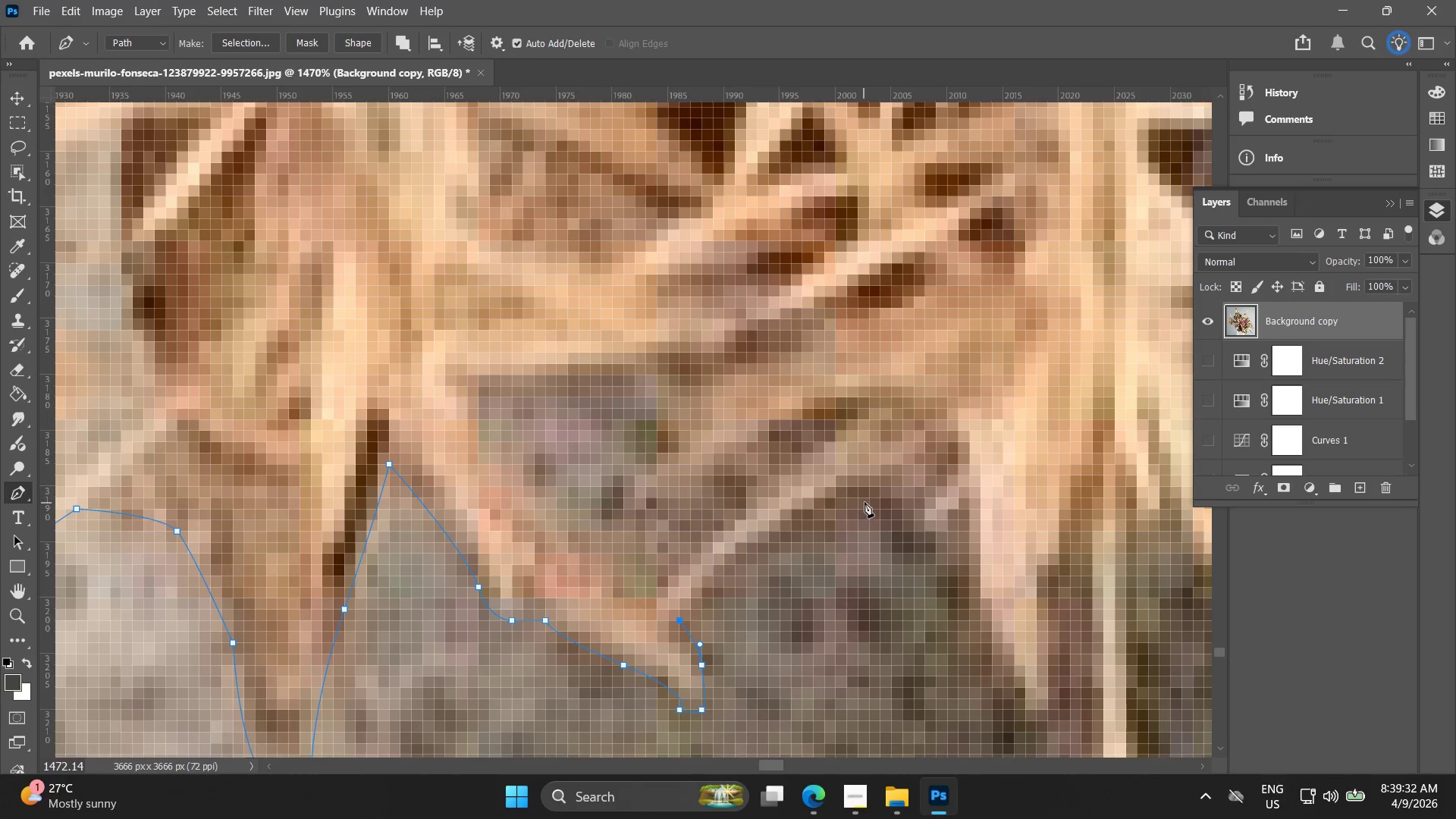 
left_click_drag(start_coordinate=[892, 505], to_coordinate=[702, 622])
 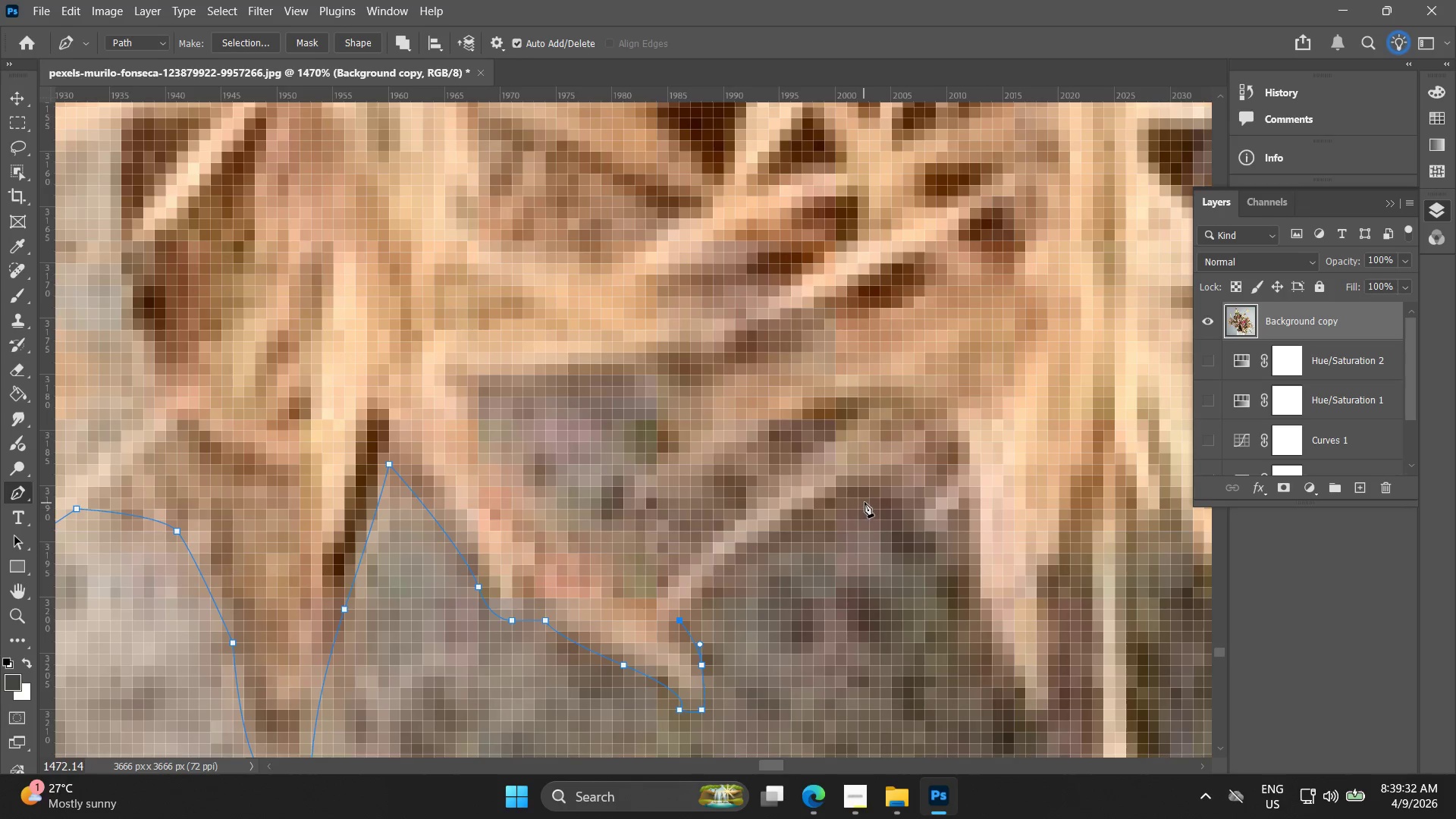 
scroll: coordinate [881, 523], scroll_direction: down, amount: 2.0
 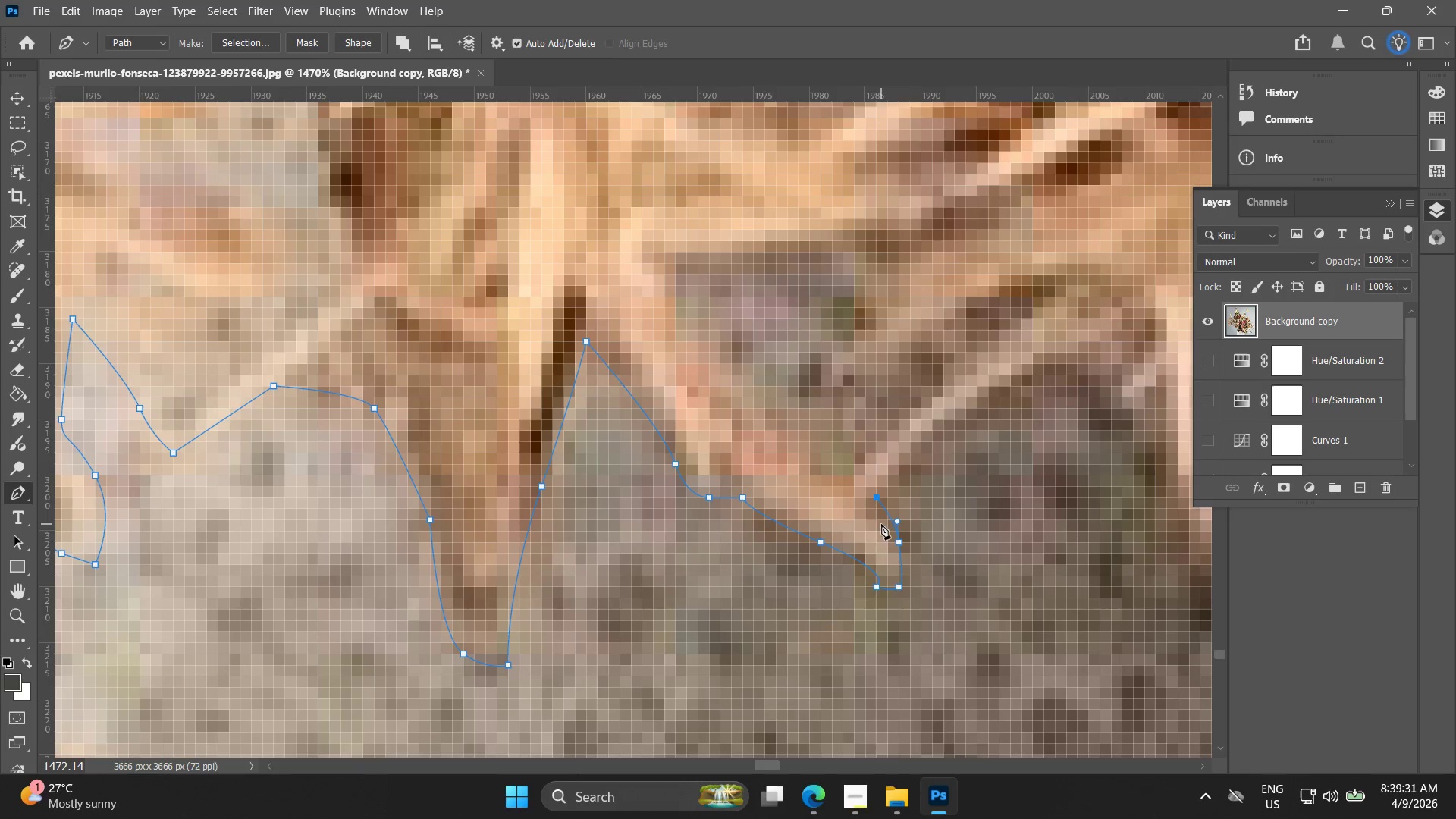 
left_click_drag(start_coordinate=[875, 488], to_coordinate=[938, 507])
 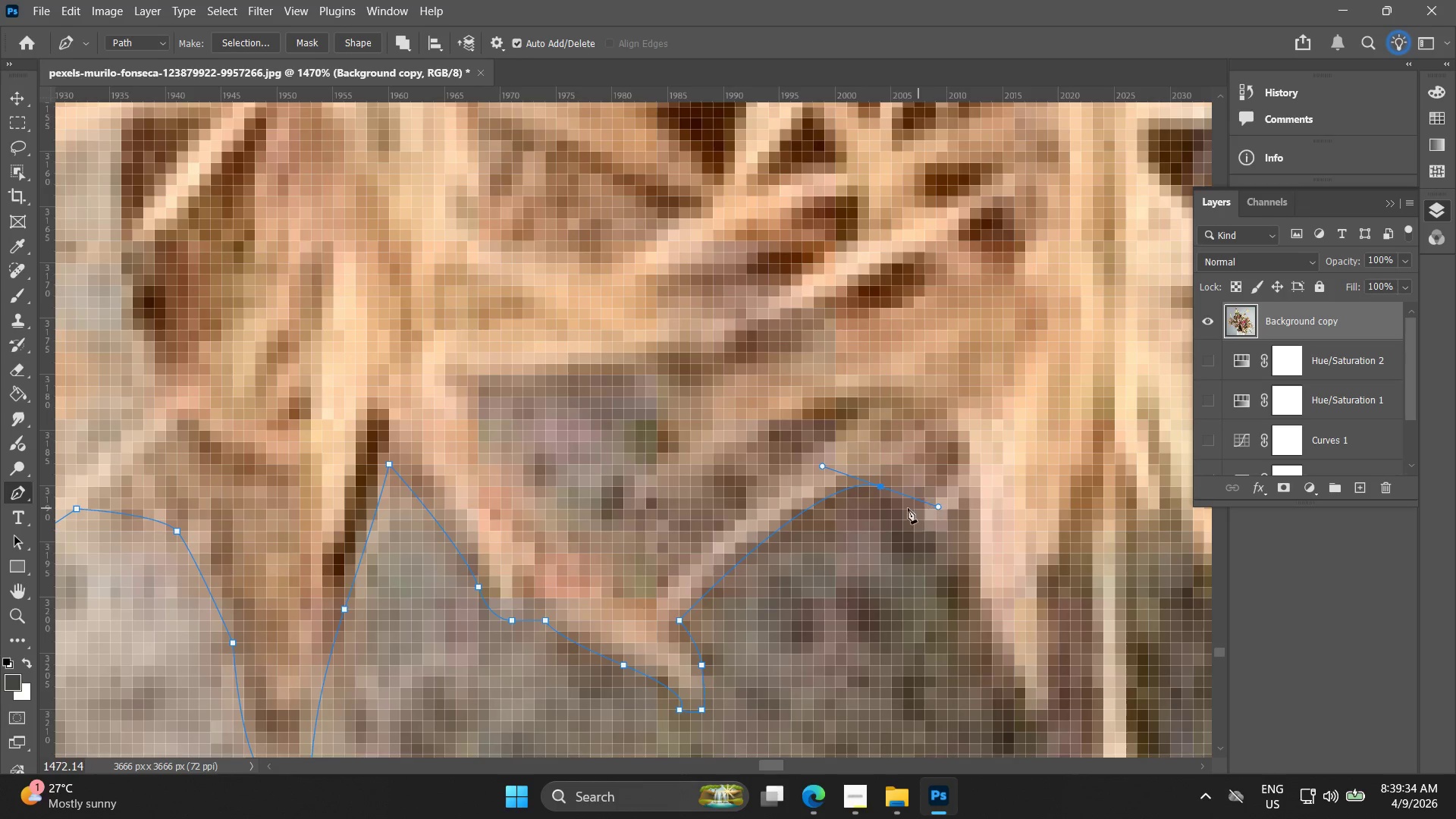 
hold_key(key=AltLeft, duration=1.44)
left_click([882, 491])
 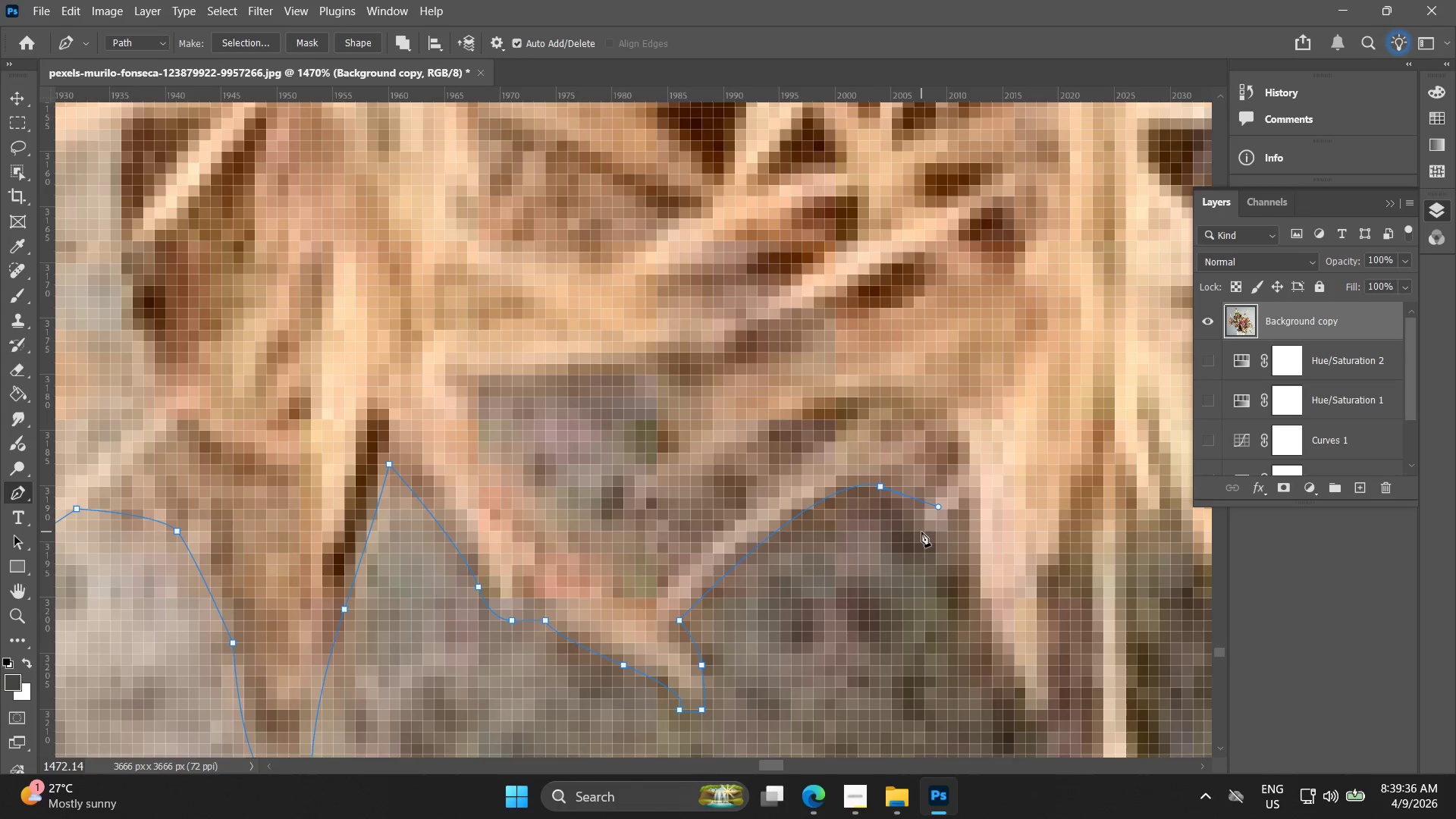 
left_click_drag(start_coordinate=[922, 535], to_coordinate=[933, 551])
 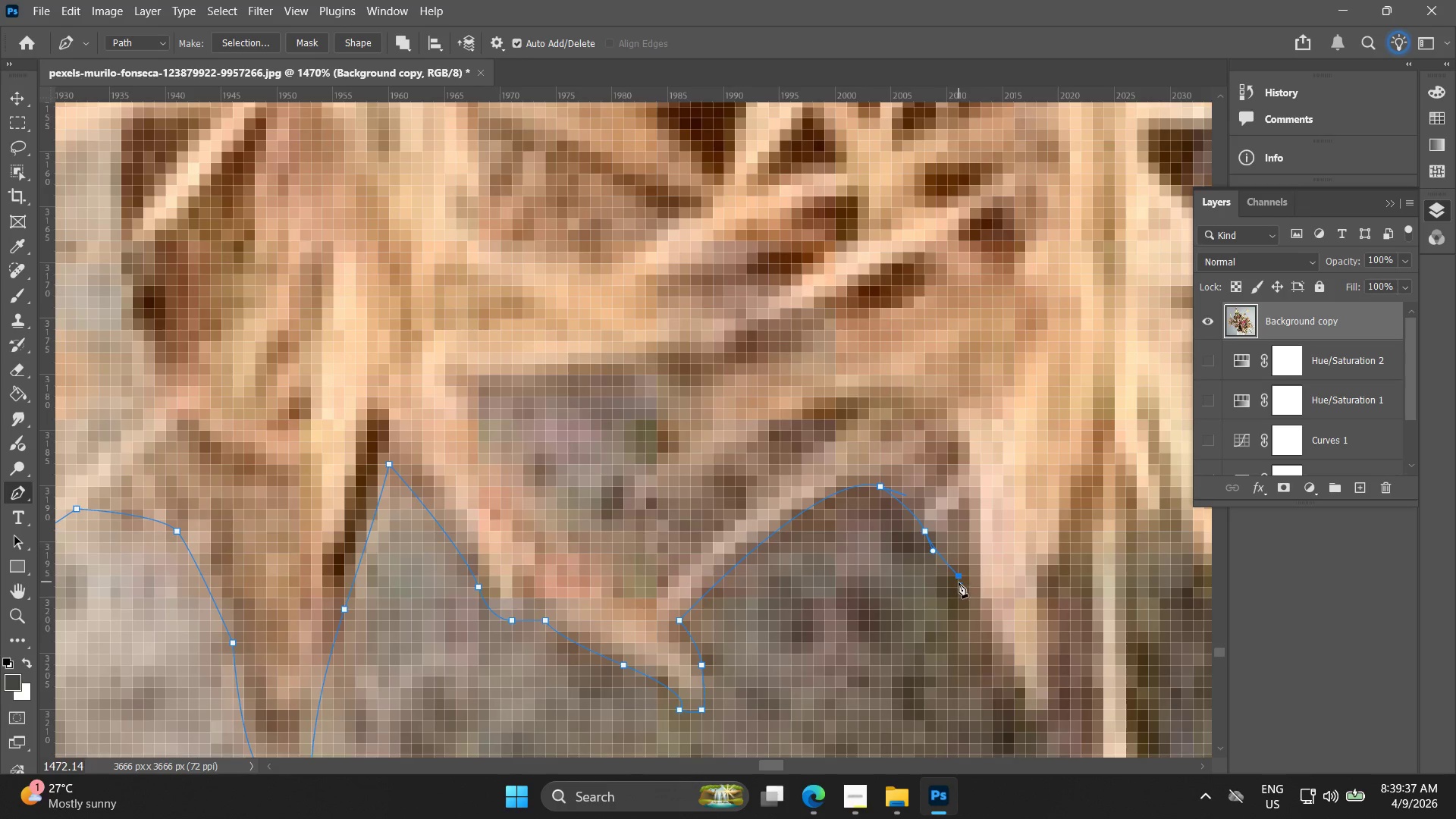 
hold_key(key=Space, duration=0.44)
 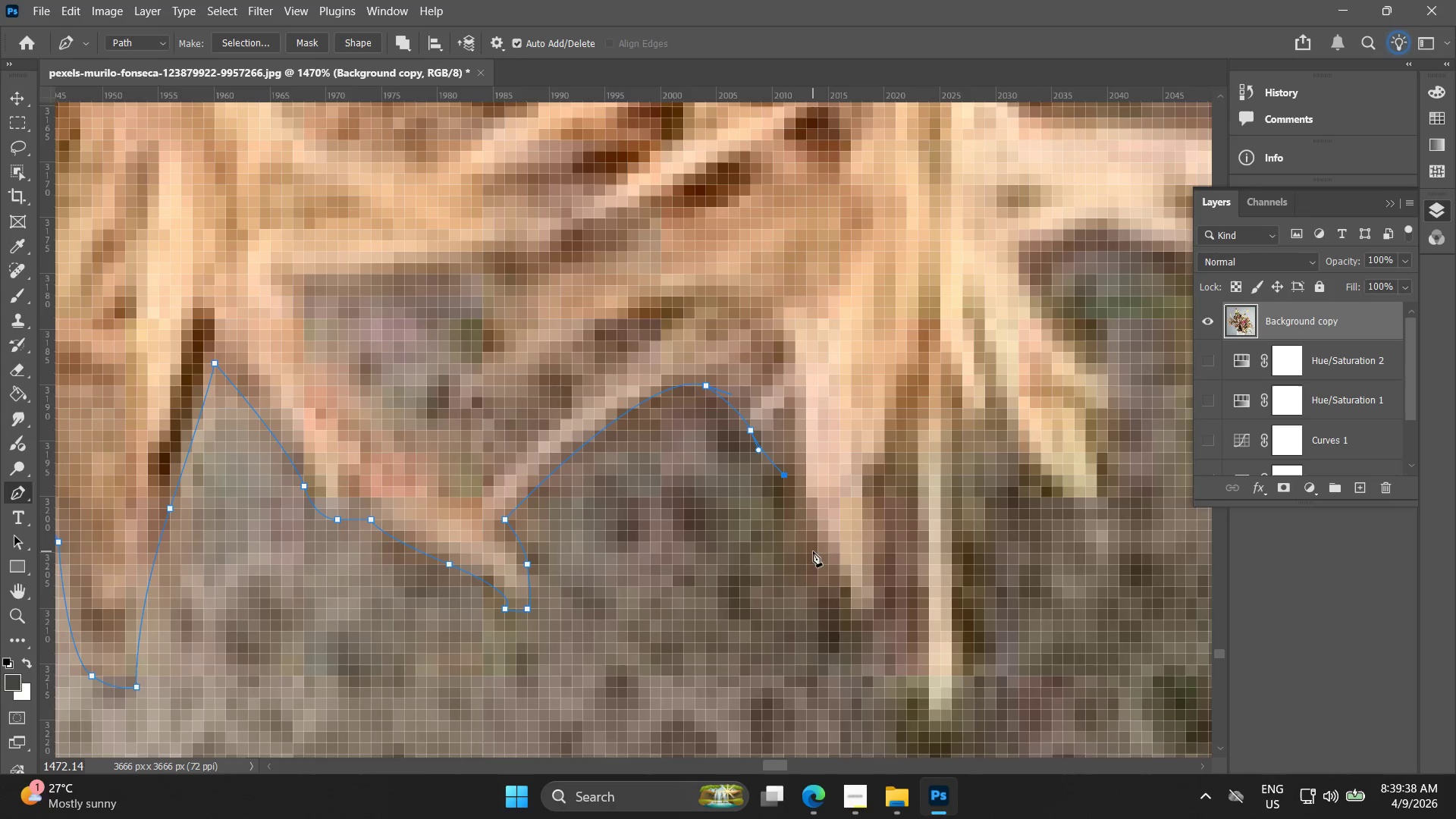 
left_click_drag(start_coordinate=[942, 591], to_coordinate=[767, 490])
 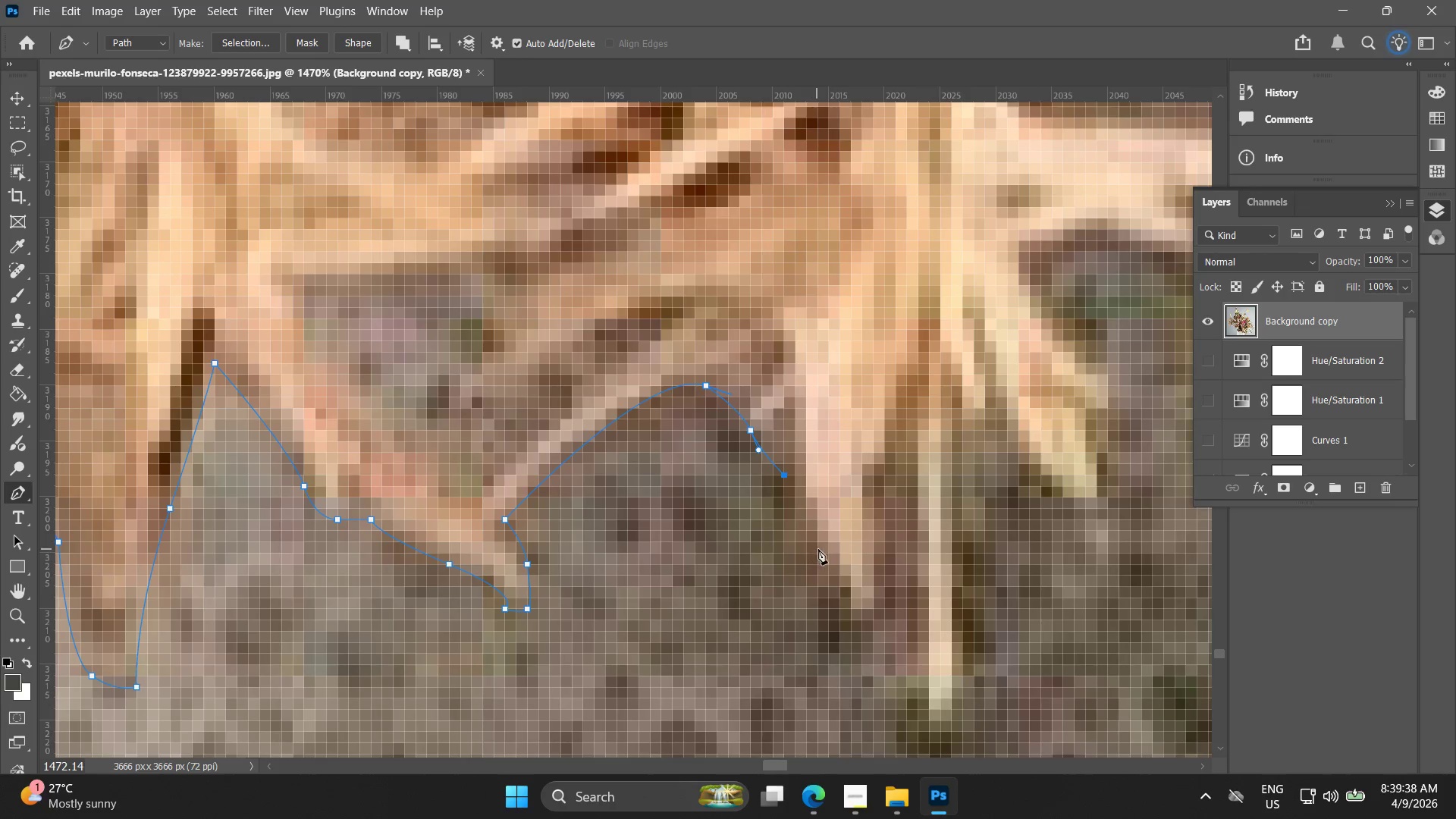 
left_click_drag(start_coordinate=[826, 550], to_coordinate=[850, 585])
 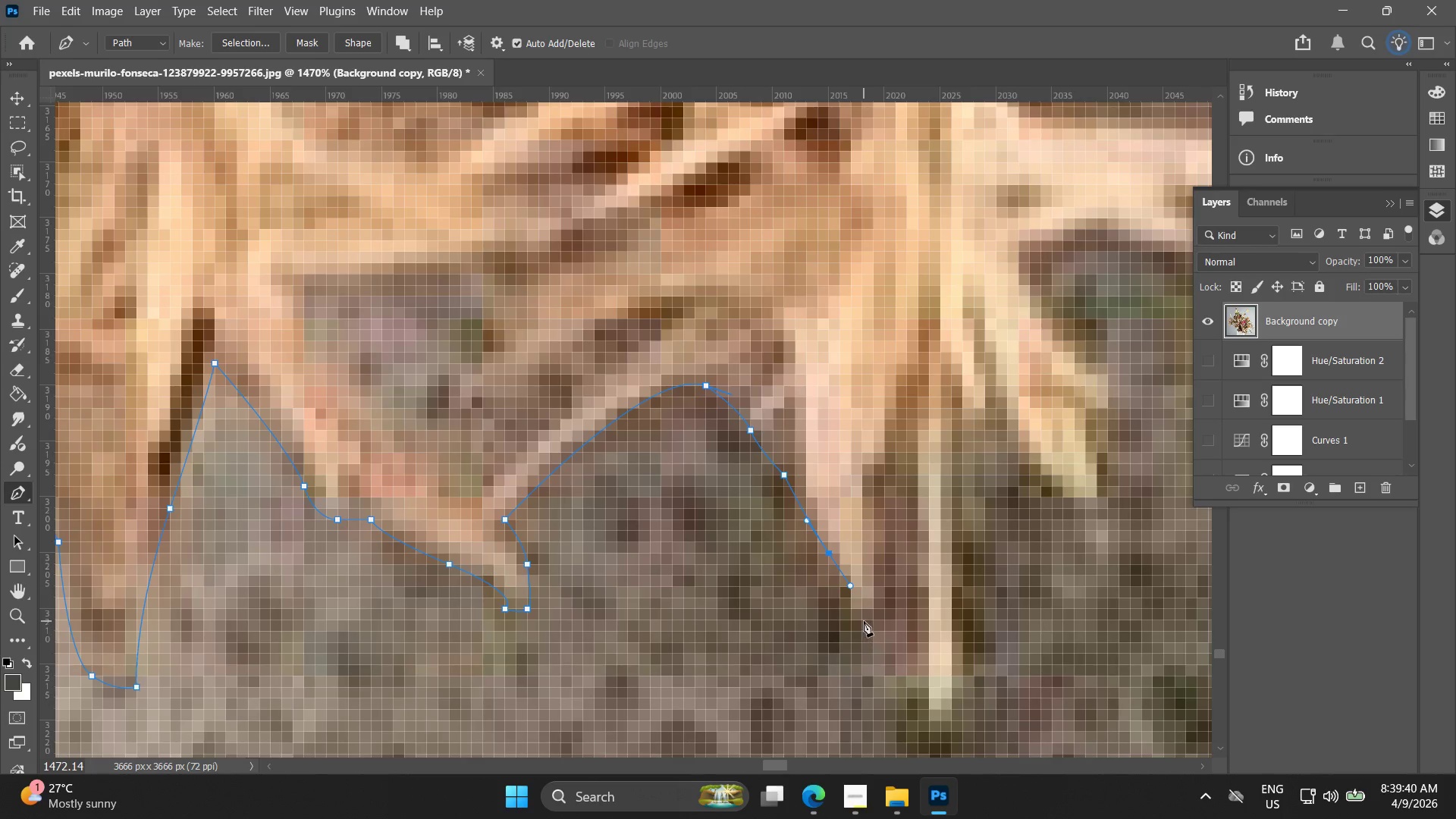 
left_click_drag(start_coordinate=[864, 621], to_coordinate=[874, 617])
 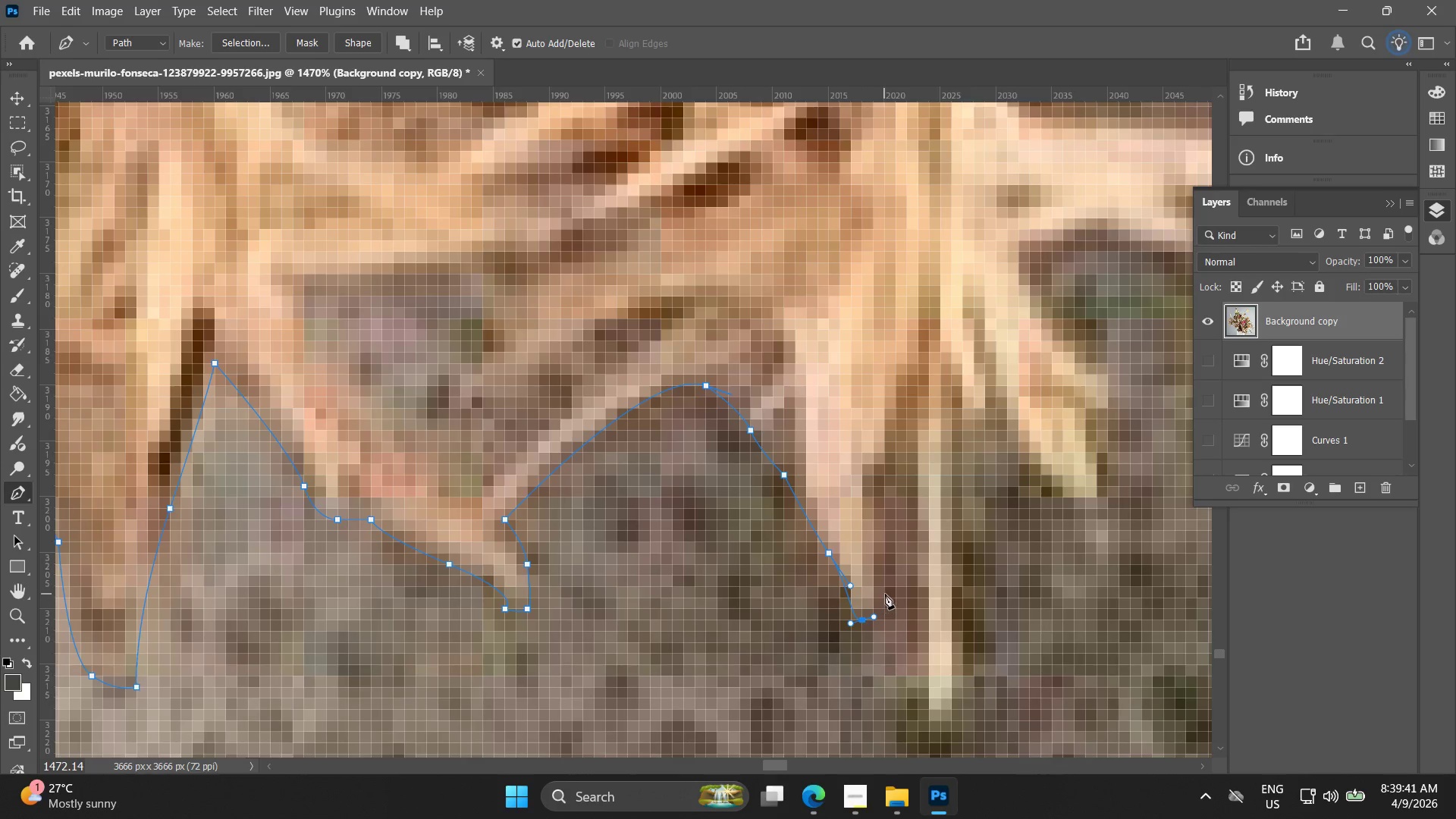 
left_click([885, 592])
 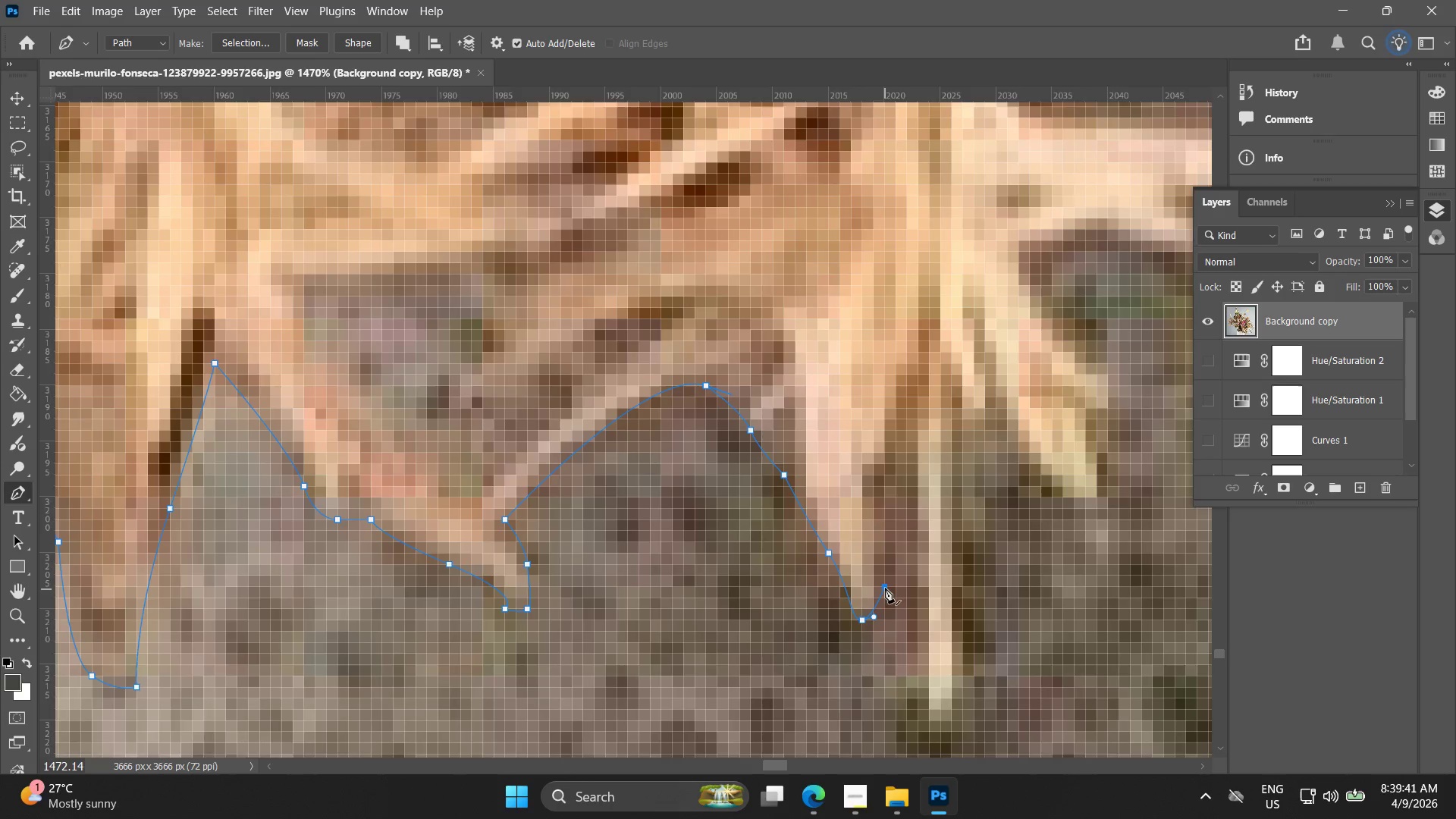 
key(Alt+AltLeft)
 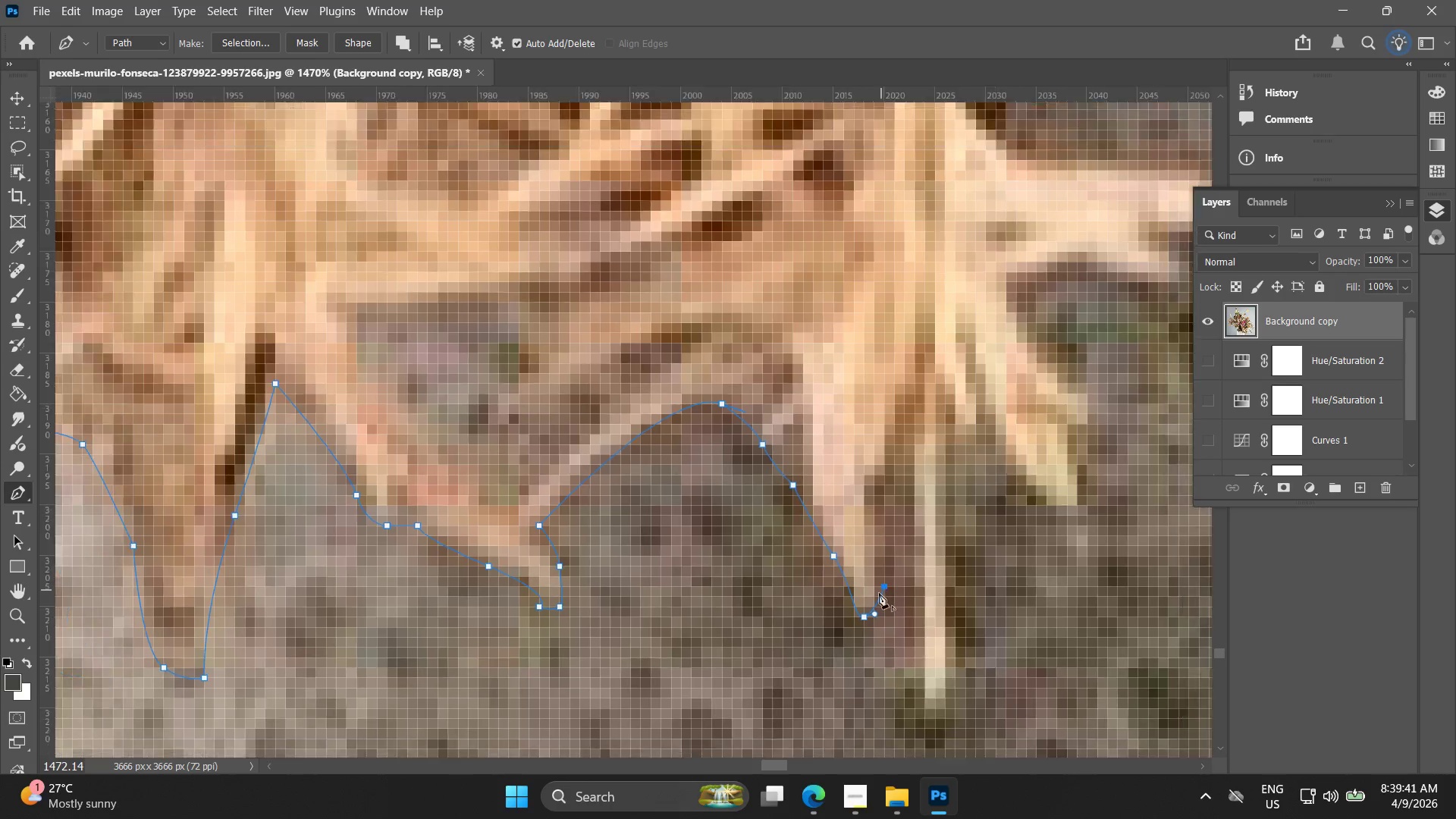 
hold_key(key=Space, duration=0.41)
 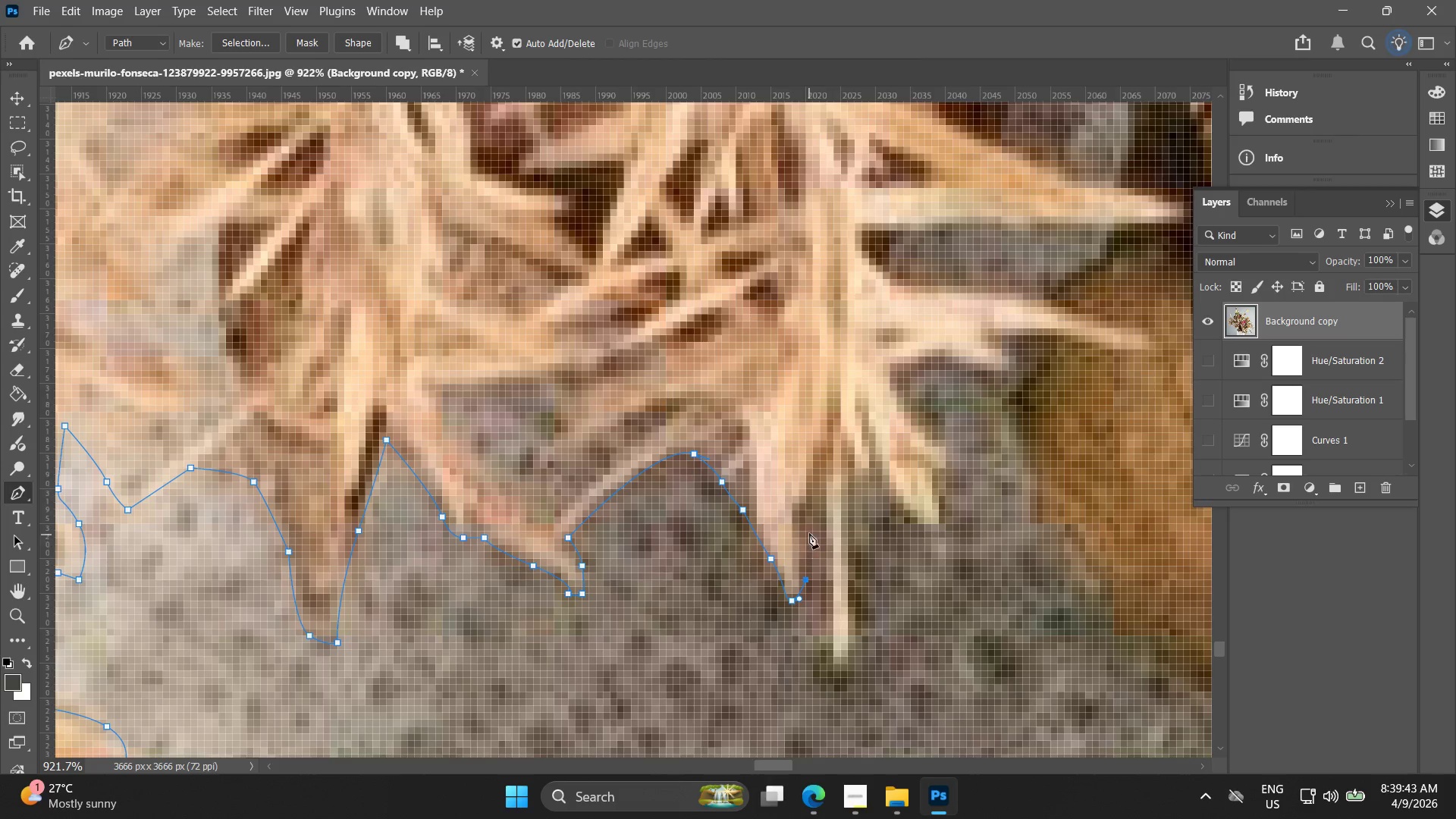 
left_click_drag(start_coordinate=[871, 592], to_coordinate=[794, 582])
 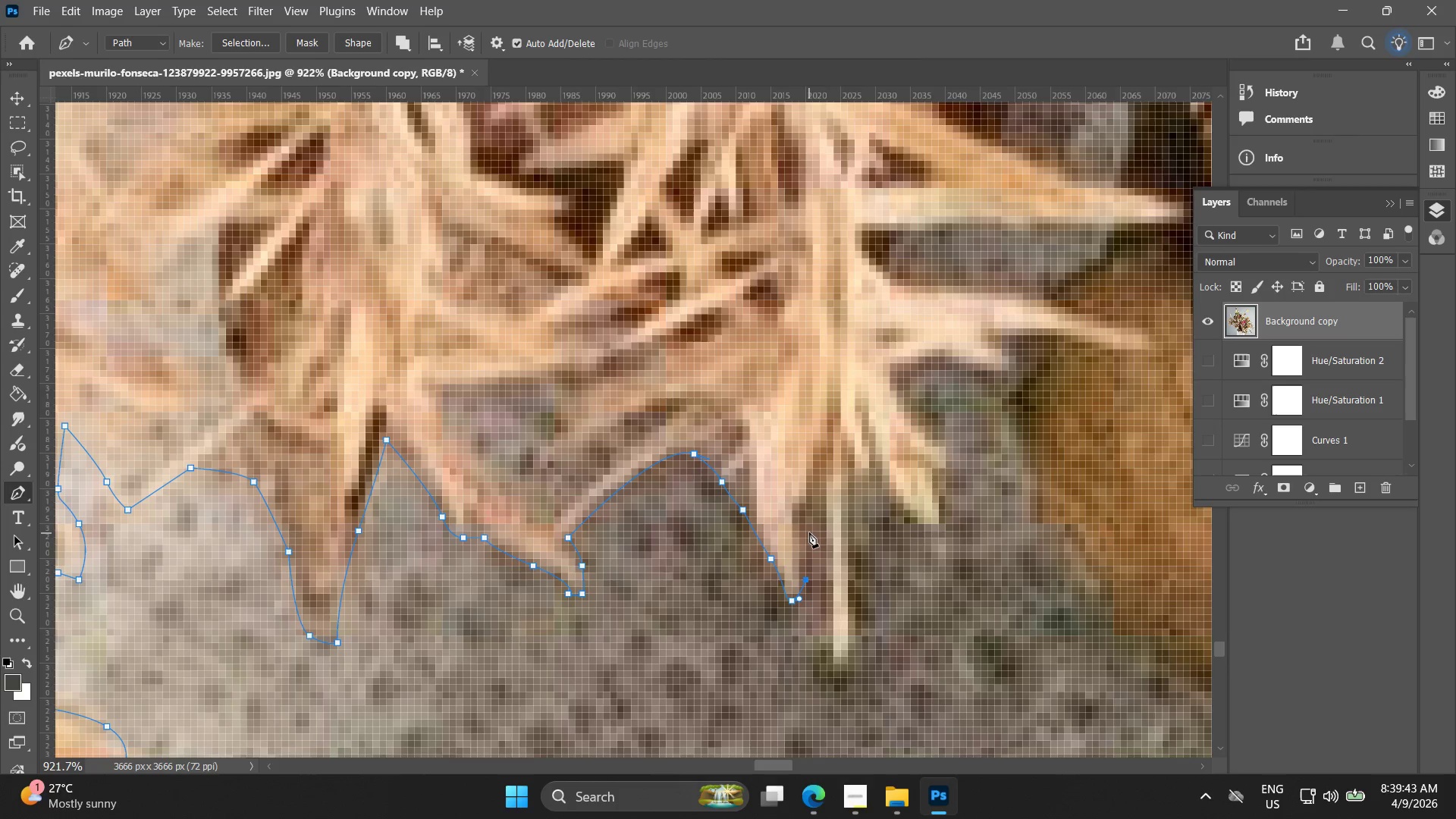 
scroll: coordinate [879, 594], scroll_direction: down, amount: 5.0
 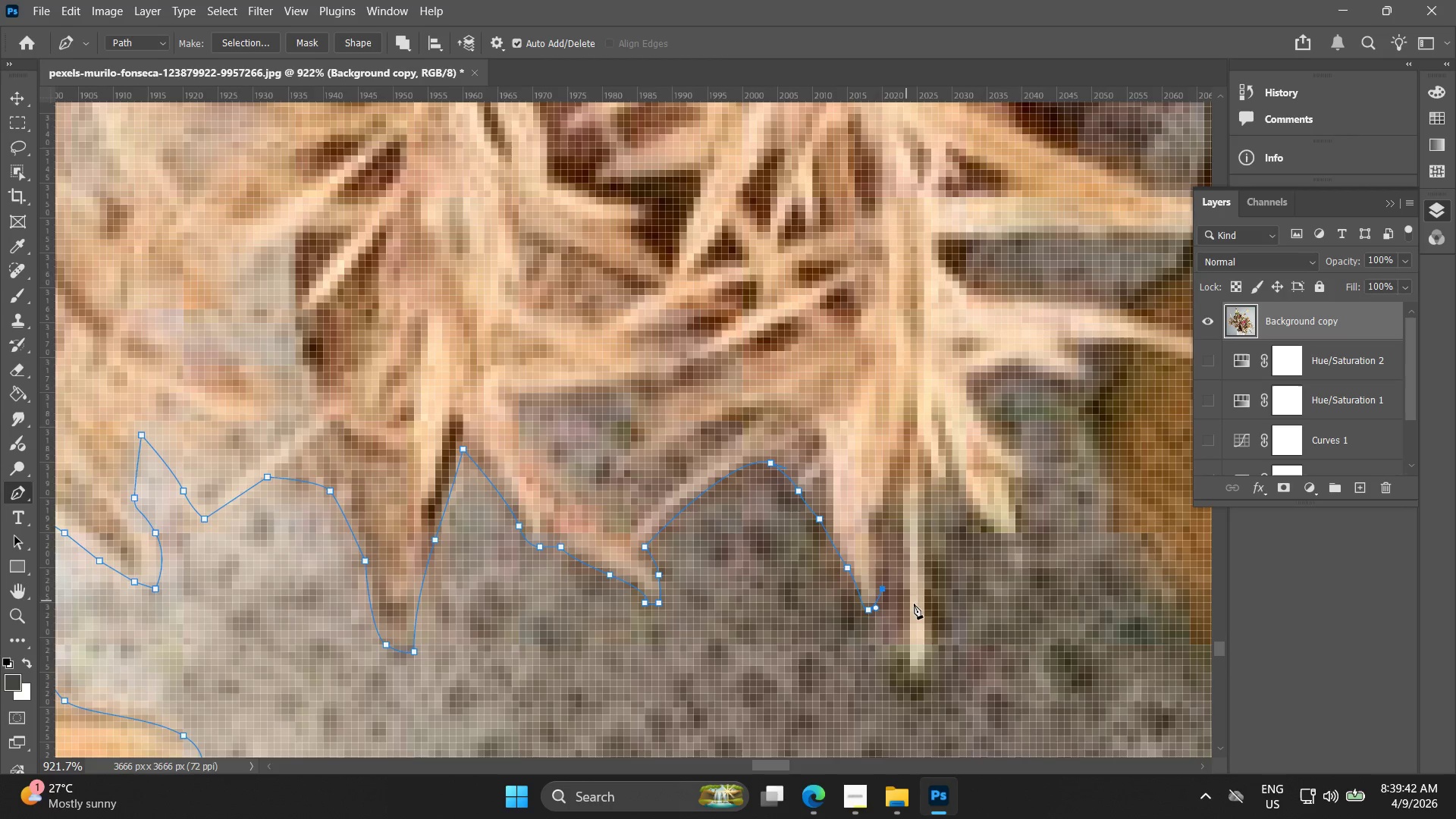 
left_click_drag(start_coordinate=[802, 526], to_coordinate=[804, 516])
 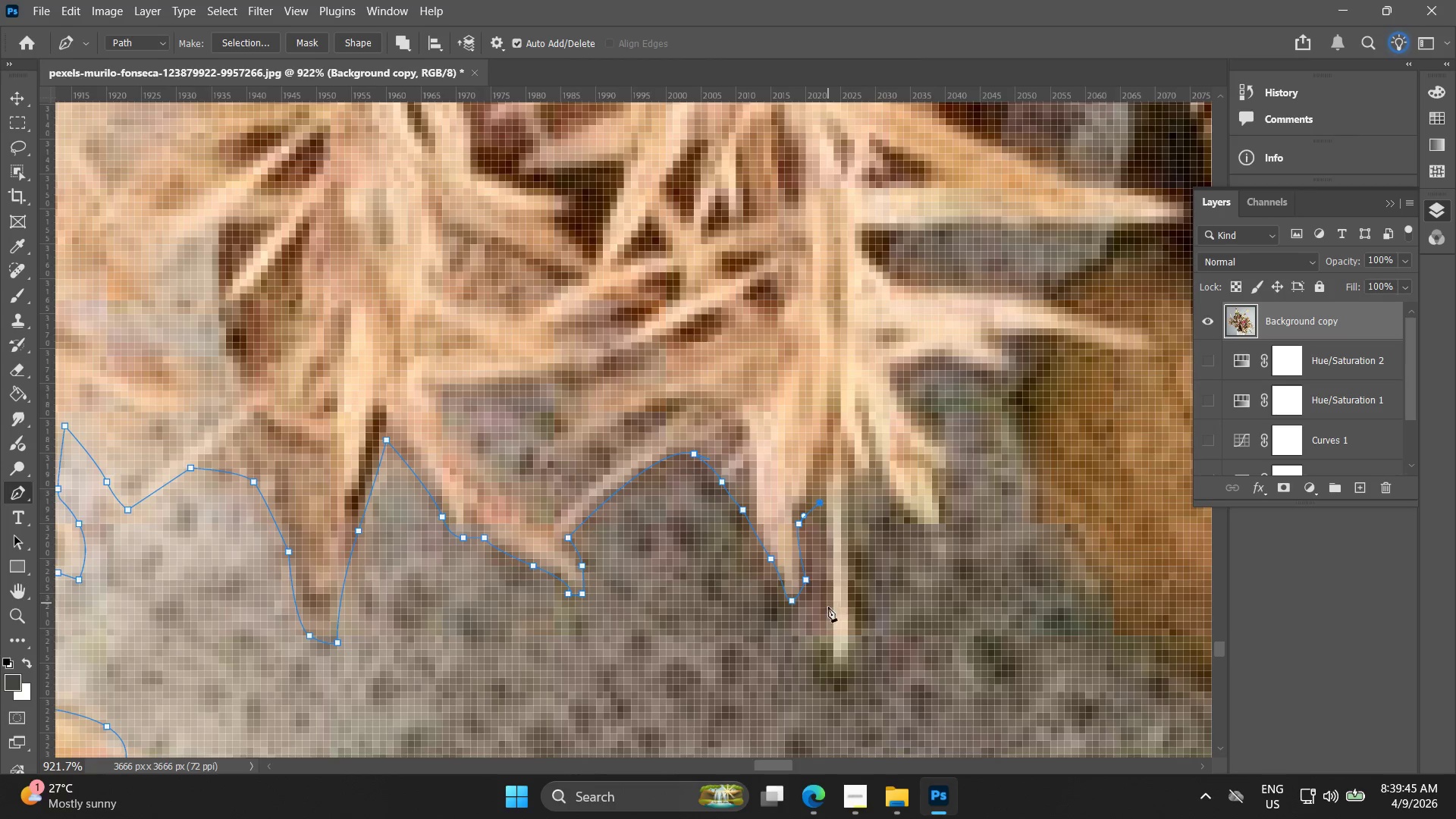 
left_click([833, 667])
 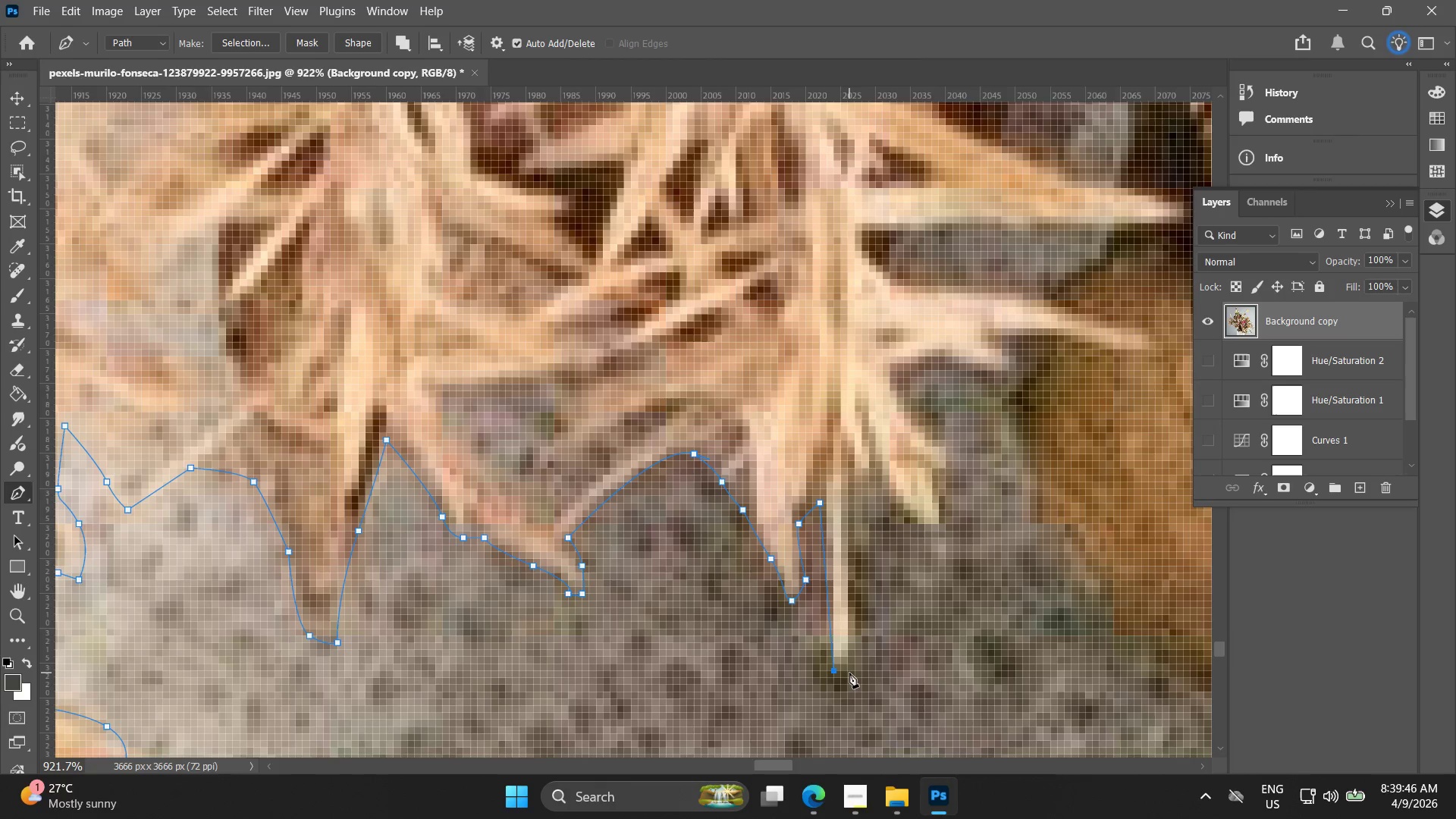 
left_click_drag(start_coordinate=[853, 664], to_coordinate=[856, 656])
 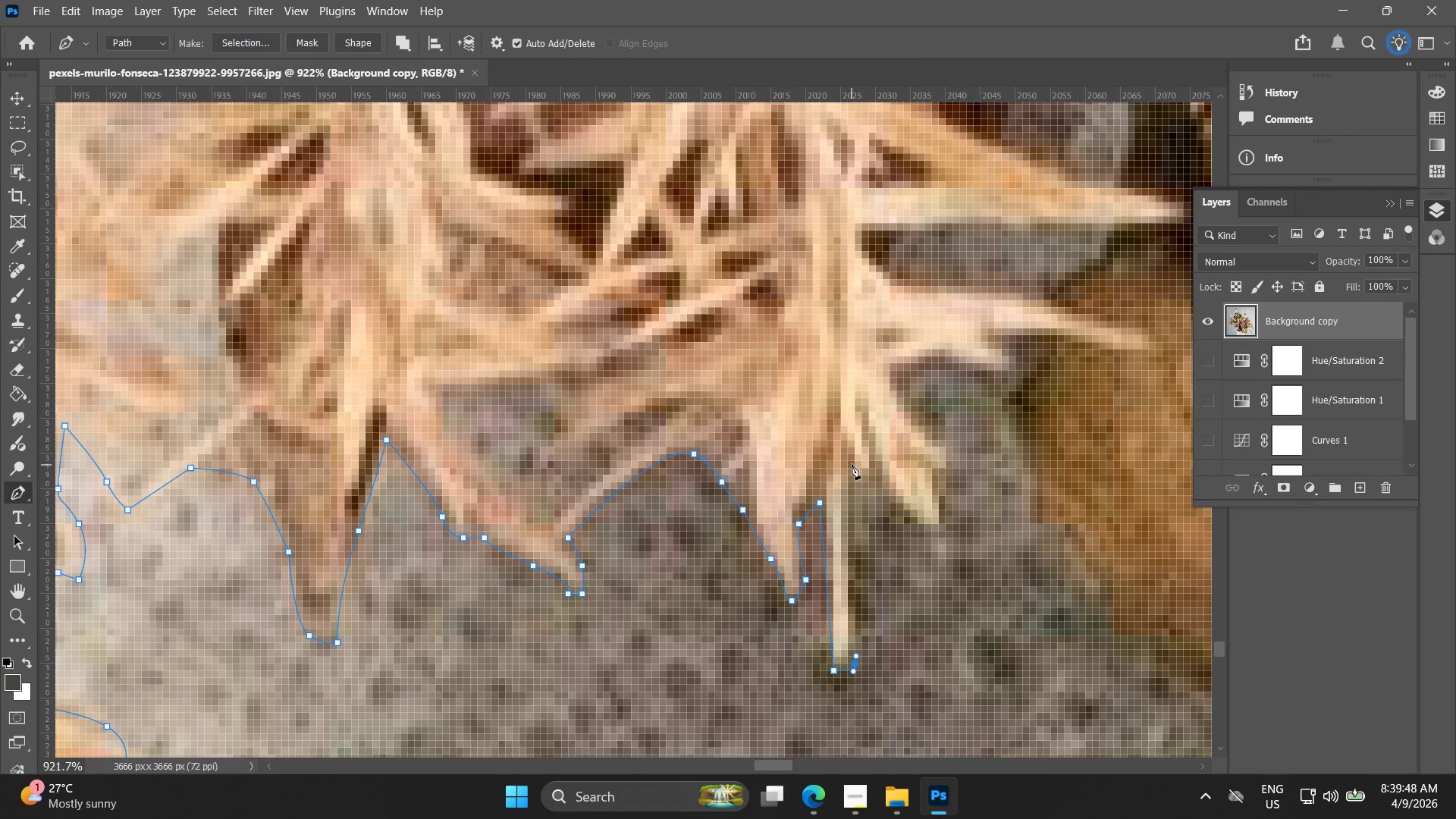 
left_click([852, 457])
 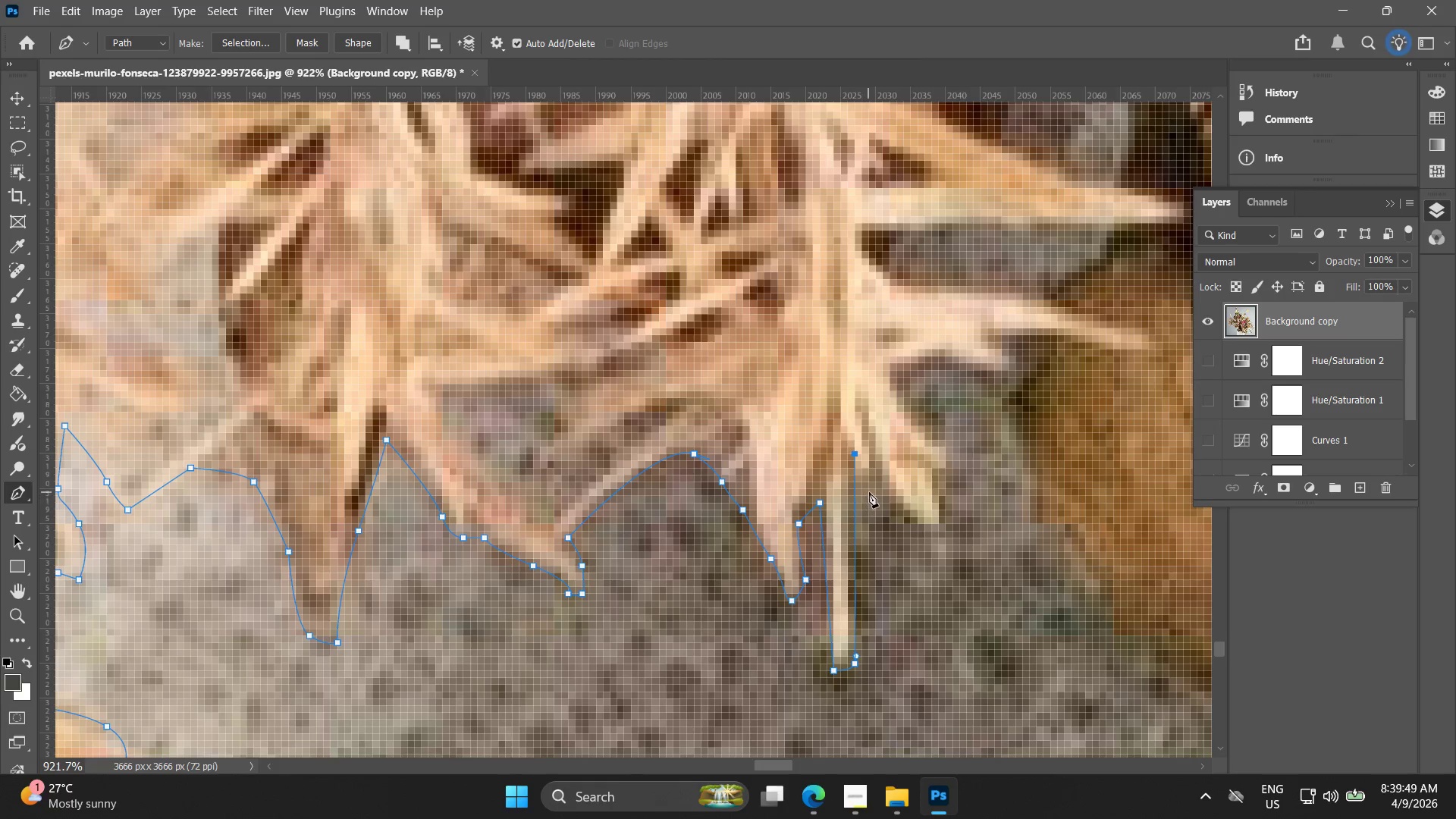 
hold_key(key=AltLeft, duration=0.31)
 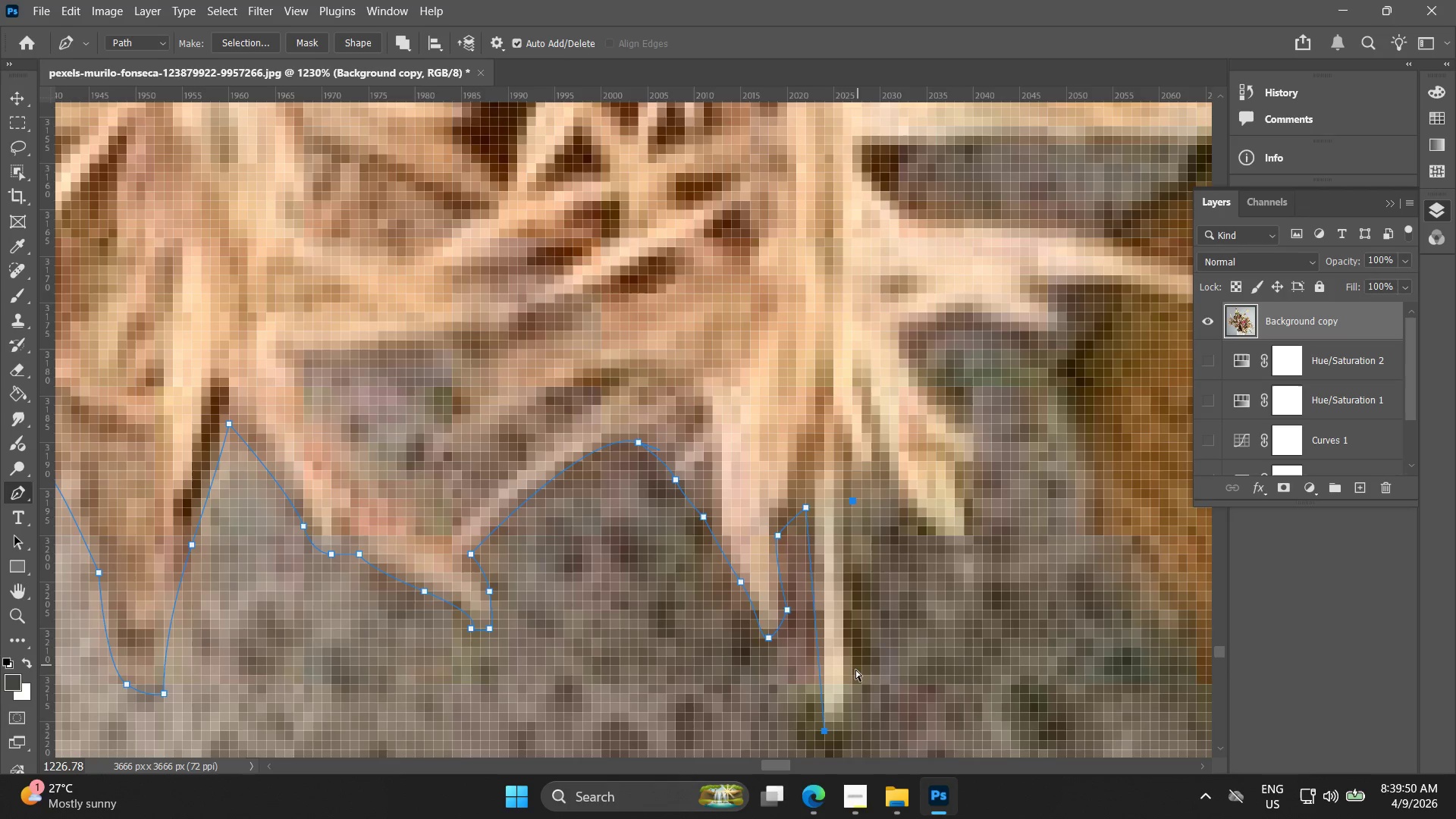 
key(Control+Z)
 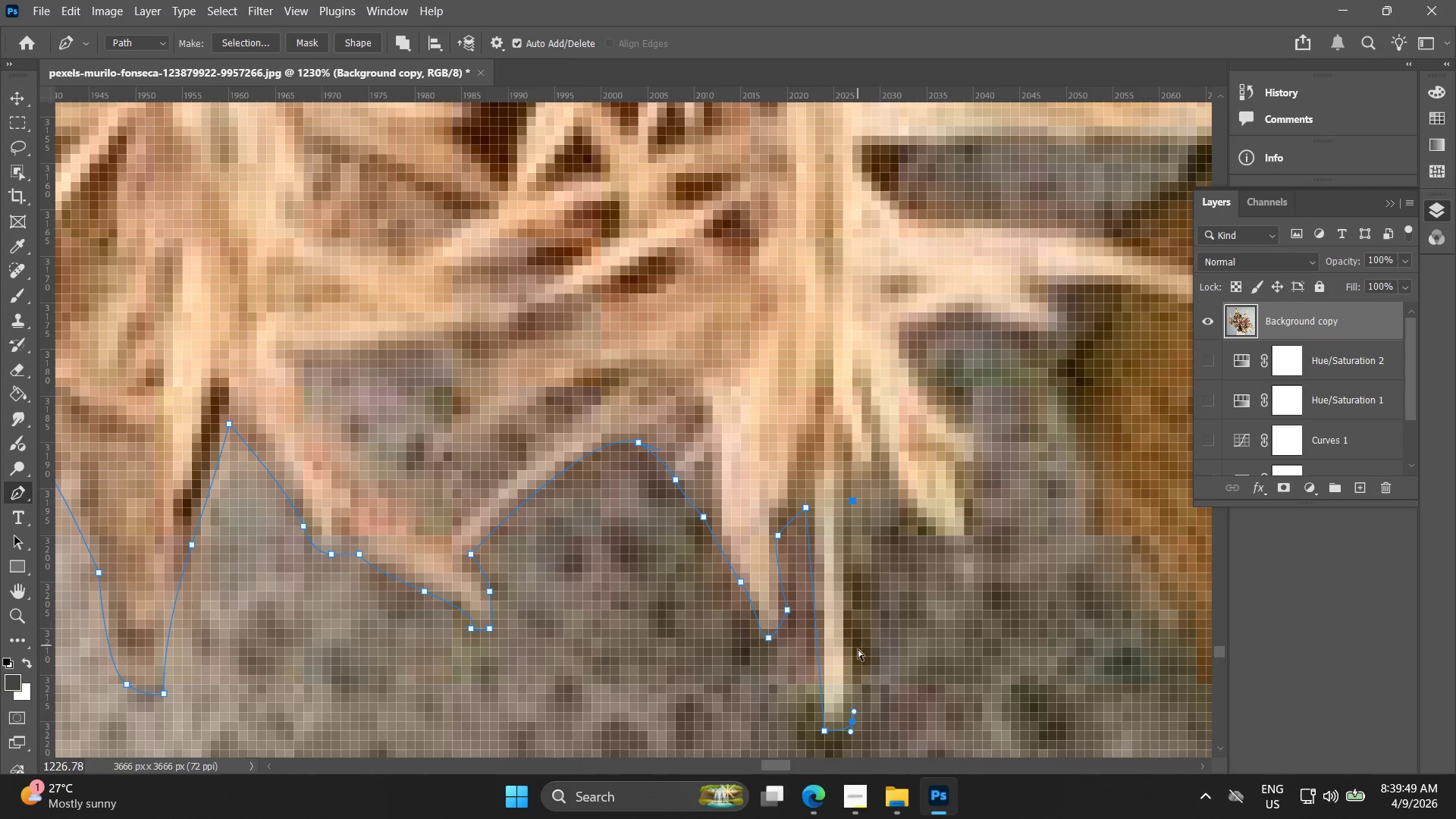 
scroll: coordinate [862, 488], scroll_direction: up, amount: 3.0
 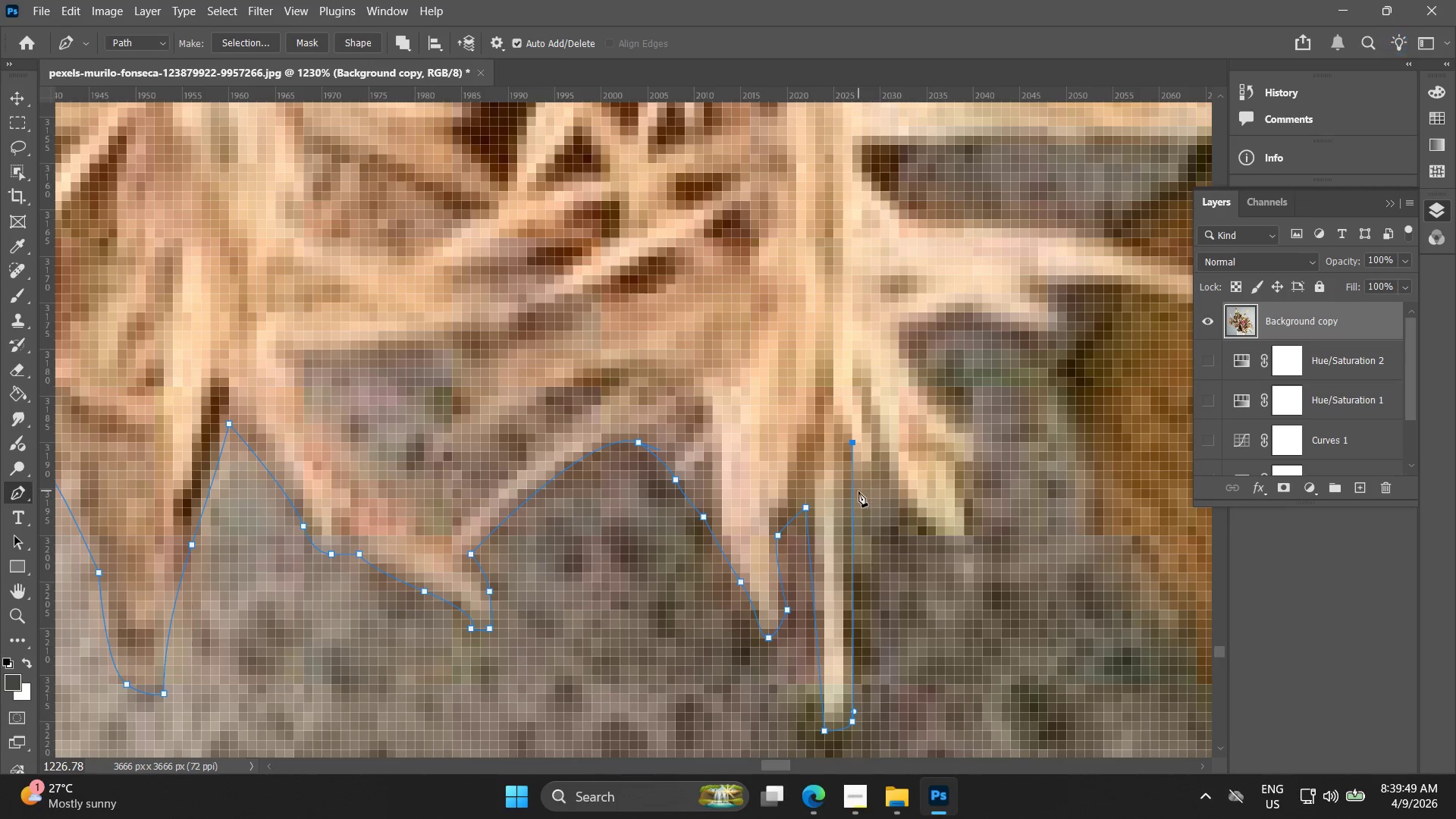 
key(Control+Z)
 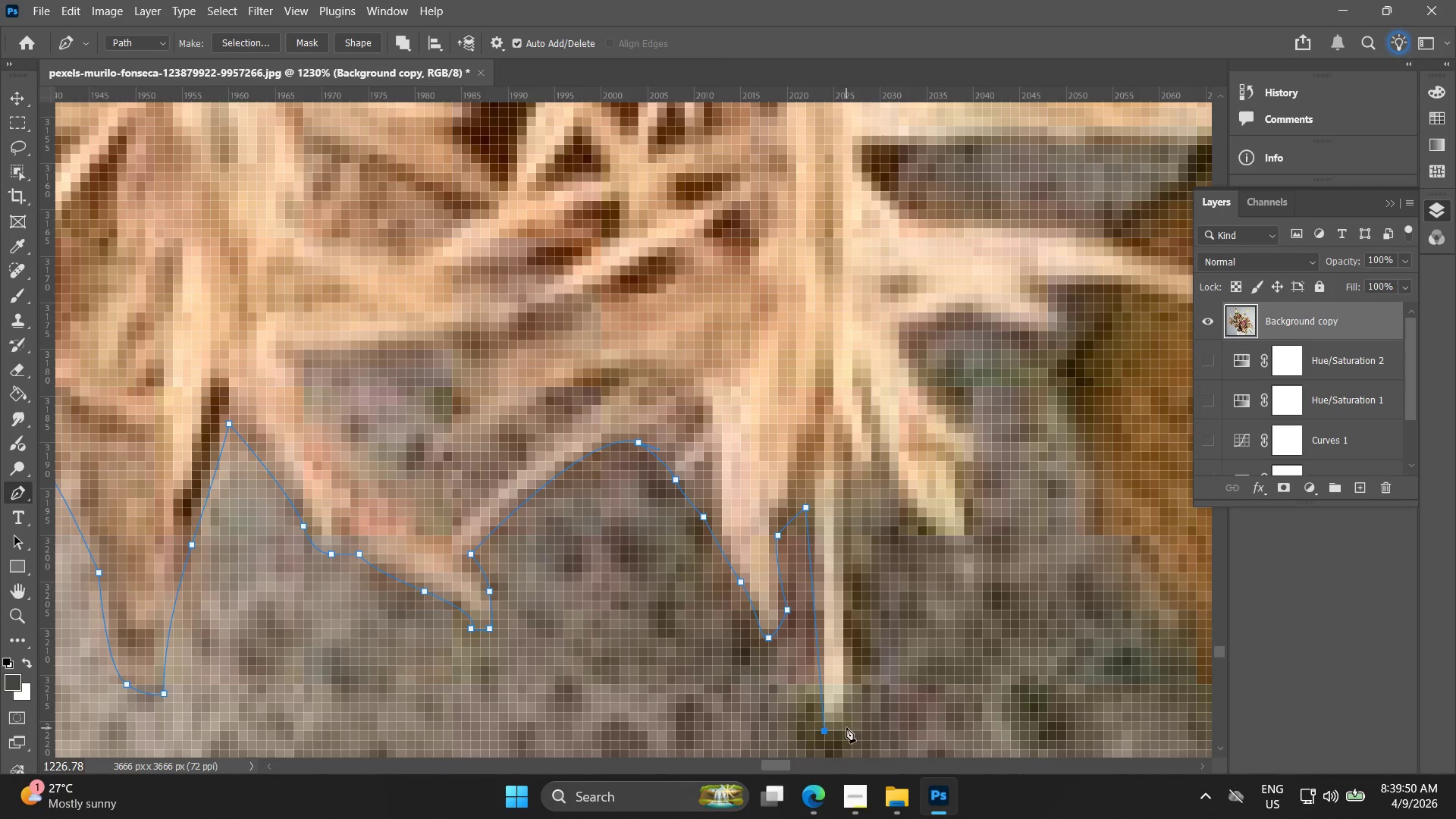 
left_click_drag(start_coordinate=[847, 720], to_coordinate=[854, 699])
 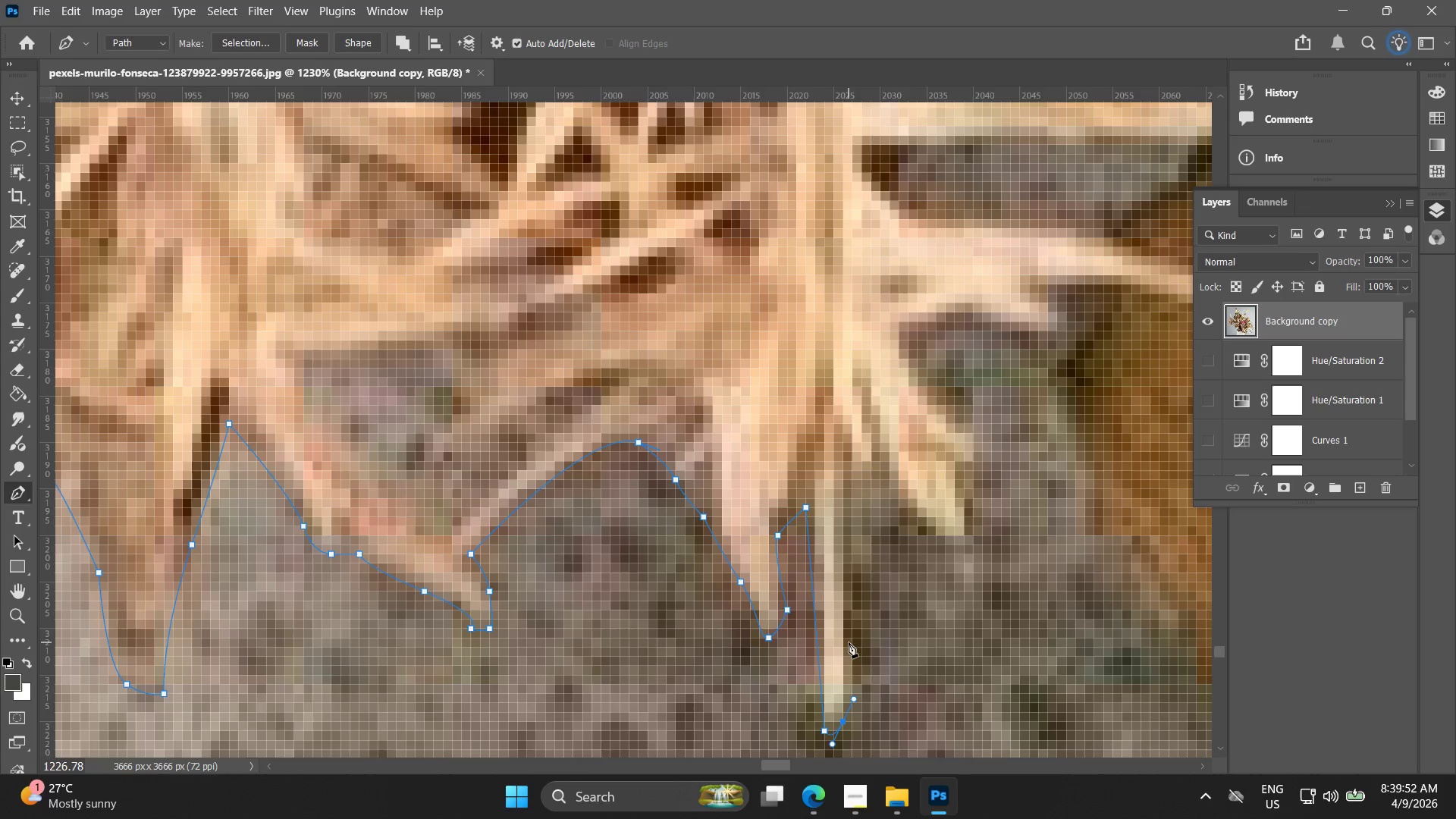 
left_click([849, 627])
 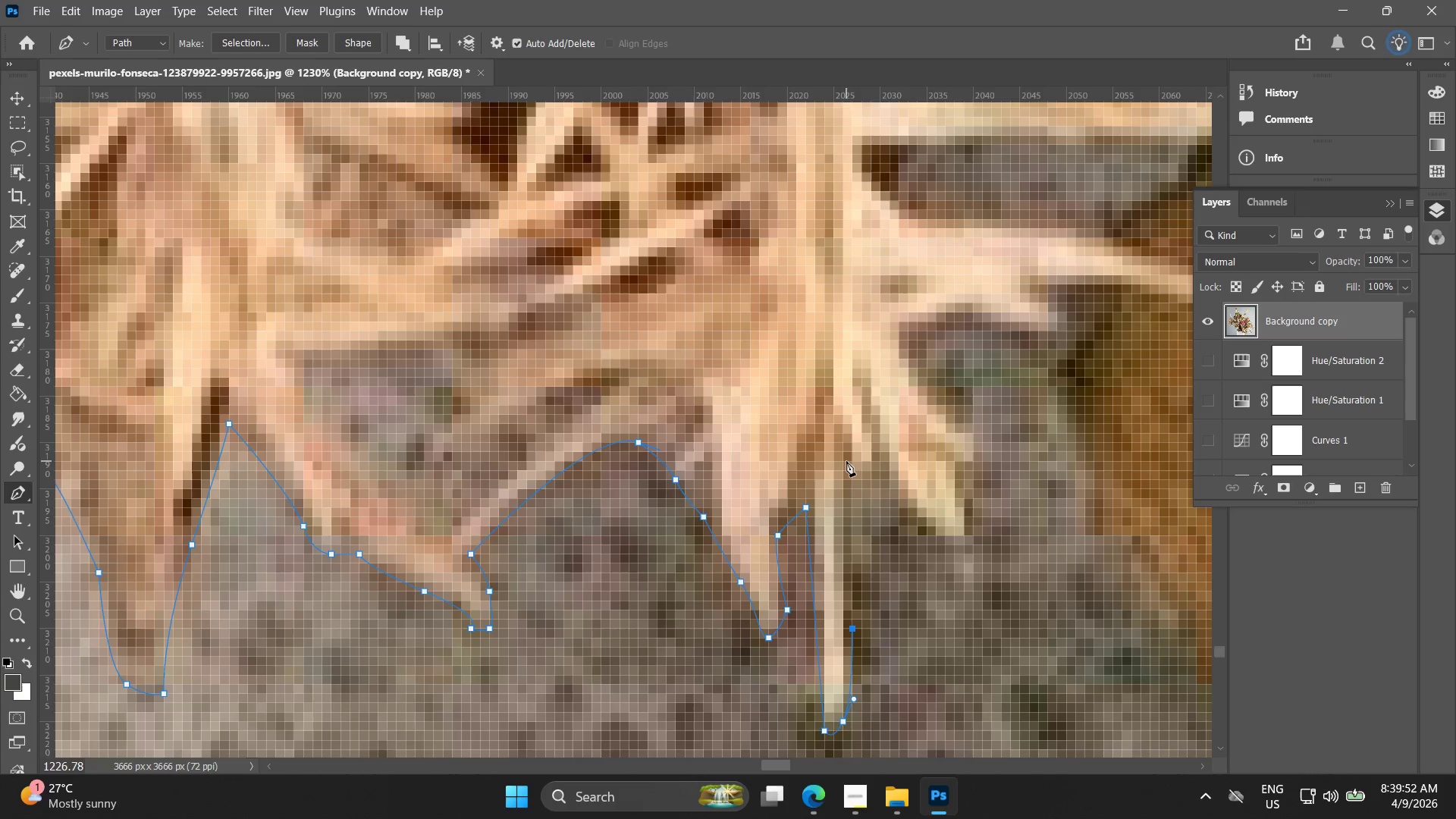 
left_click([845, 459])
 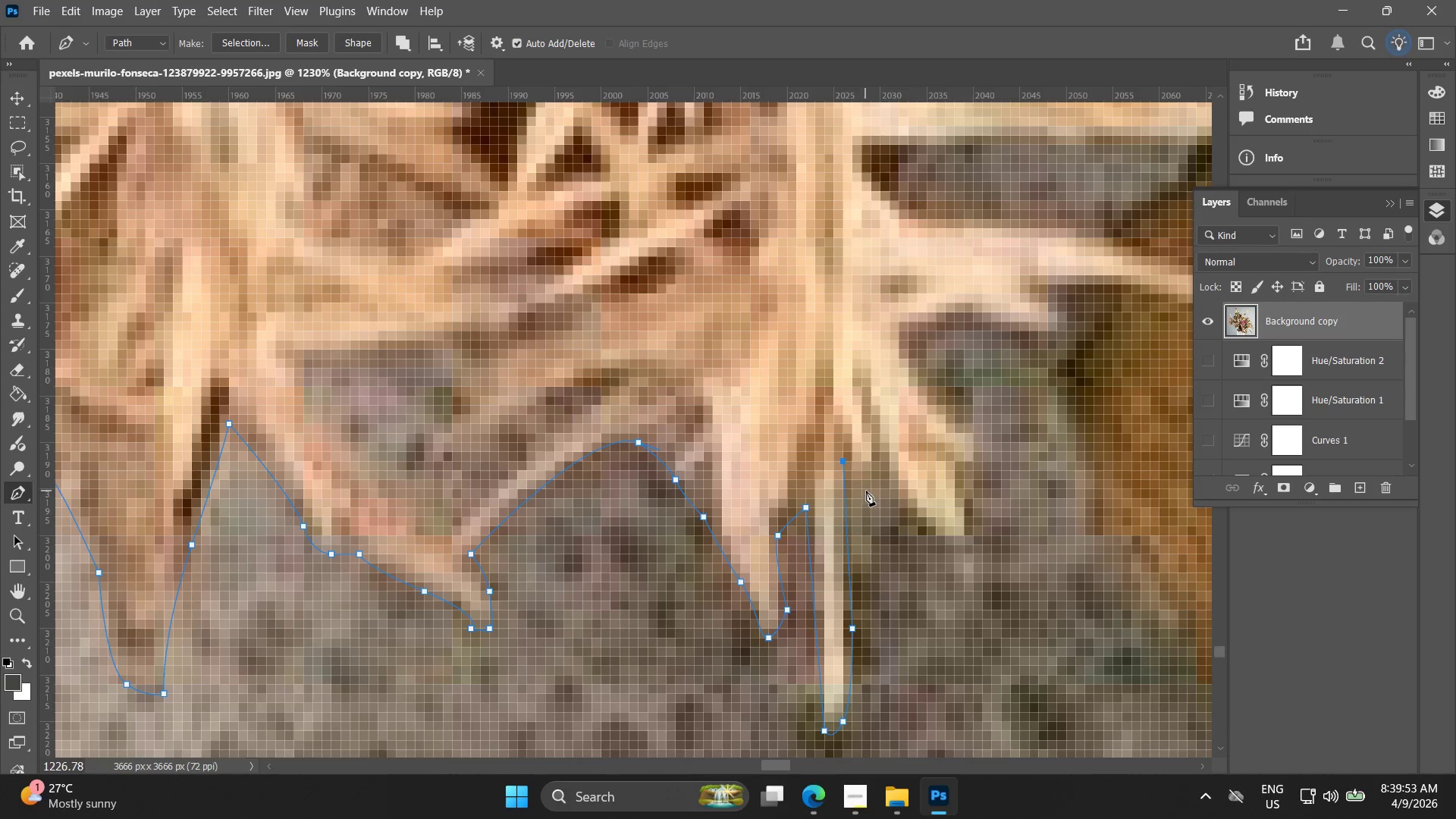 
left_click_drag(start_coordinate=[866, 472], to_coordinate=[877, 472])
 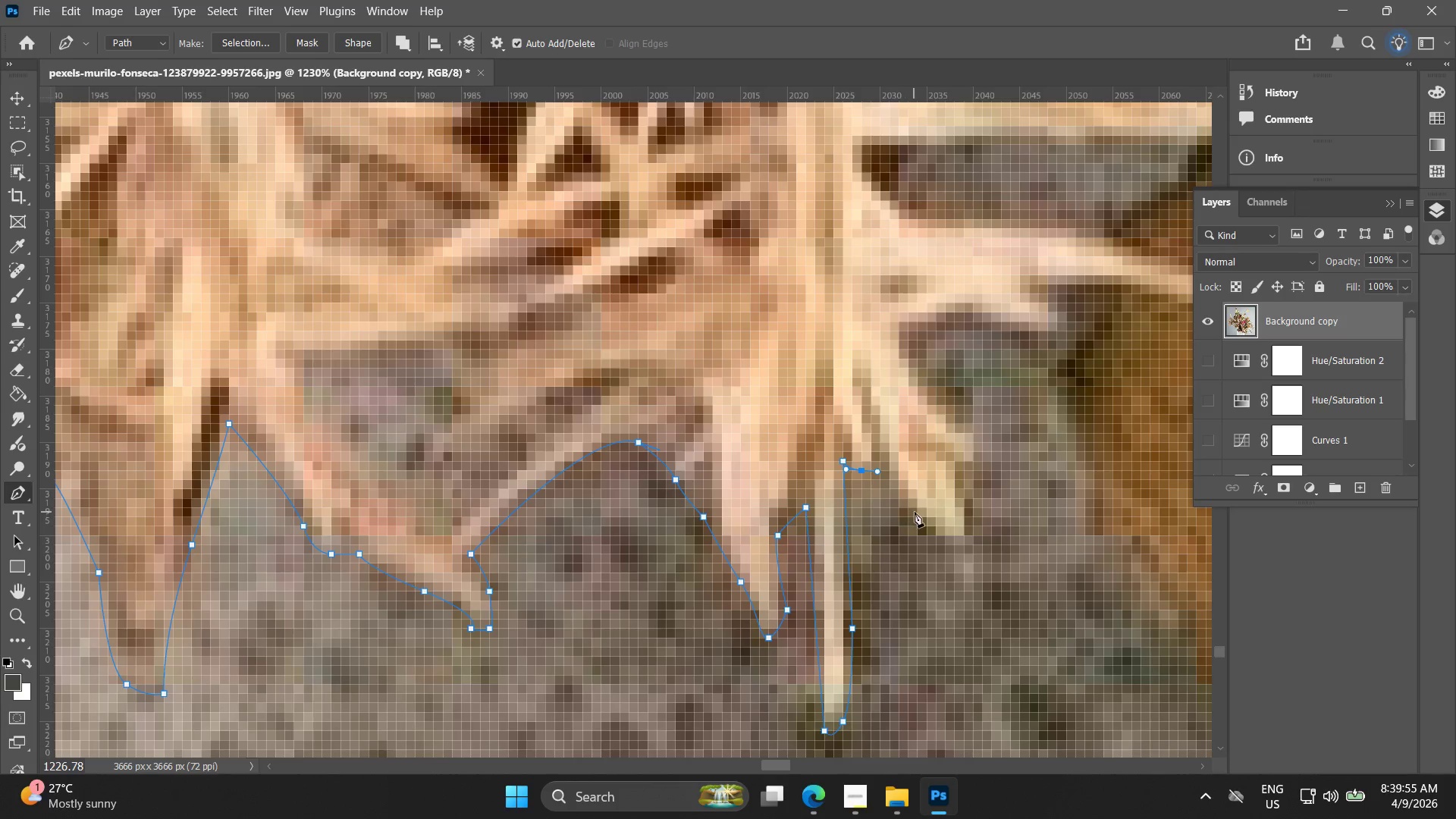 
left_click_drag(start_coordinate=[915, 512], to_coordinate=[937, 536])
 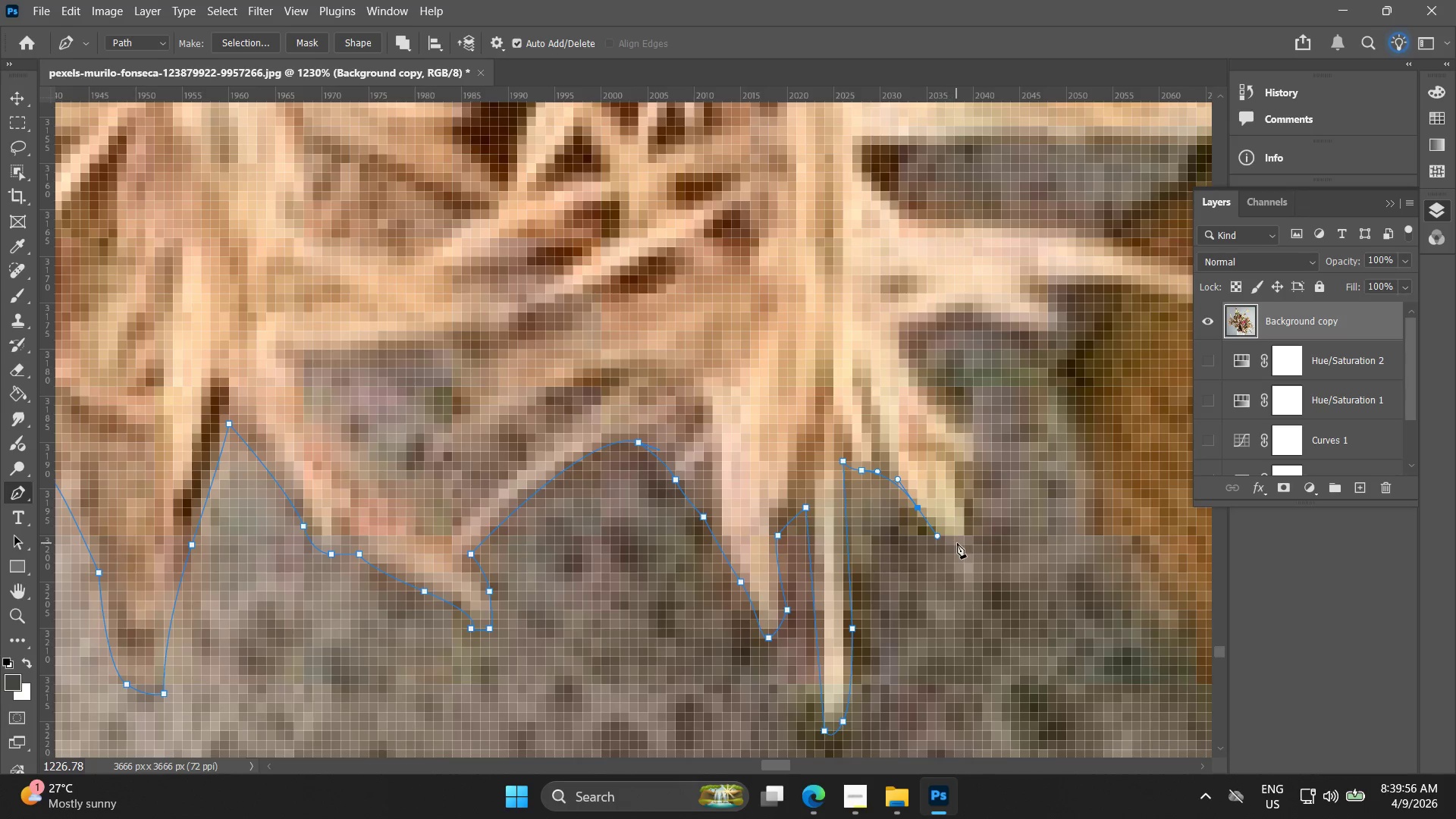 
left_click_drag(start_coordinate=[959, 543], to_coordinate=[968, 544])
 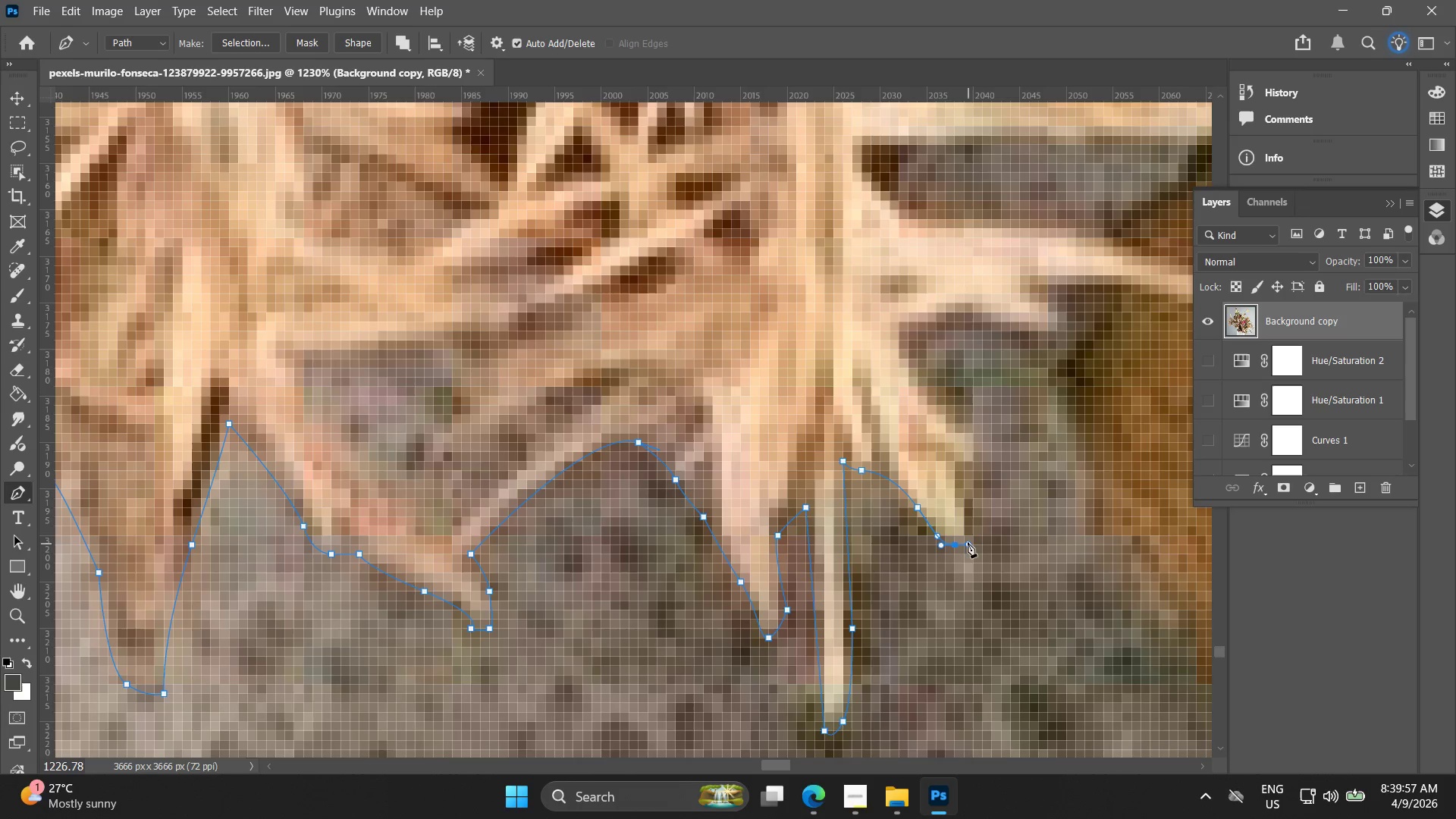 
key(Control+ControlLeft)
 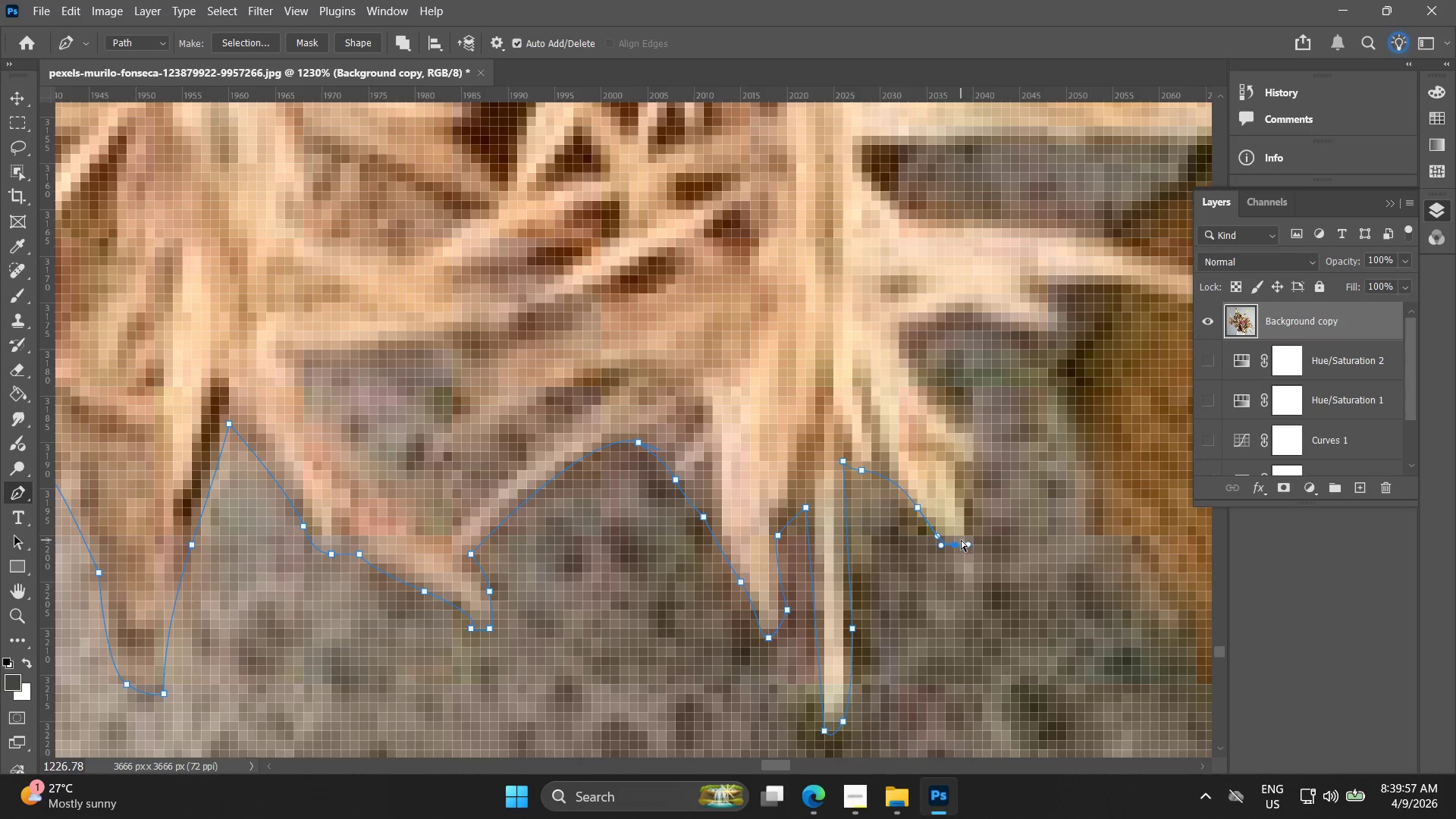 
key(Control+Z)
 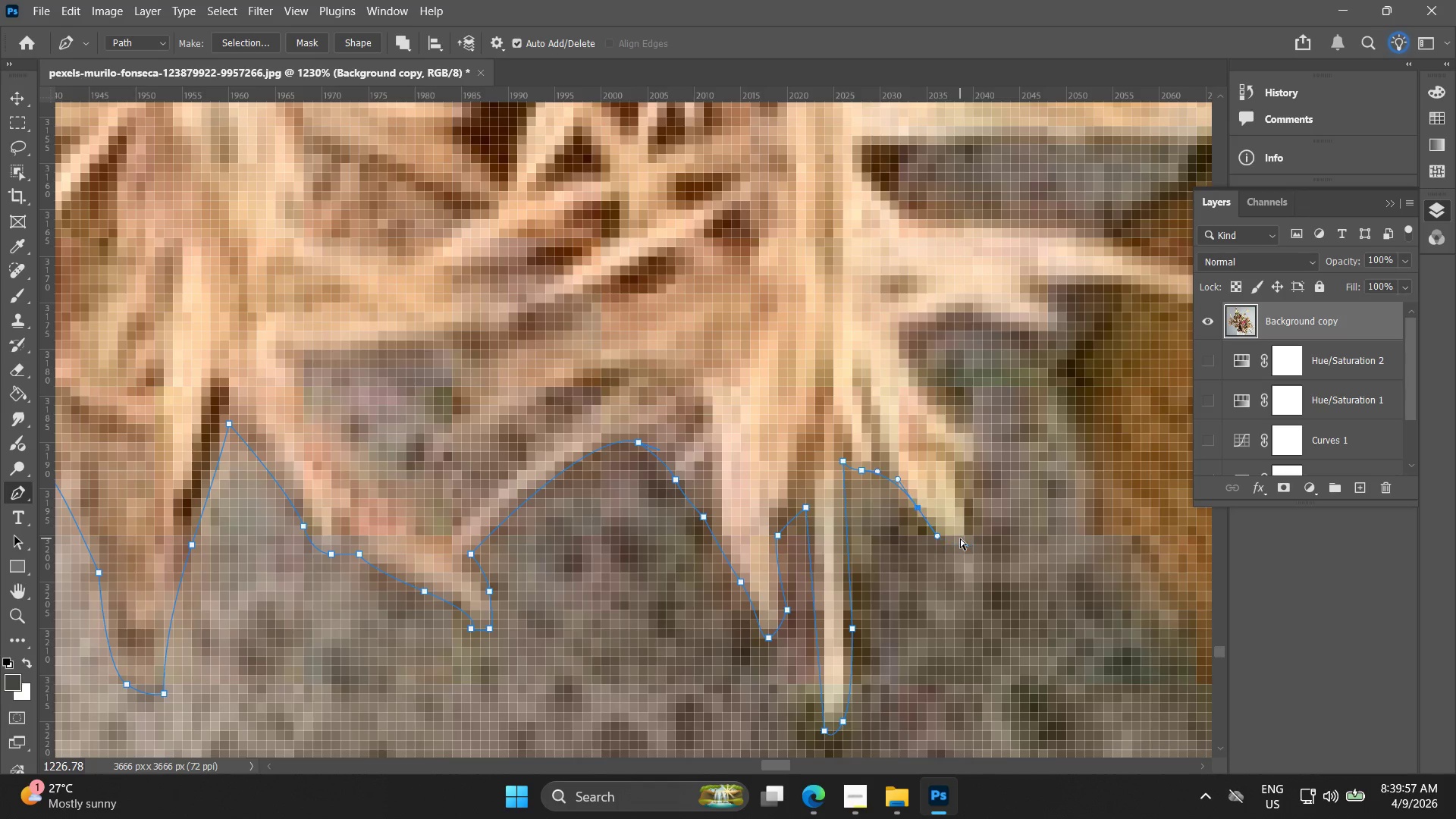 
left_click_drag(start_coordinate=[960, 538], to_coordinate=[974, 531])
 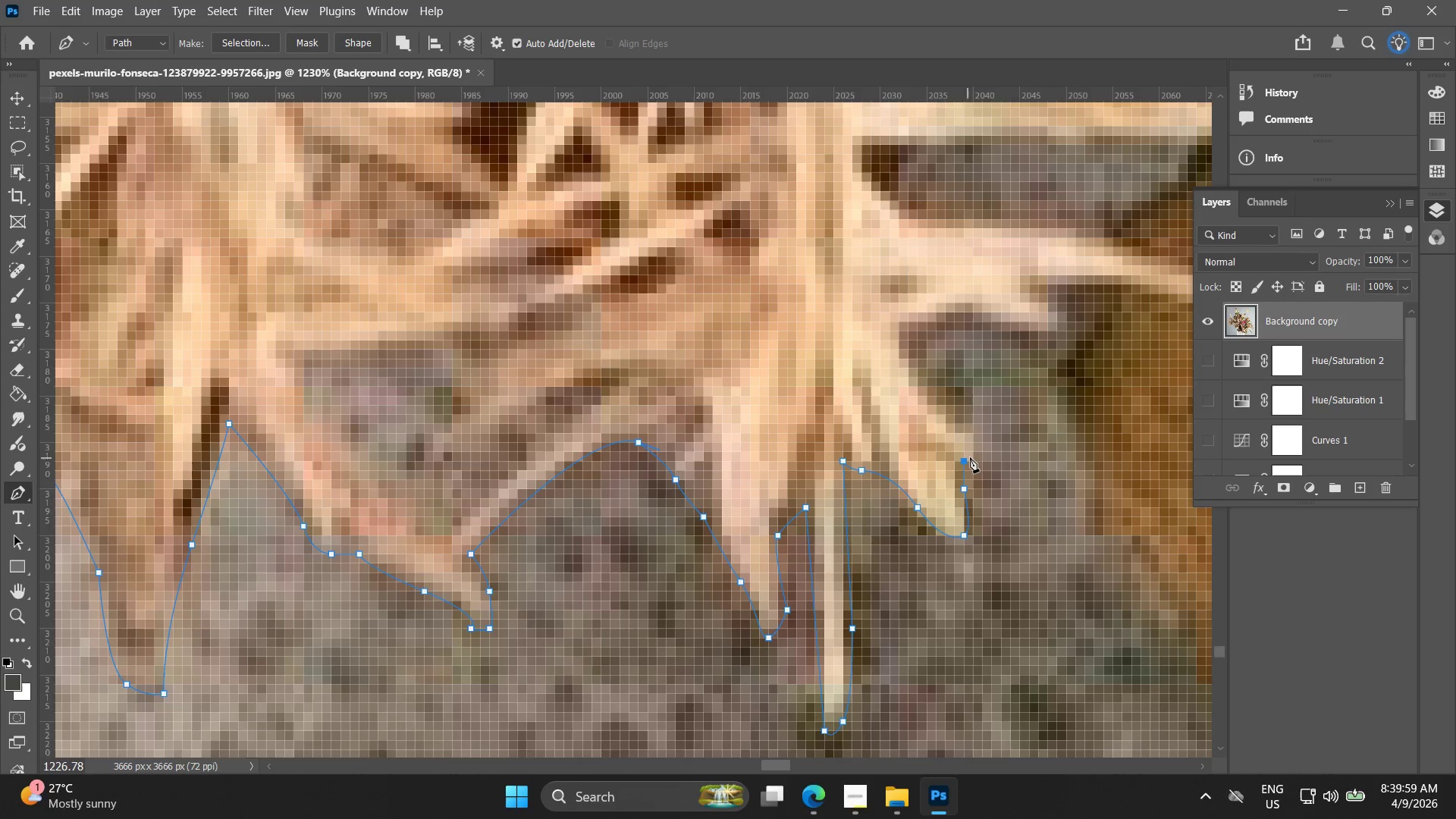 
left_click([968, 449])
 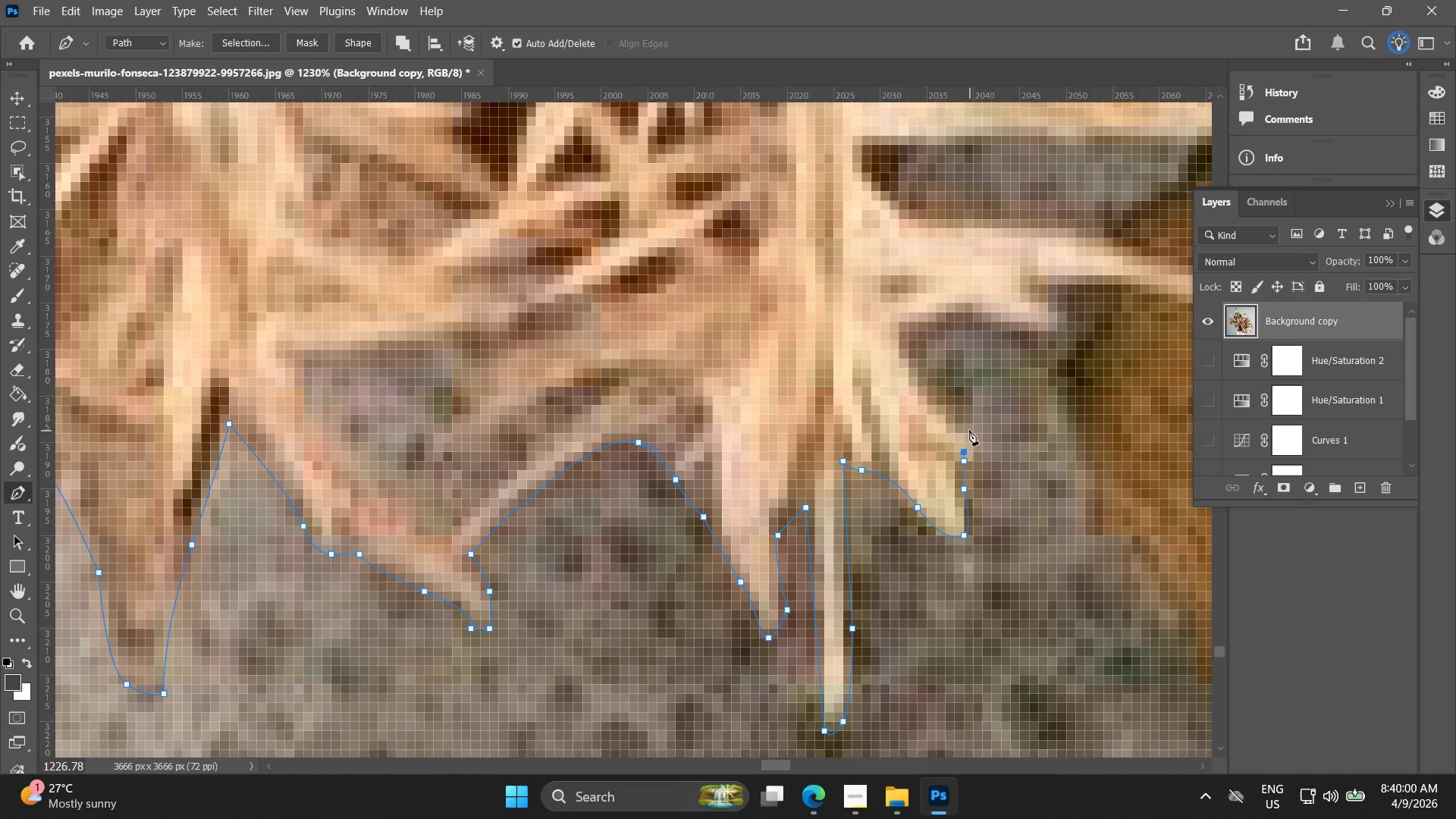 
left_click([959, 430])
 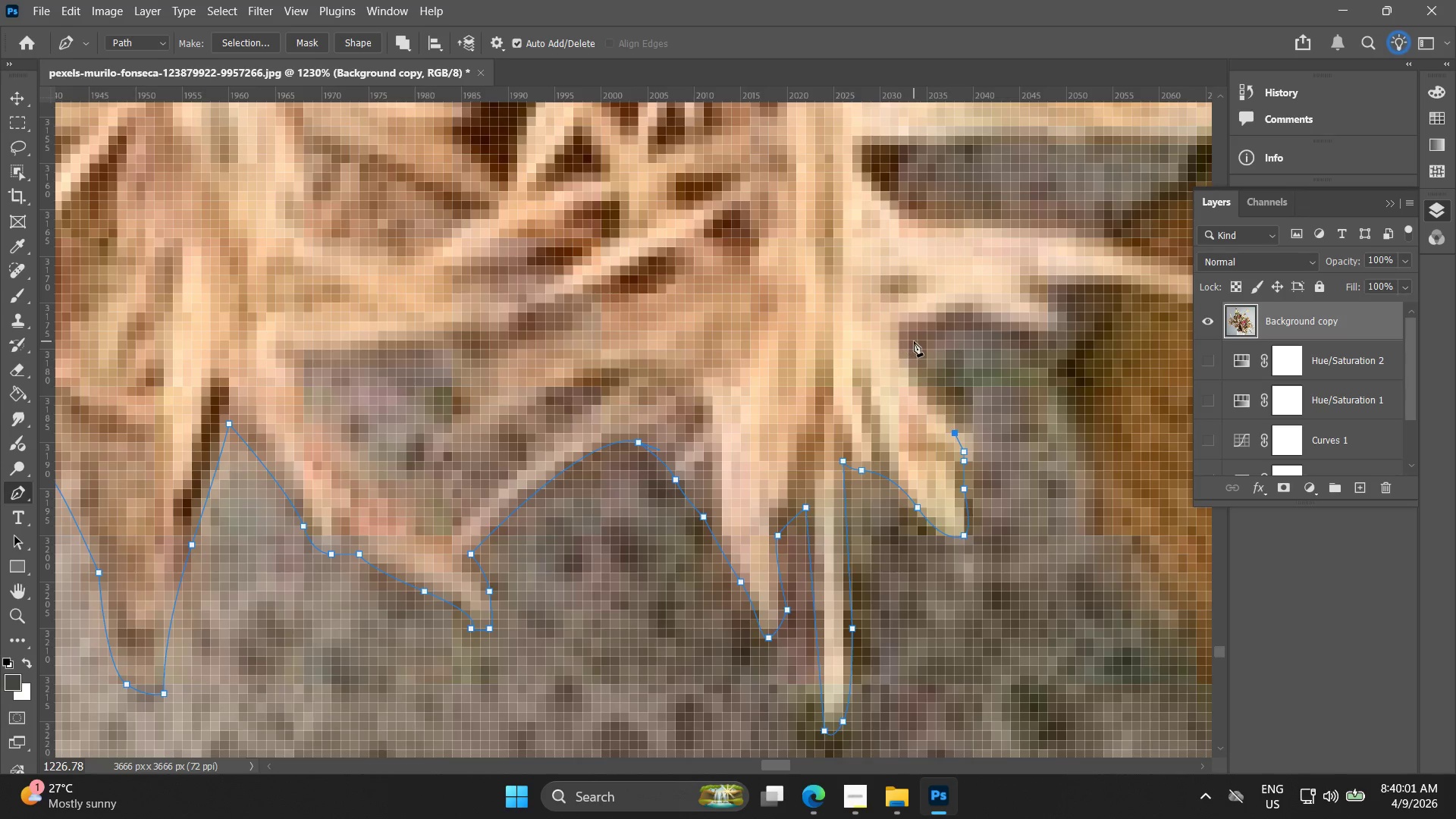 
left_click_drag(start_coordinate=[907, 340], to_coordinate=[914, 315])
 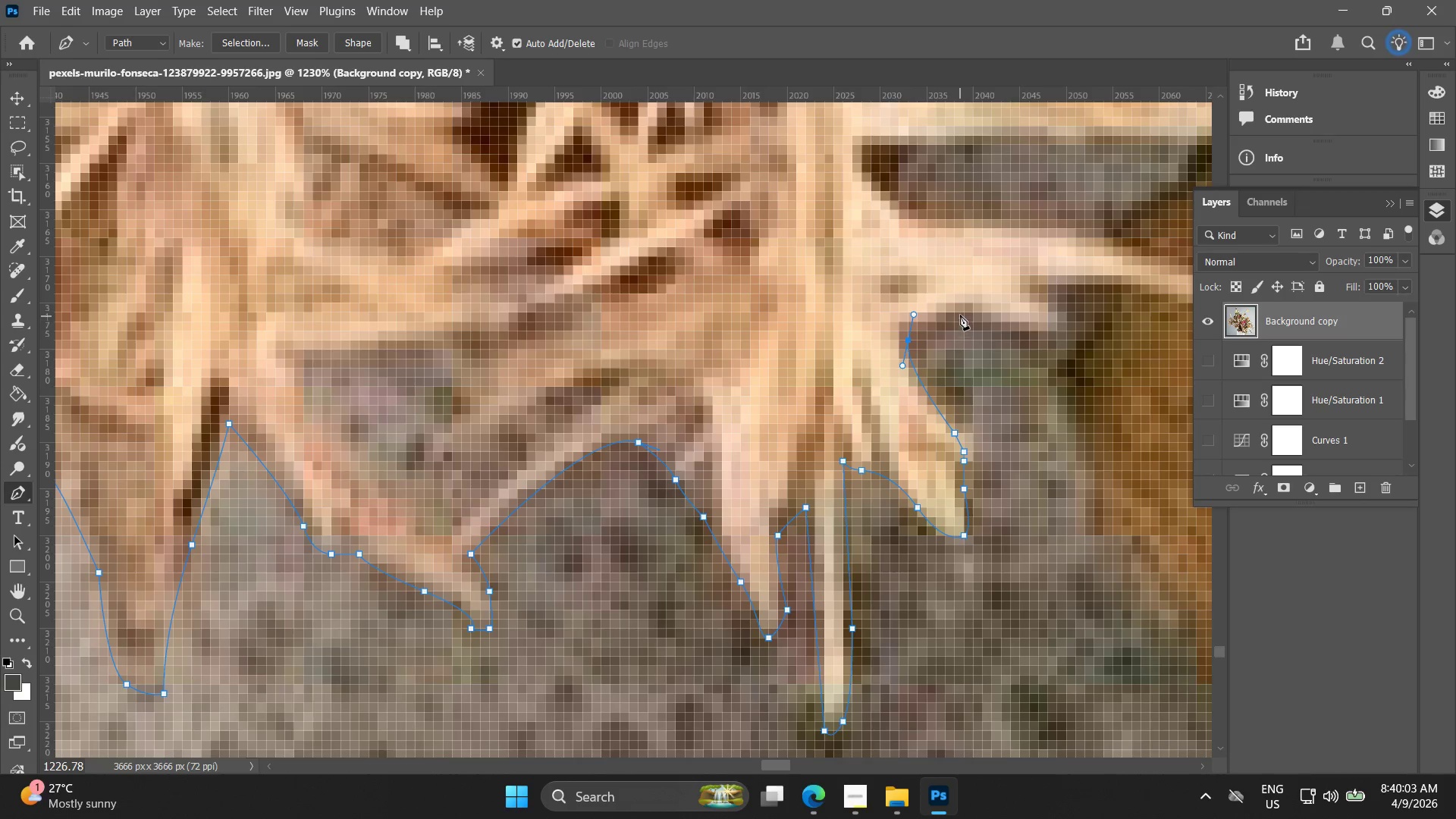 
left_click_drag(start_coordinate=[967, 310], to_coordinate=[987, 320])
 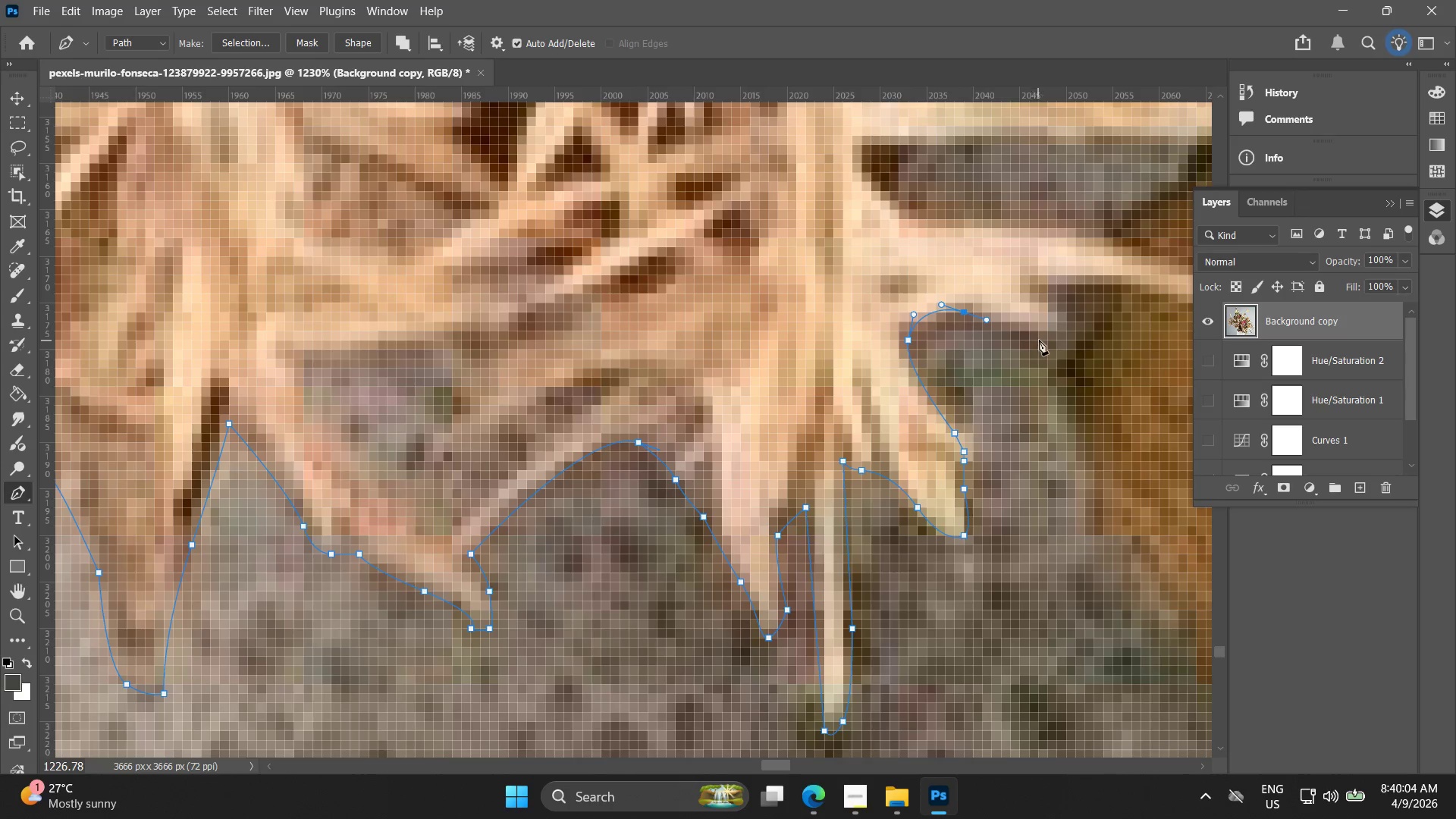 
left_click_drag(start_coordinate=[1050, 337], to_coordinate=[1062, 340])
 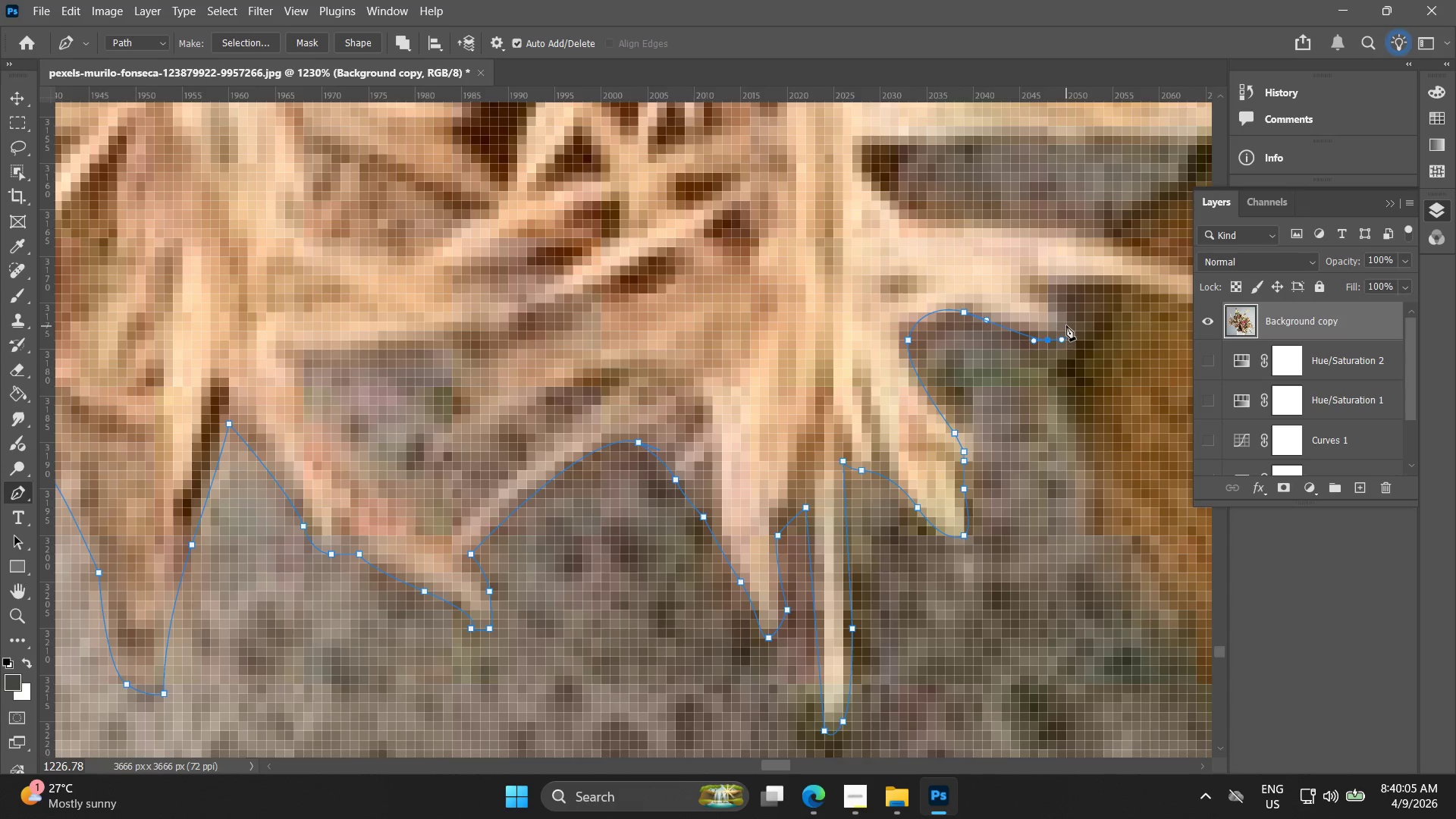 
left_click([1066, 325])
 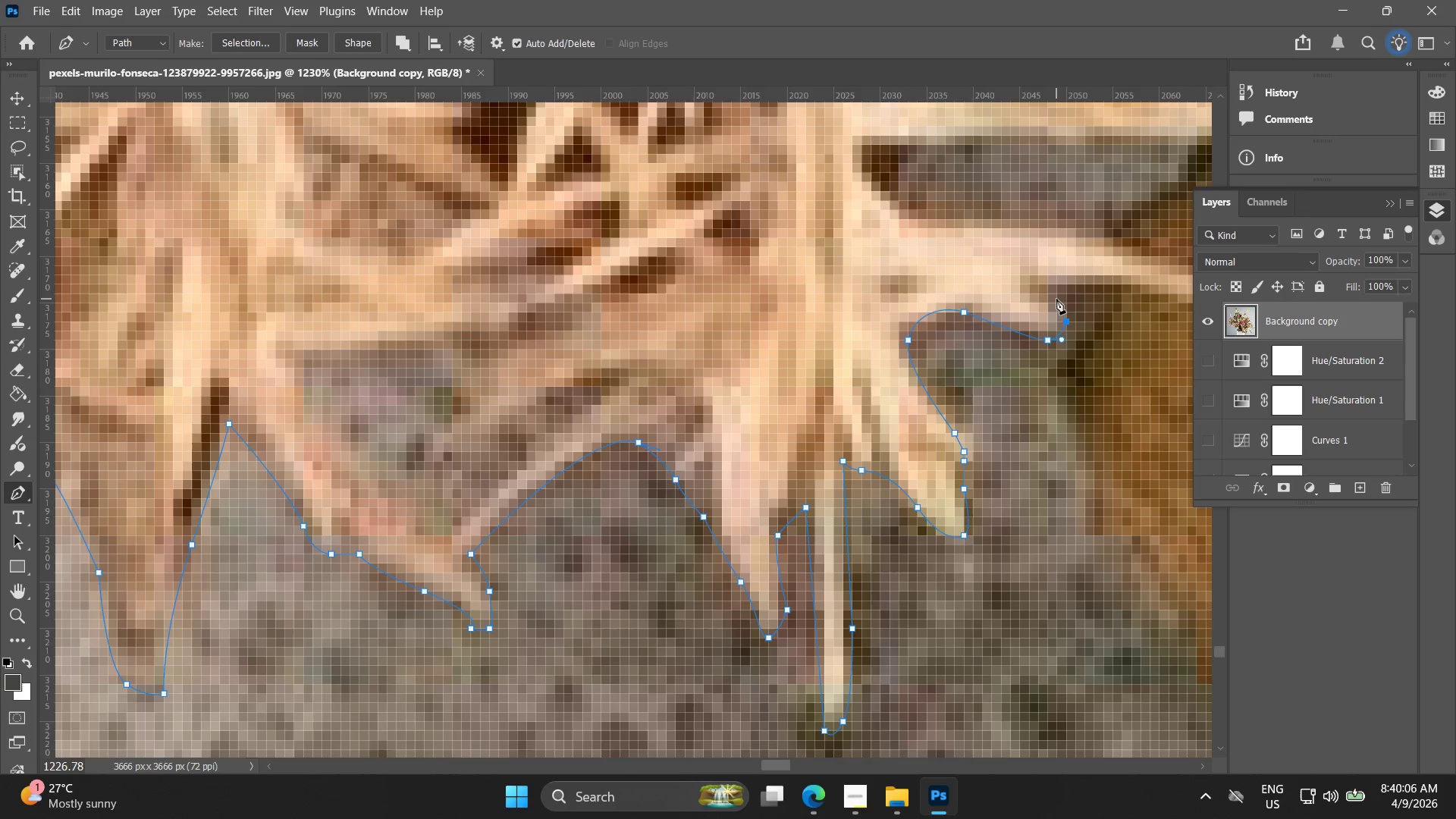 
left_click([1056, 298])
 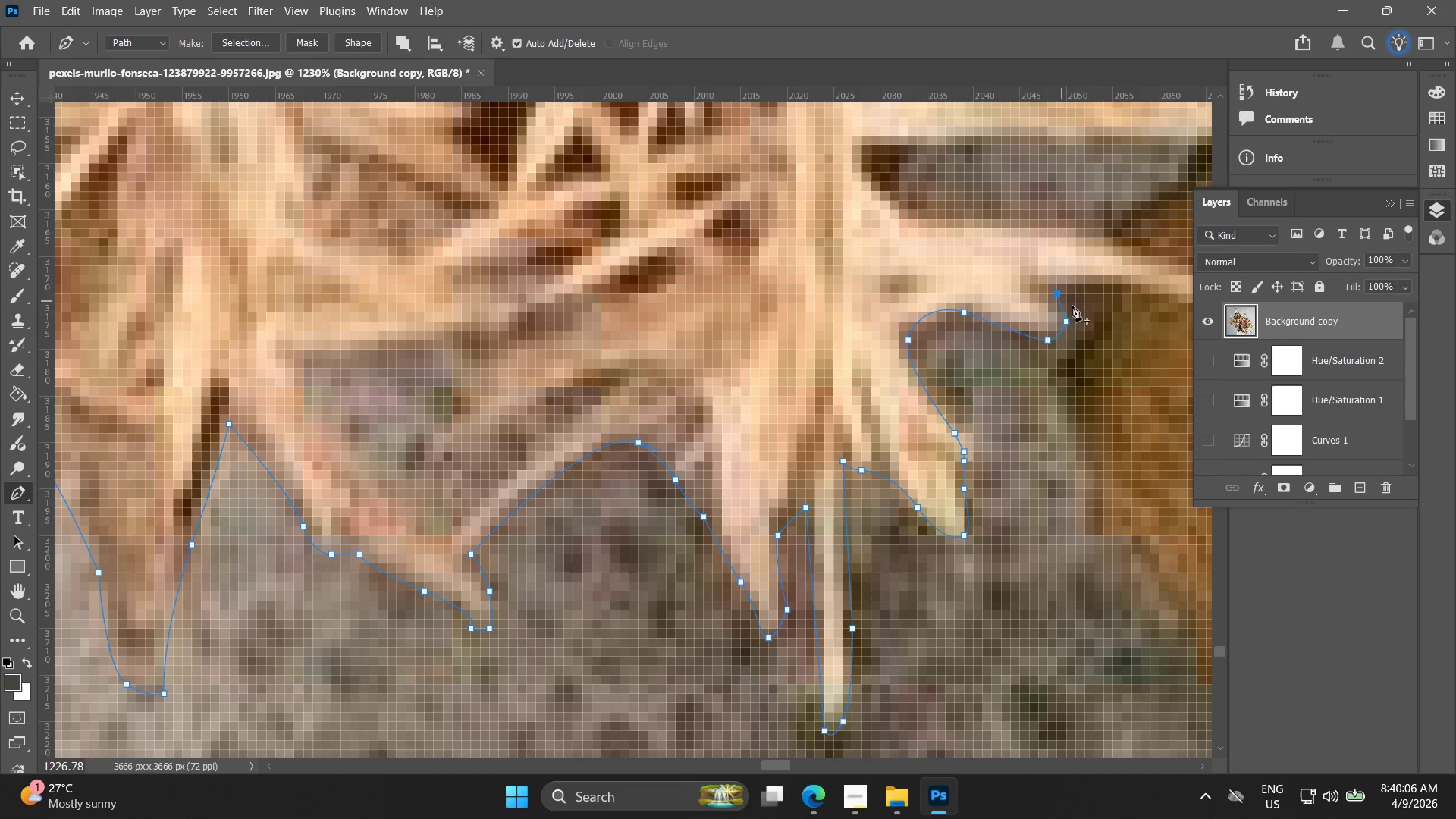 
hold_key(key=Space, duration=0.52)
 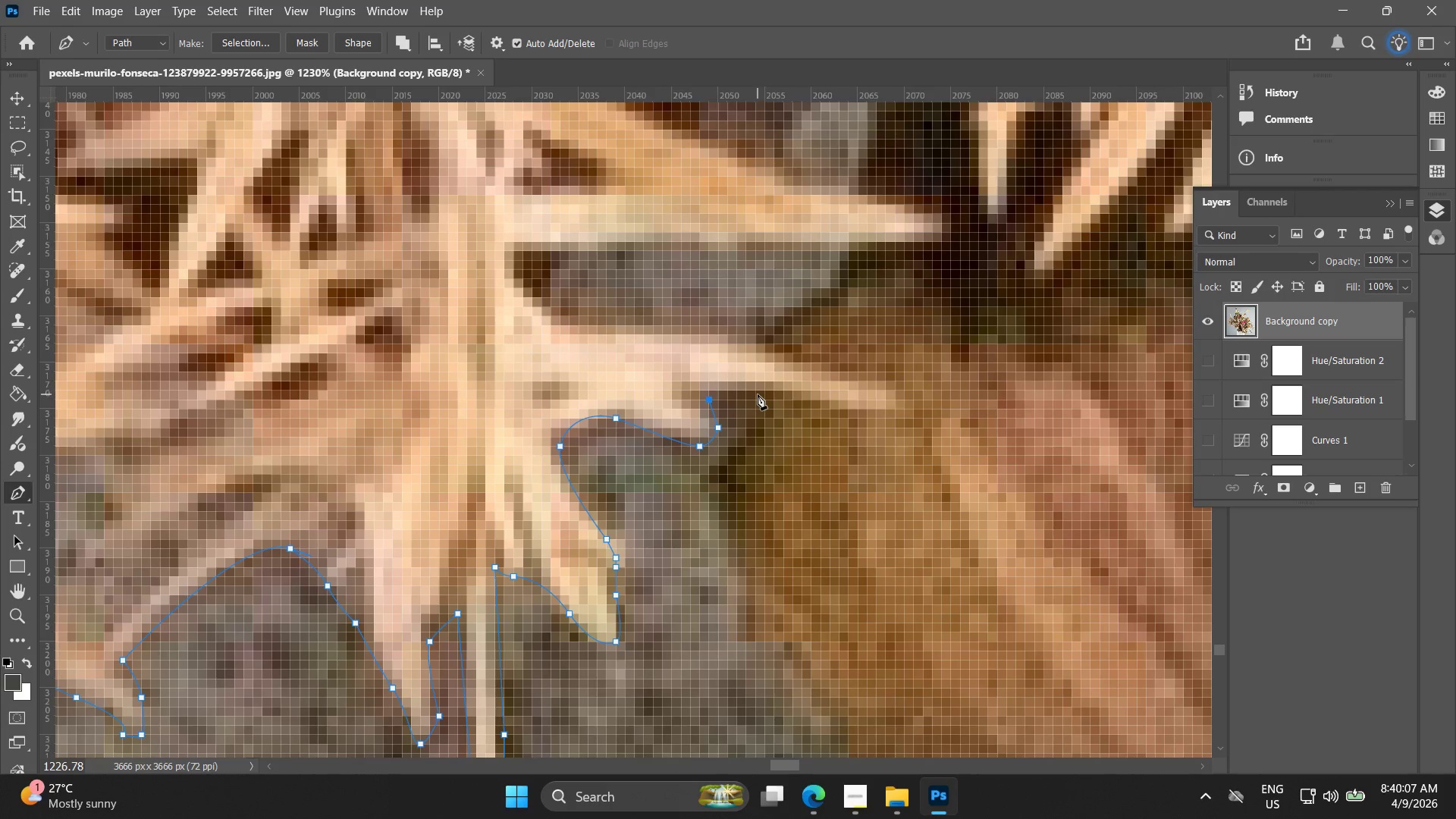 
left_click_drag(start_coordinate=[1094, 336], to_coordinate=[788, 430])
 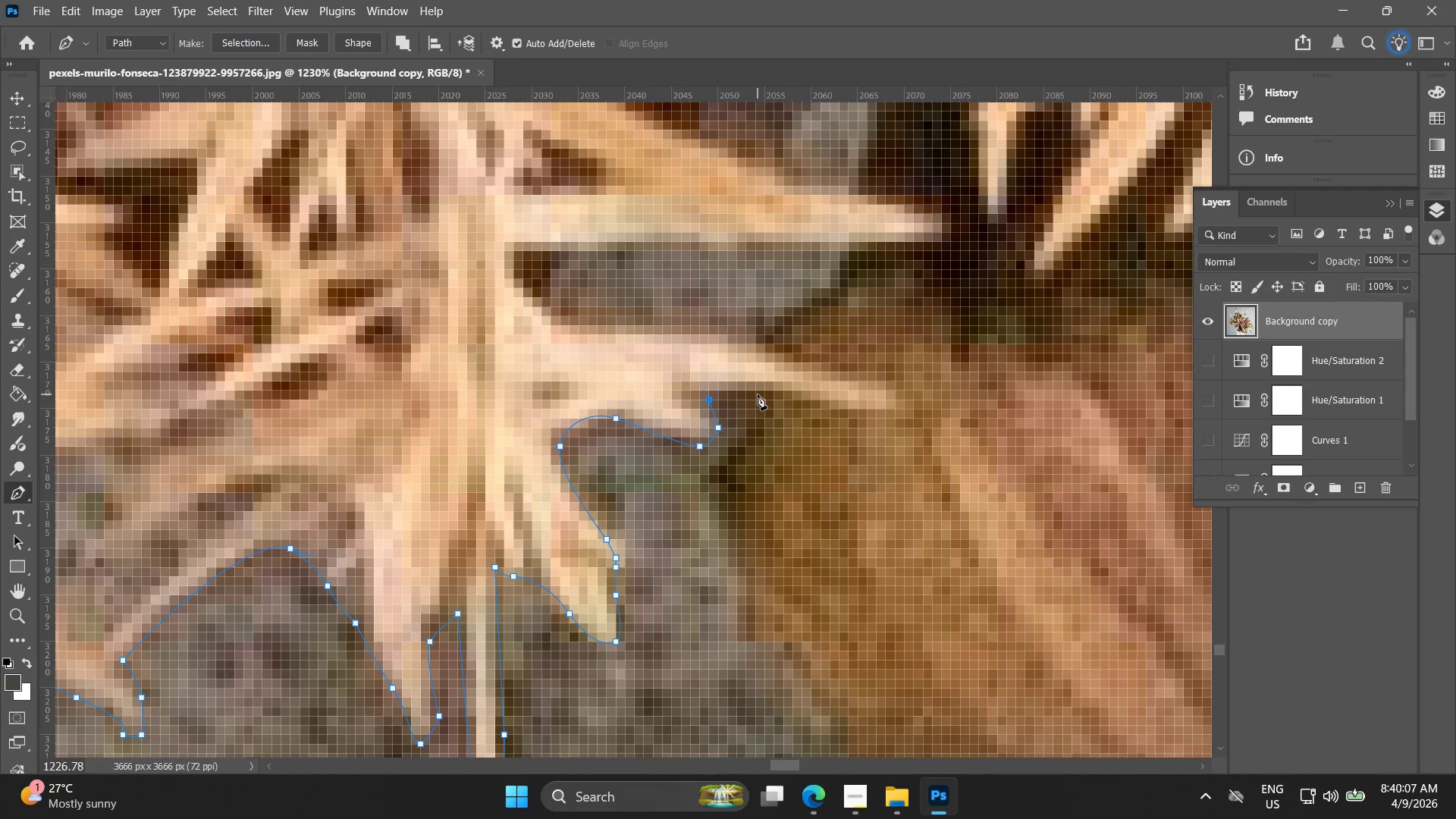 
hold_key(key=AltLeft, duration=1.38)
scroll: coordinate [753, 451], scroll_direction: down, amount: 3.0
 